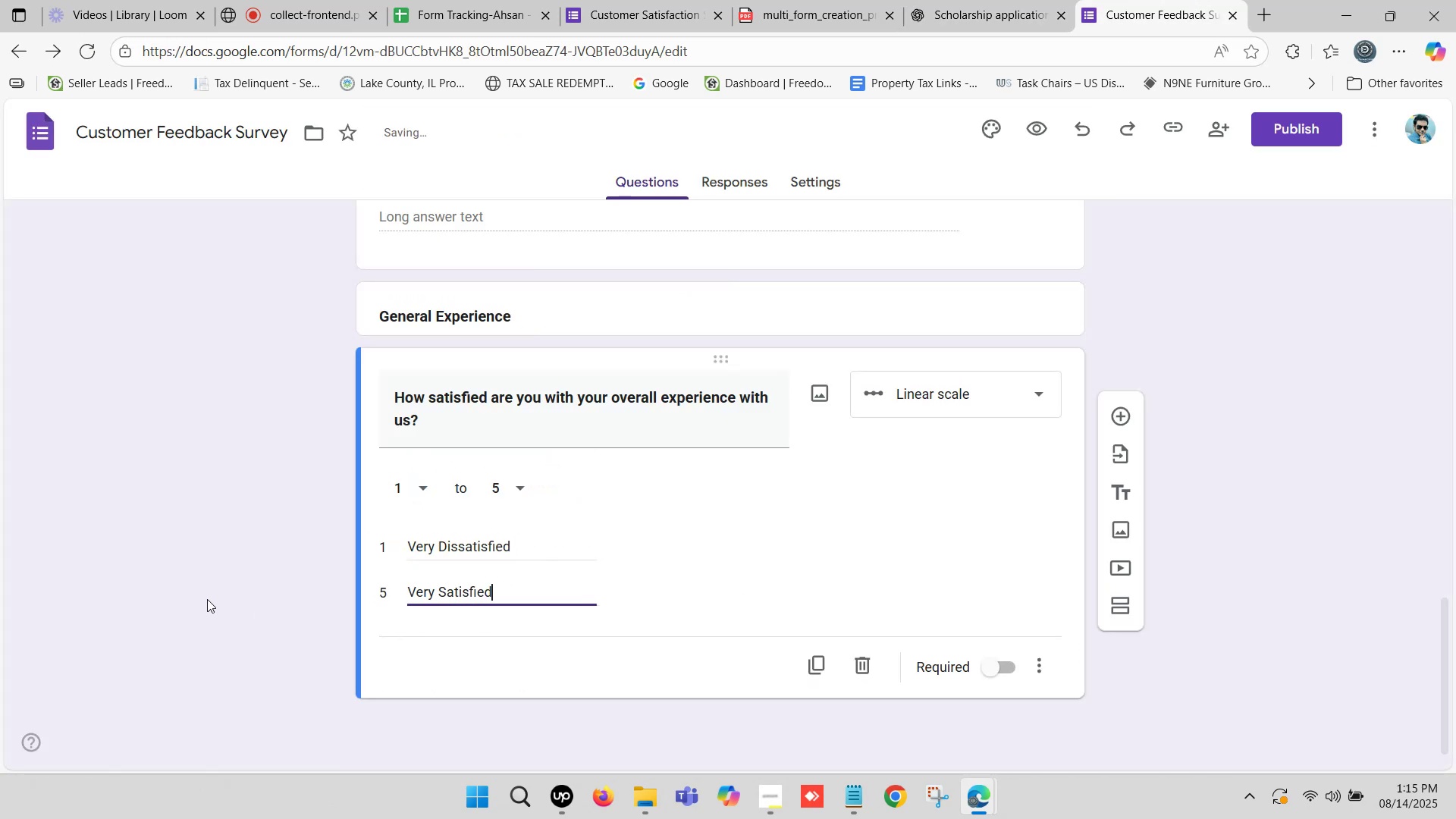 
left_click([202, 595])
 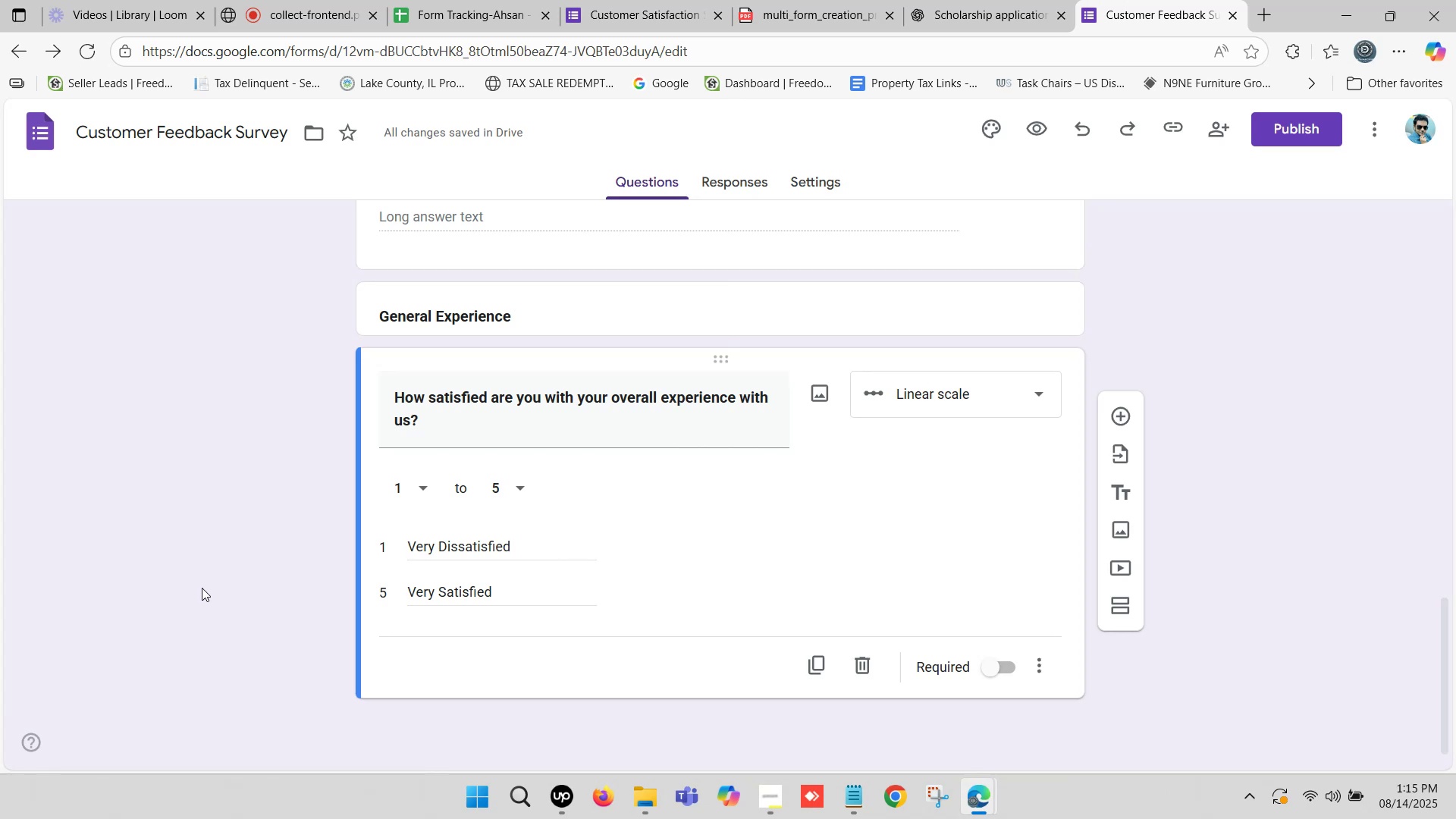 
wait(32.33)
 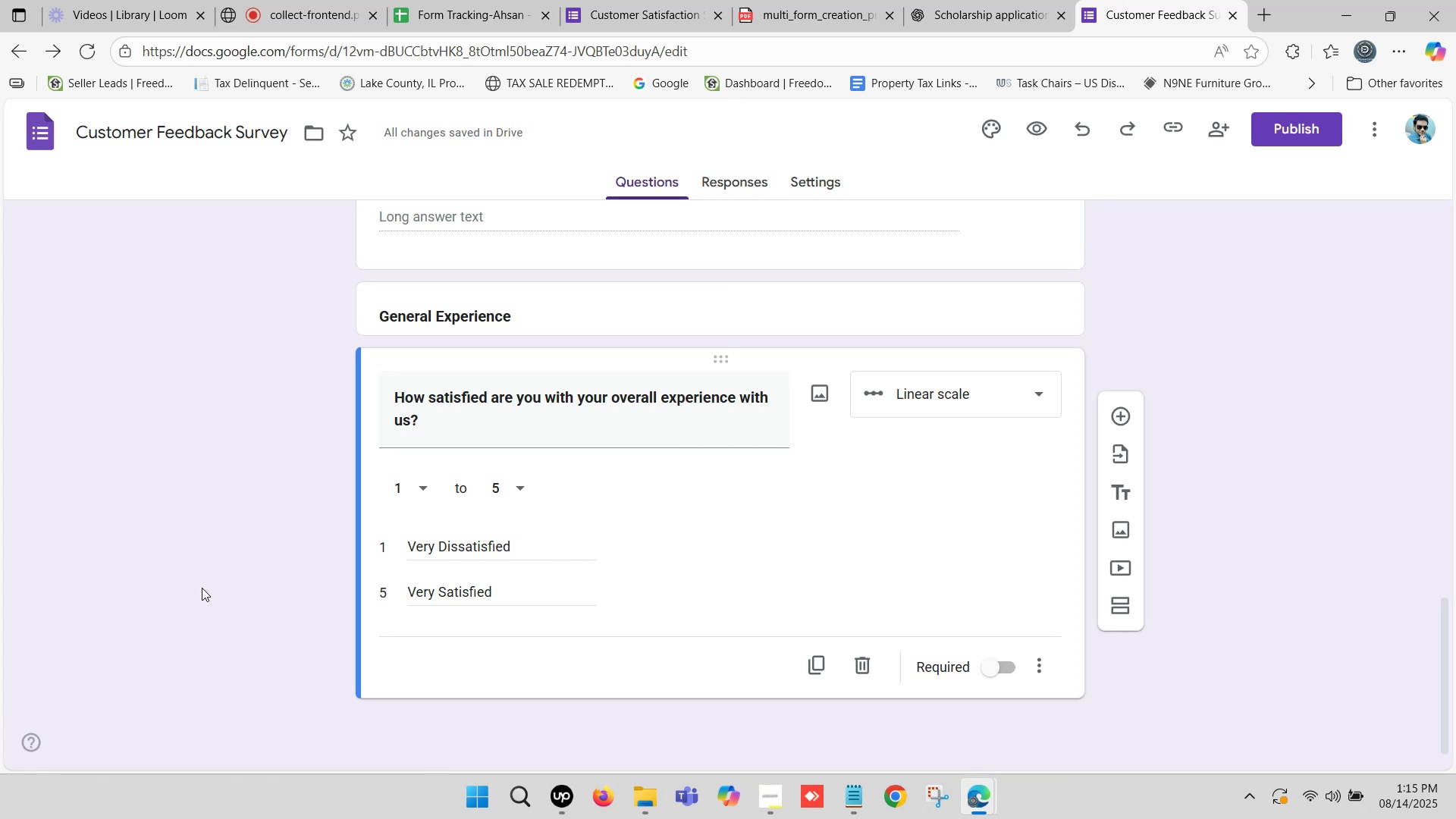 
scroll: coordinate [270, 547], scroll_direction: down, amount: 2.0
 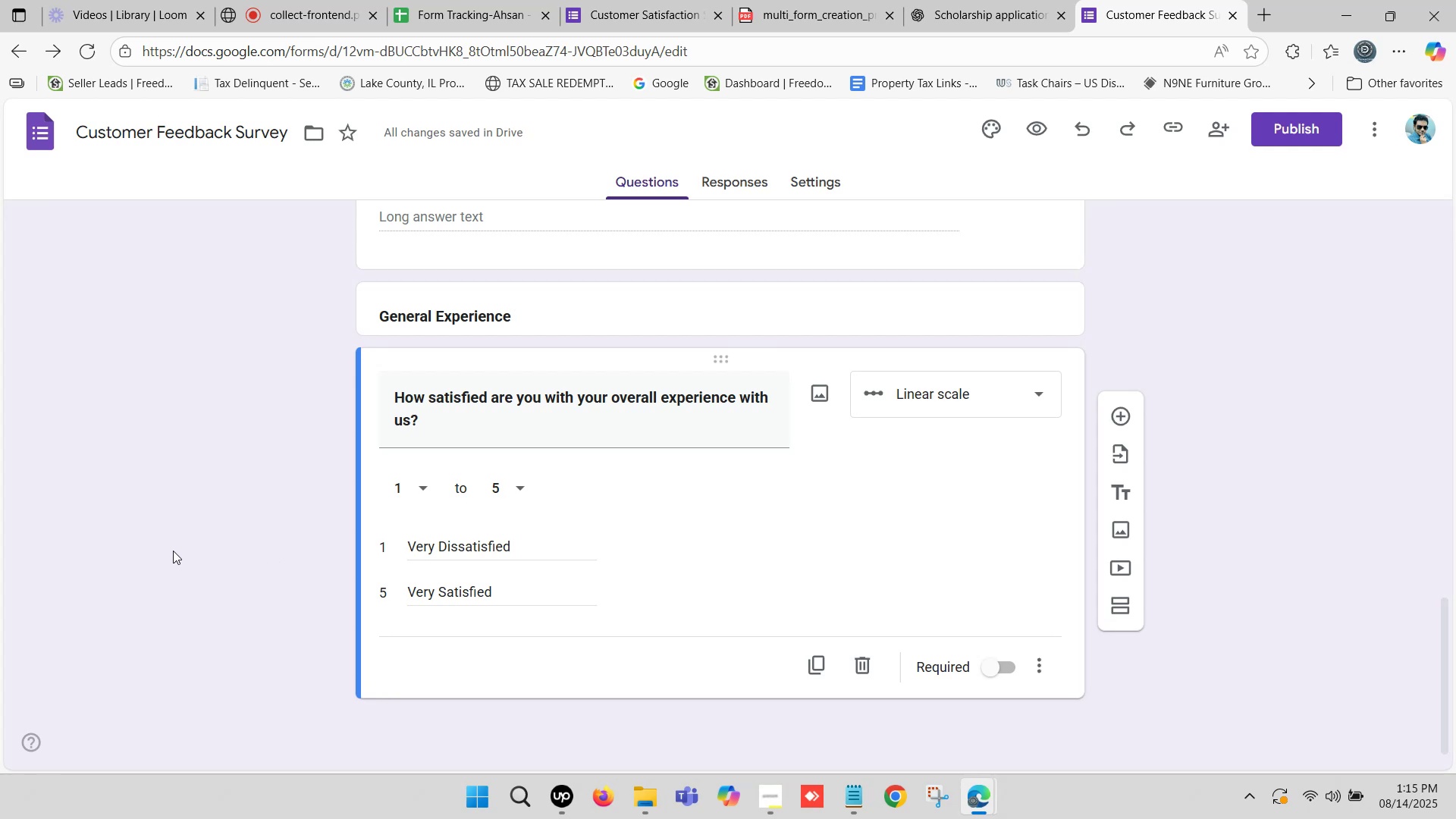 
left_click([191, 549])
 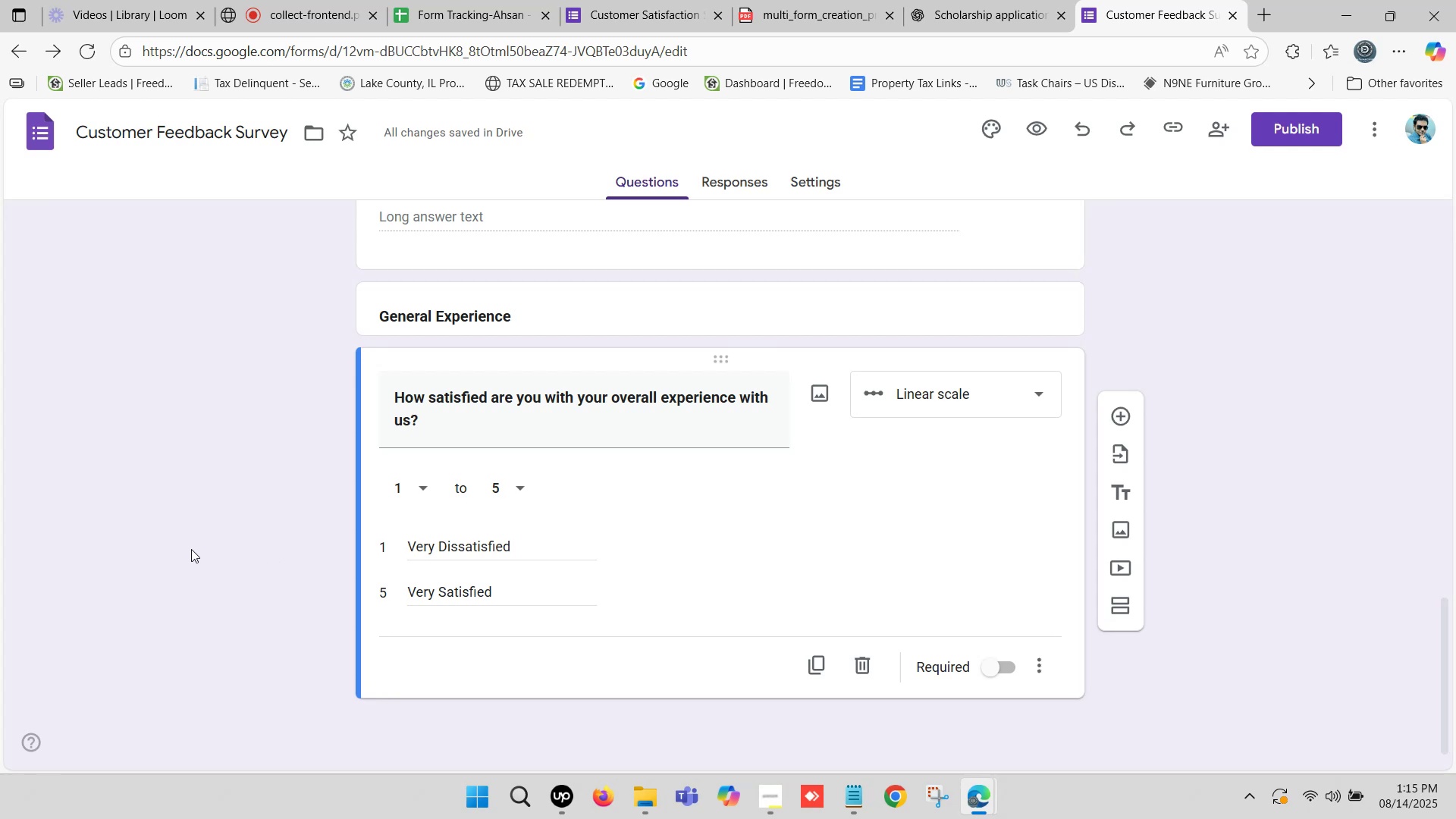 
scroll: coordinate [361, 493], scroll_direction: down, amount: 2.0
 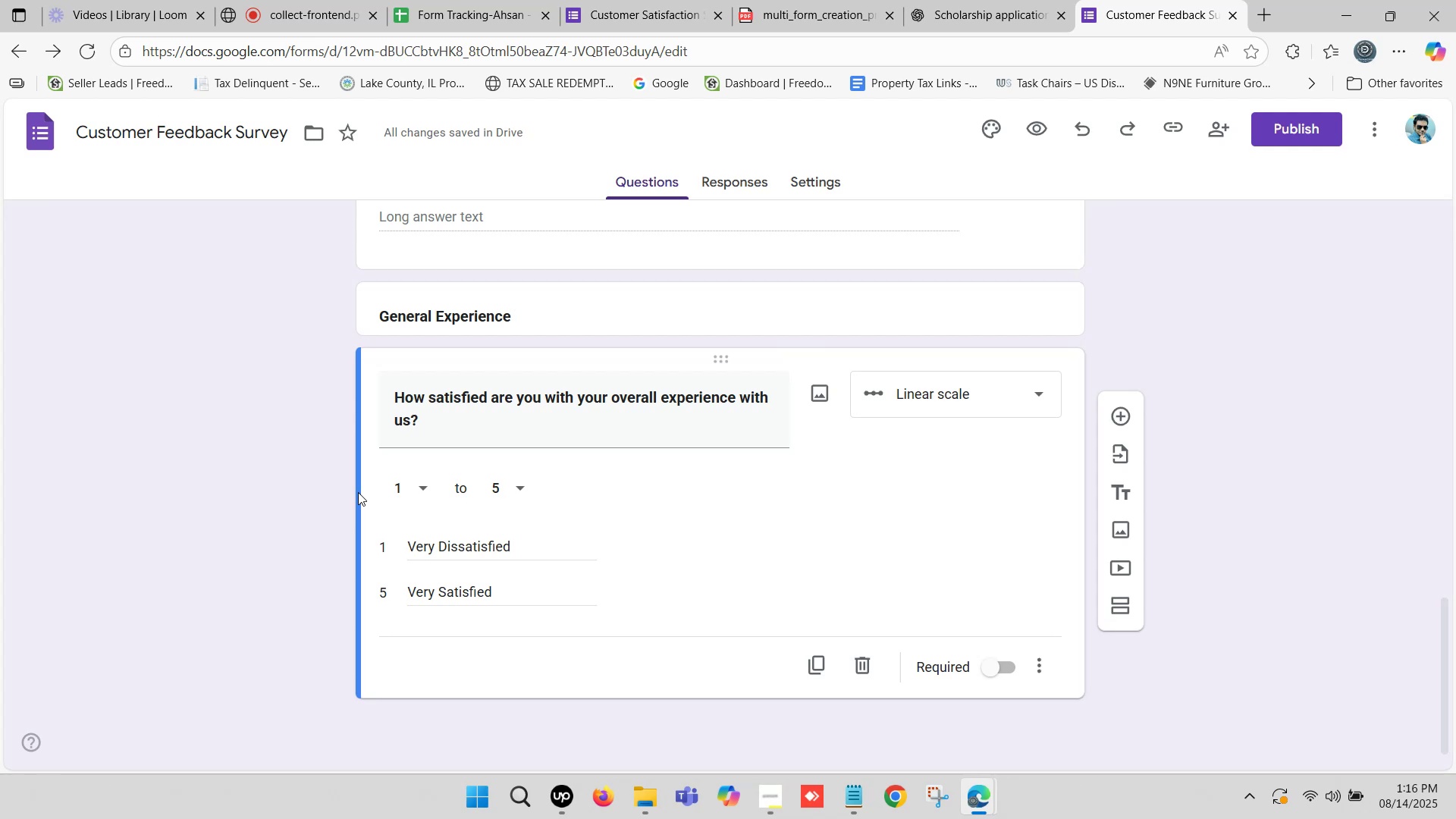 
wait(8.87)
 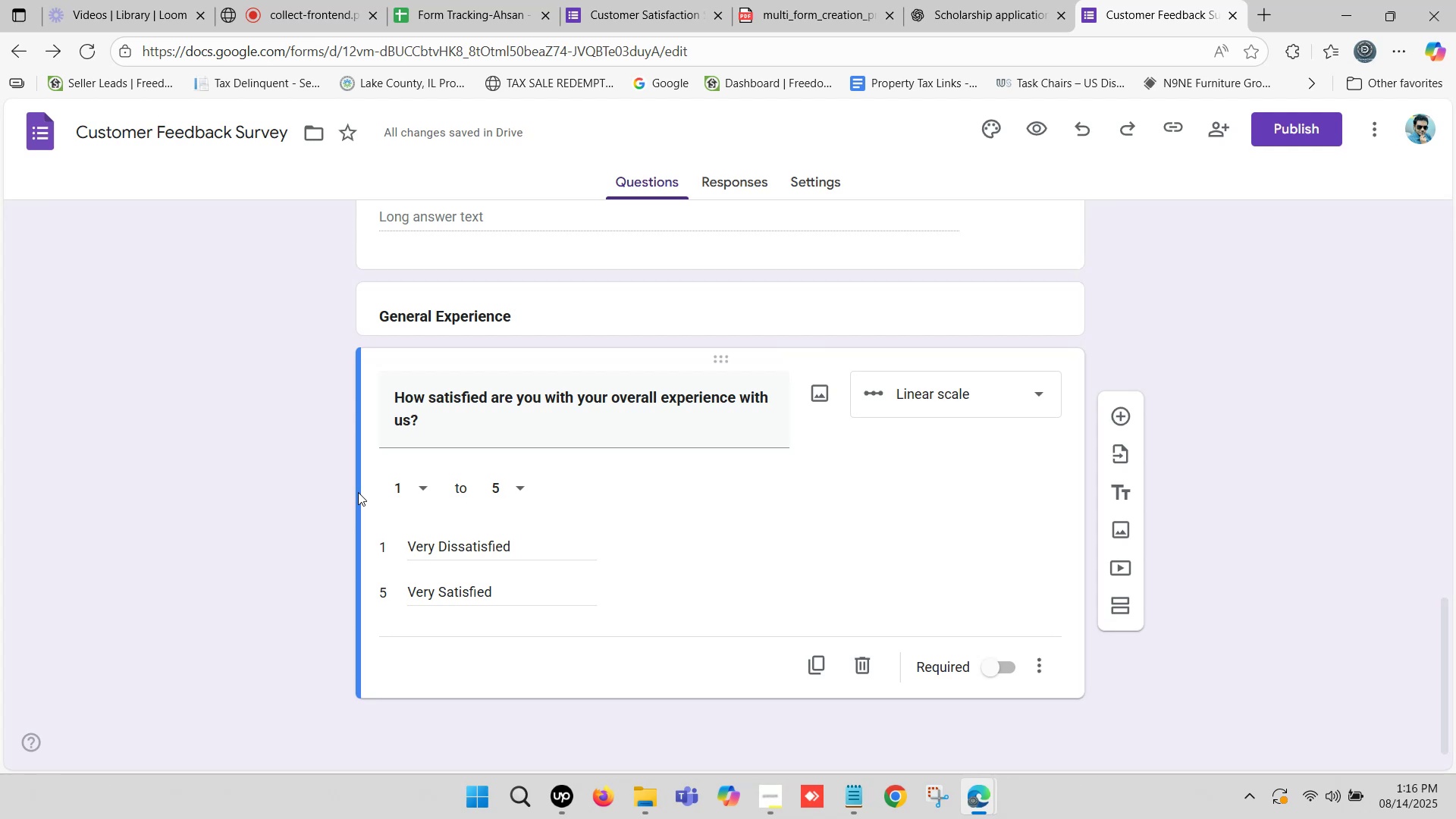 
left_click([956, 0])
 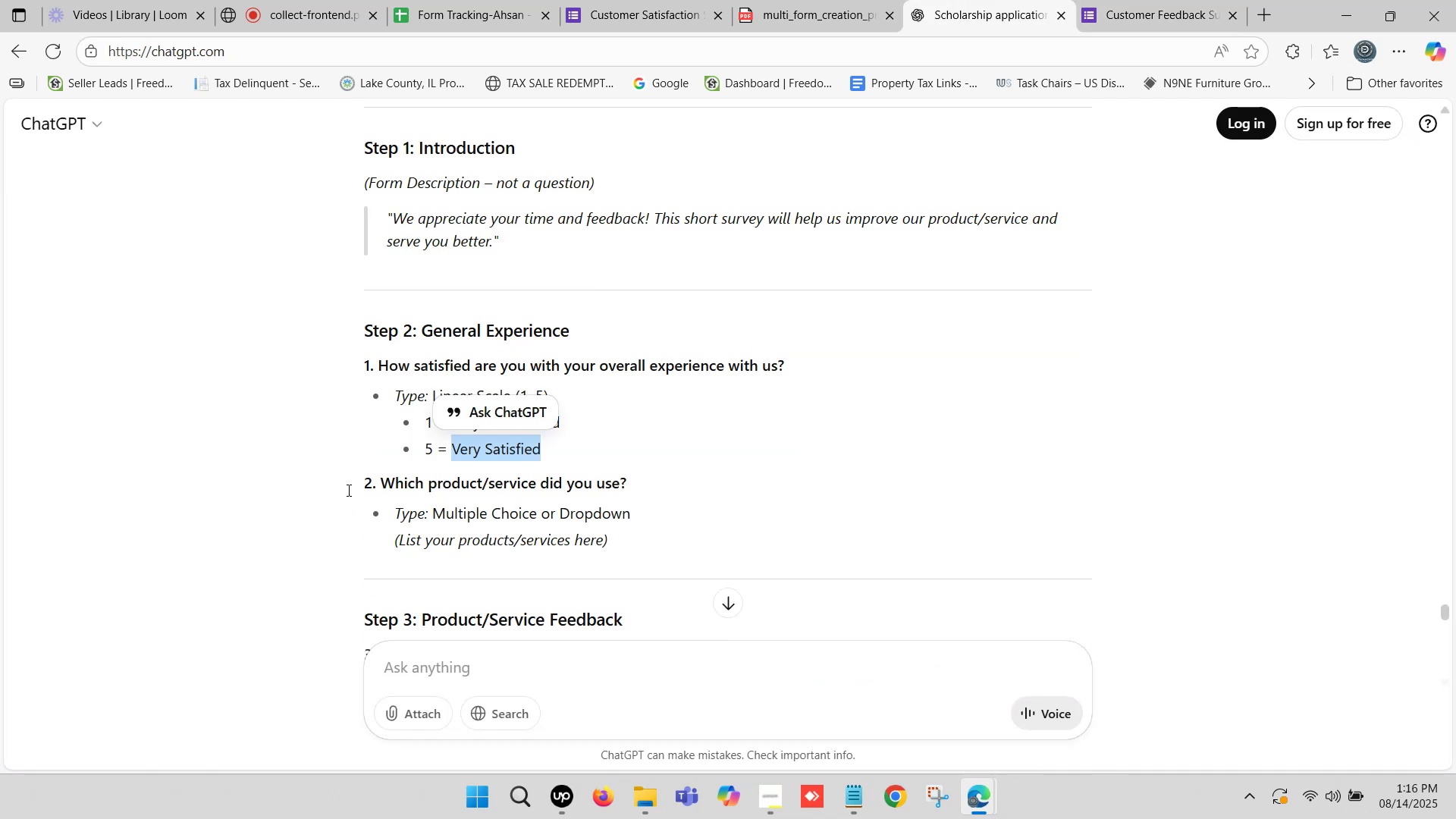 
left_click([275, 457])
 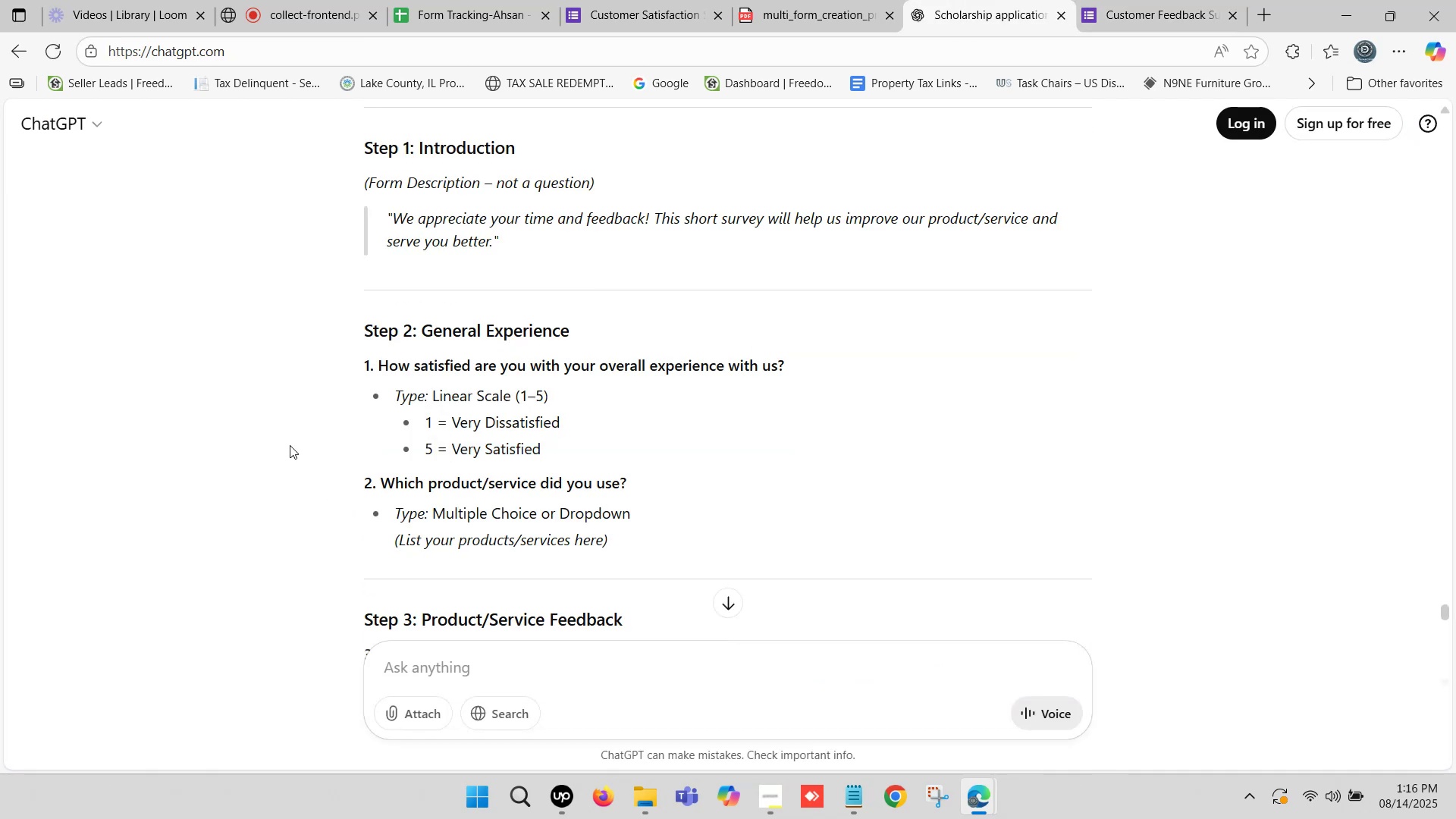 
scroll: coordinate [292, 444], scroll_direction: down, amount: 1.0
 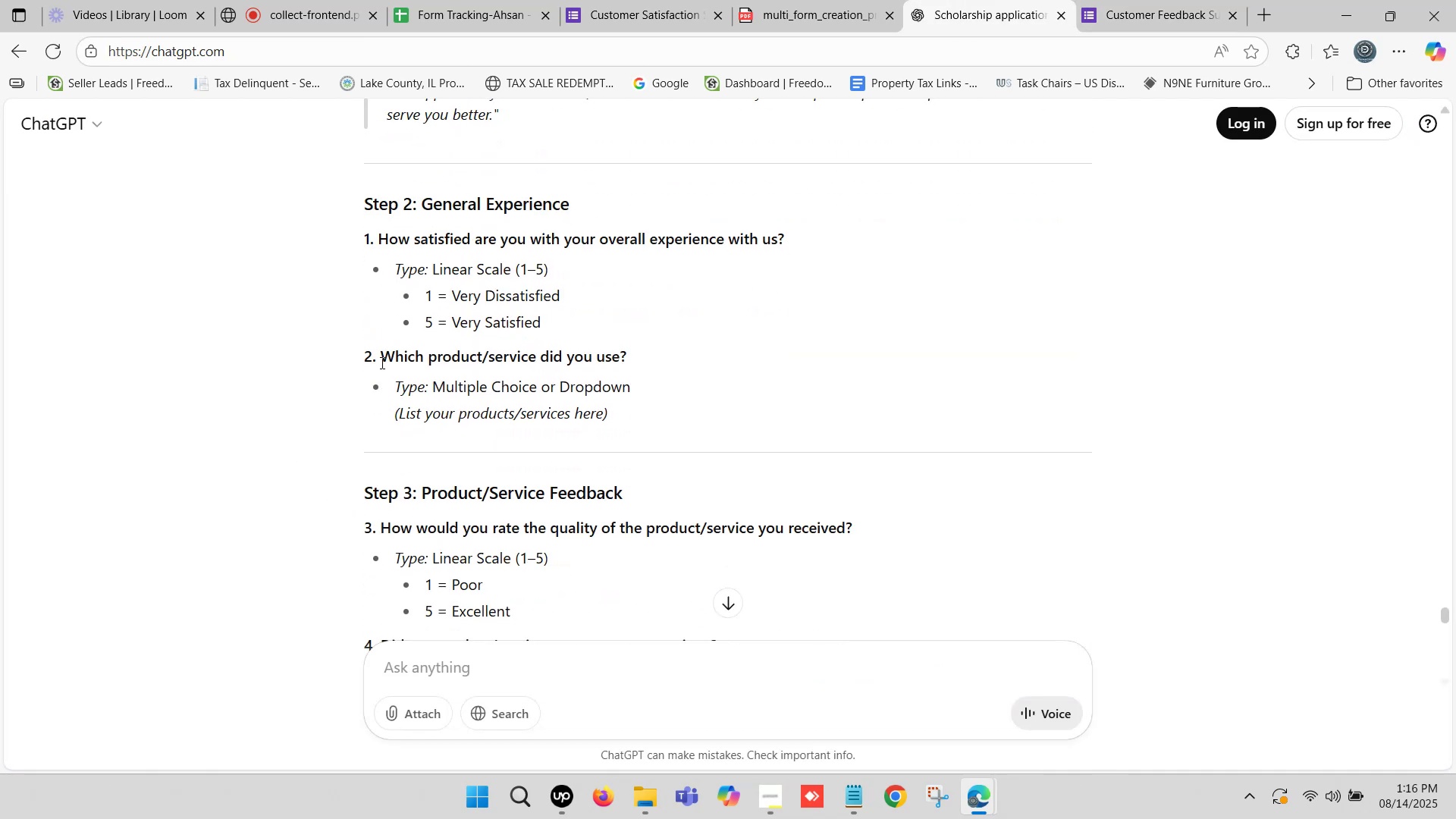 
left_click_drag(start_coordinate=[379, 356], to_coordinate=[630, 352])
 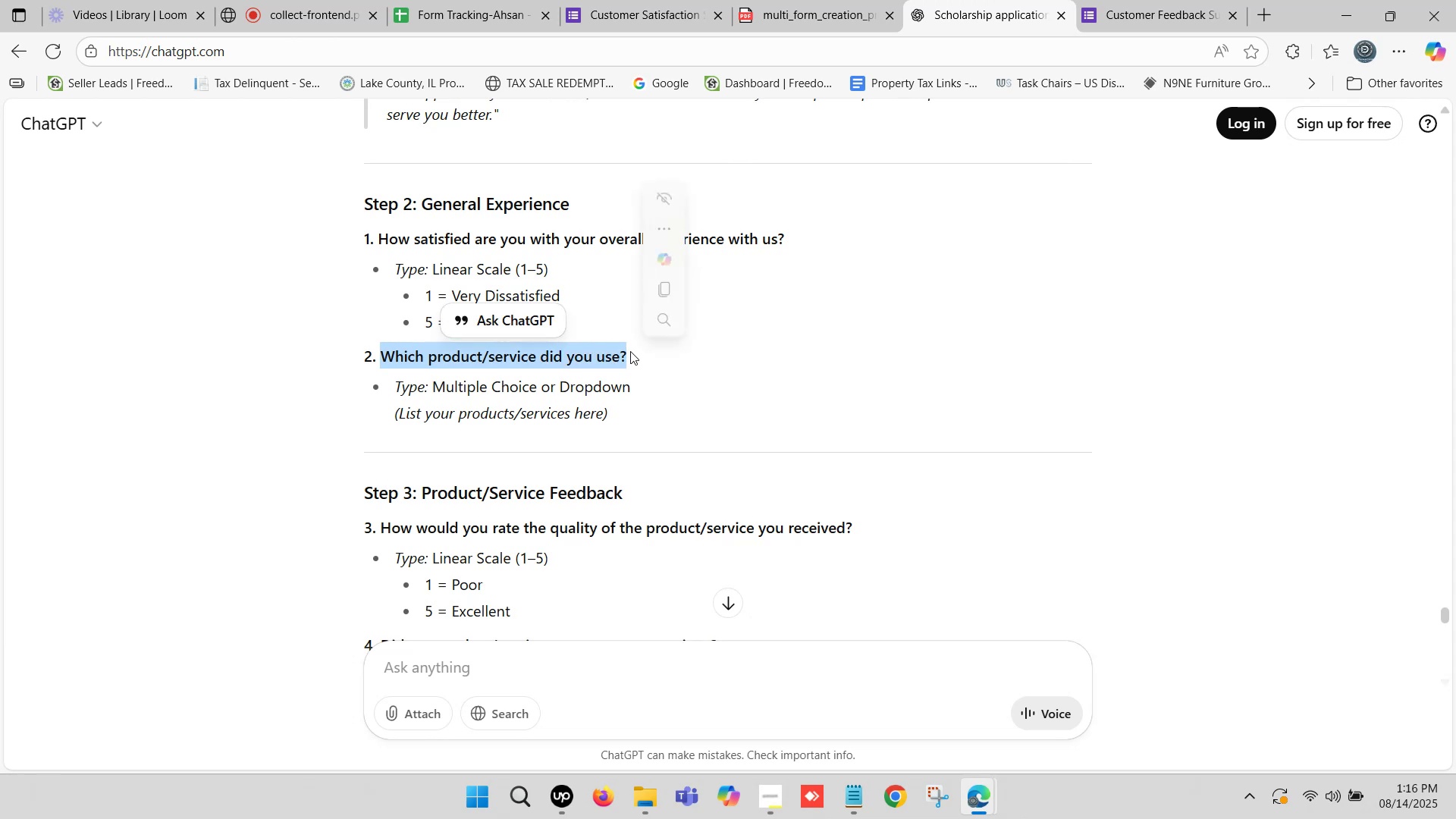 
key(Control+C)
 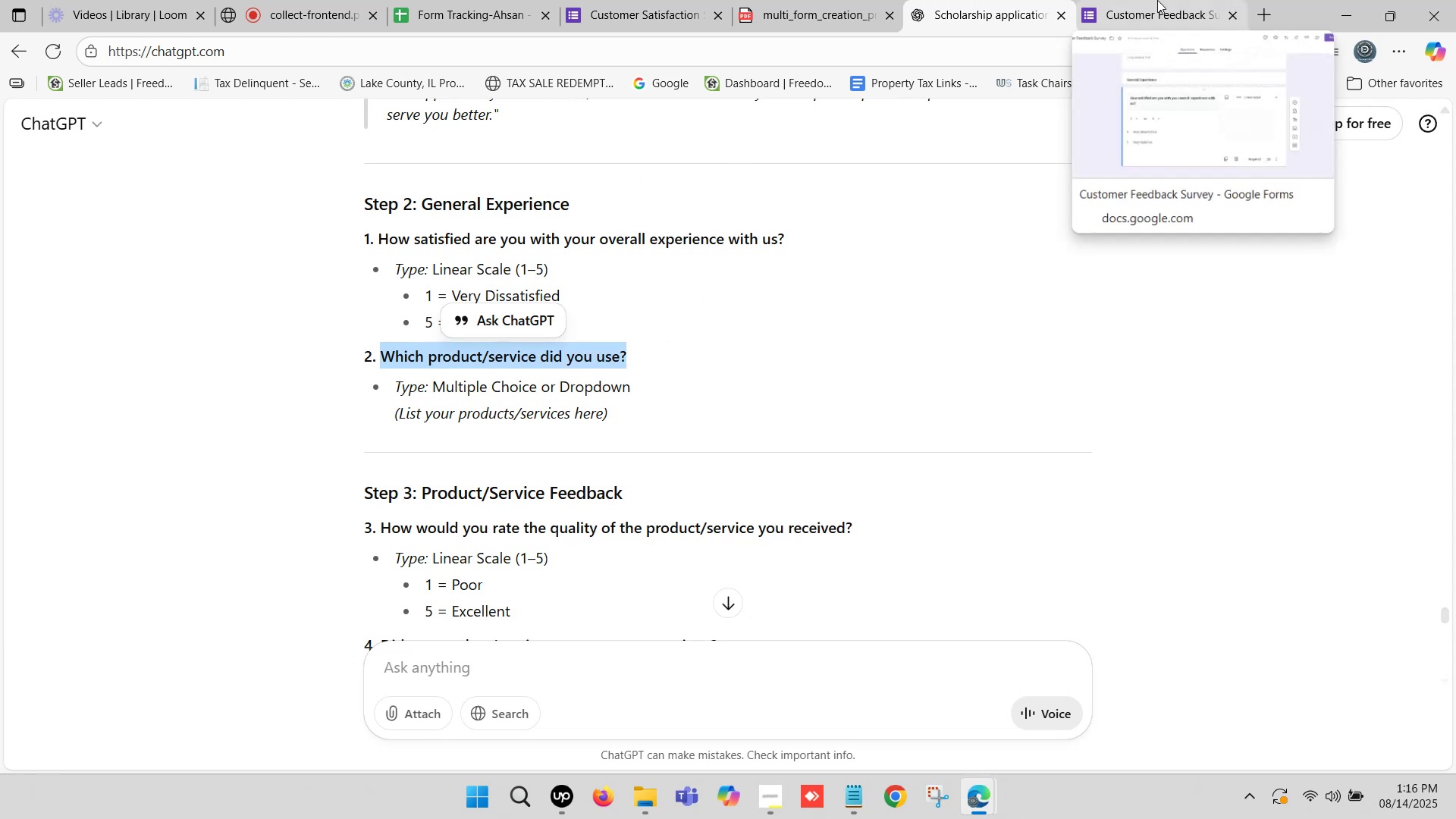 
left_click([1157, 0])
 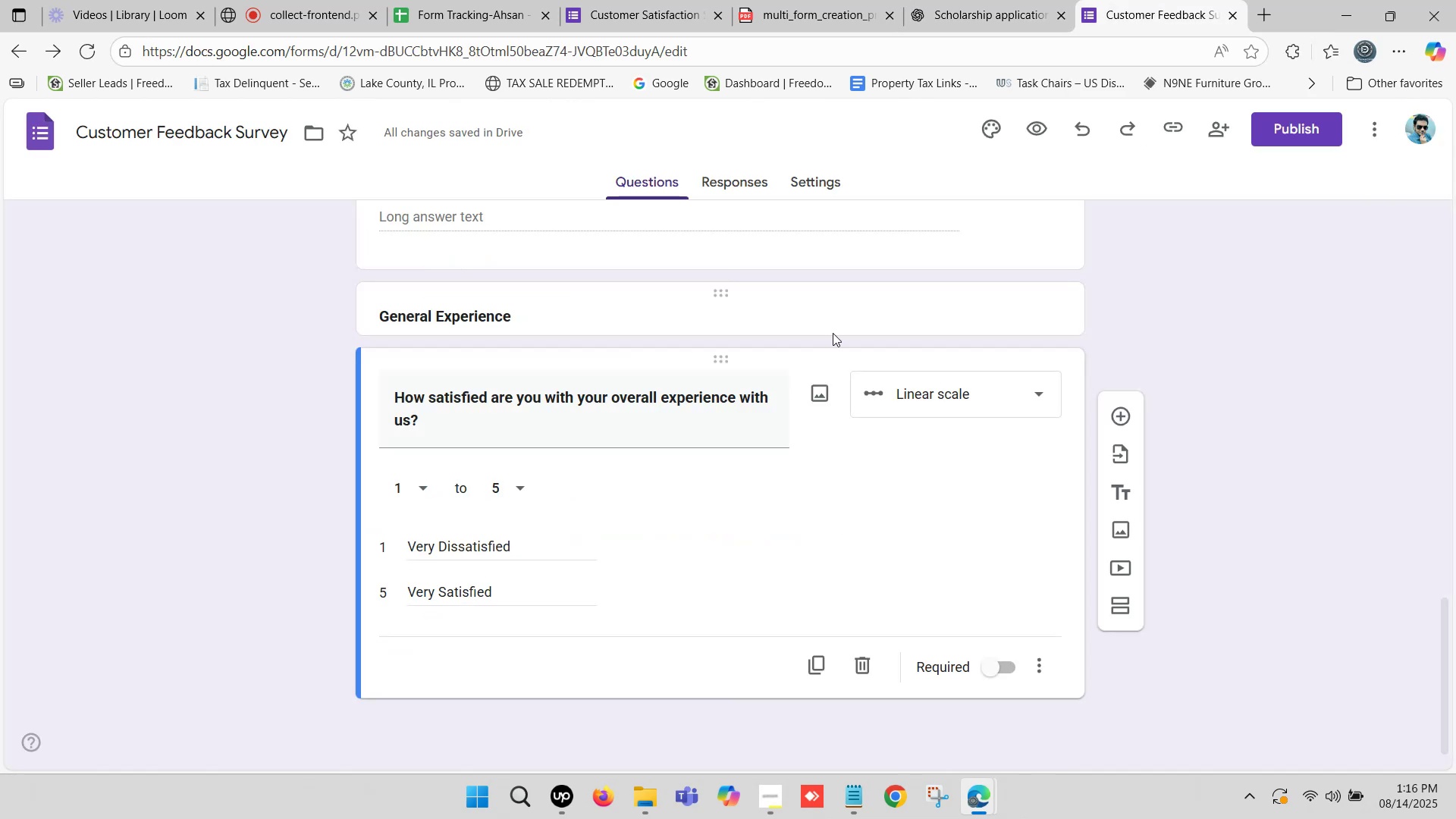 
scroll: coordinate [839, 344], scroll_direction: down, amount: 2.0
 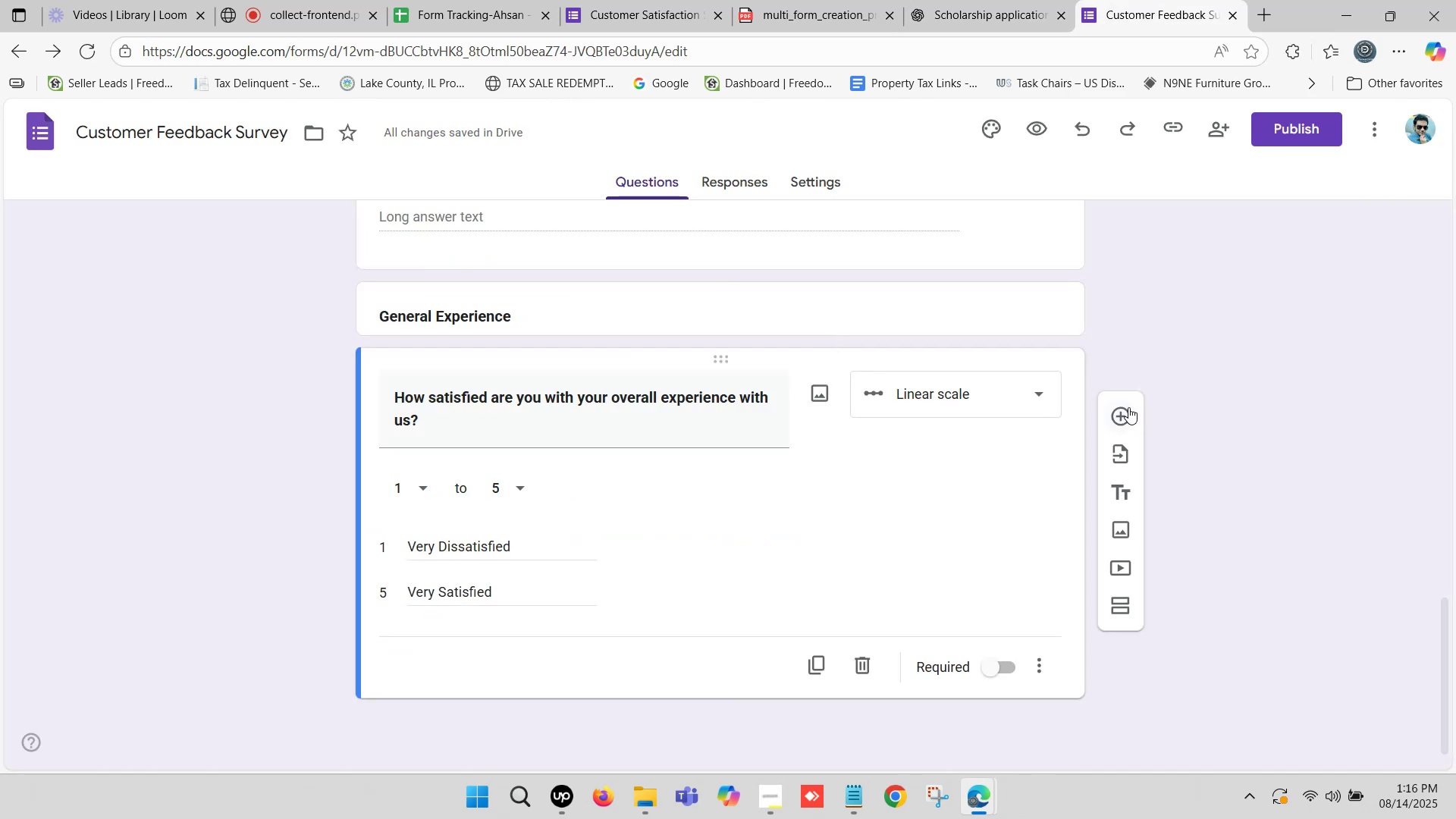 
left_click([1125, 410])
 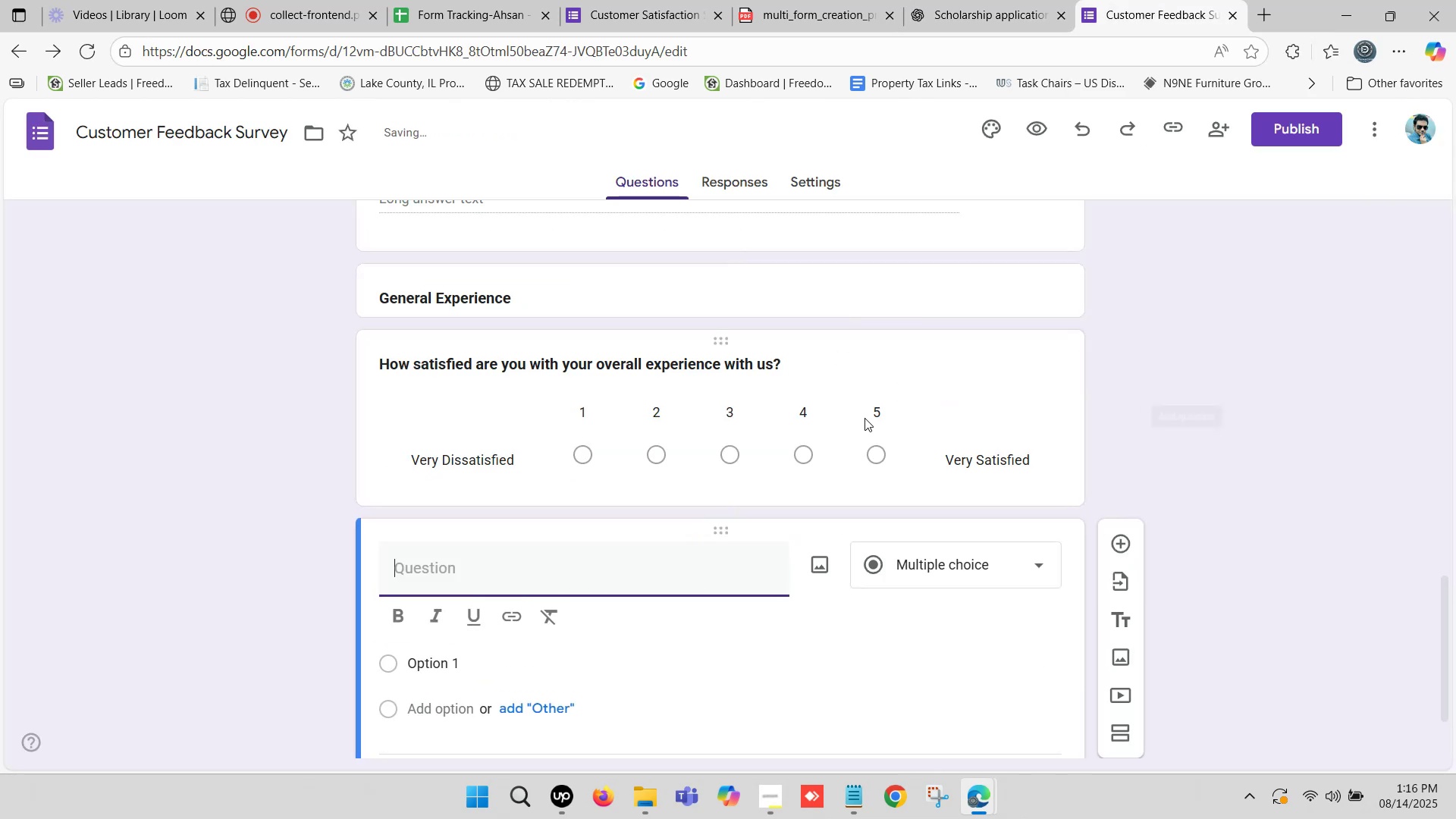 
scroll: coordinate [648, 435], scroll_direction: down, amount: 2.0
 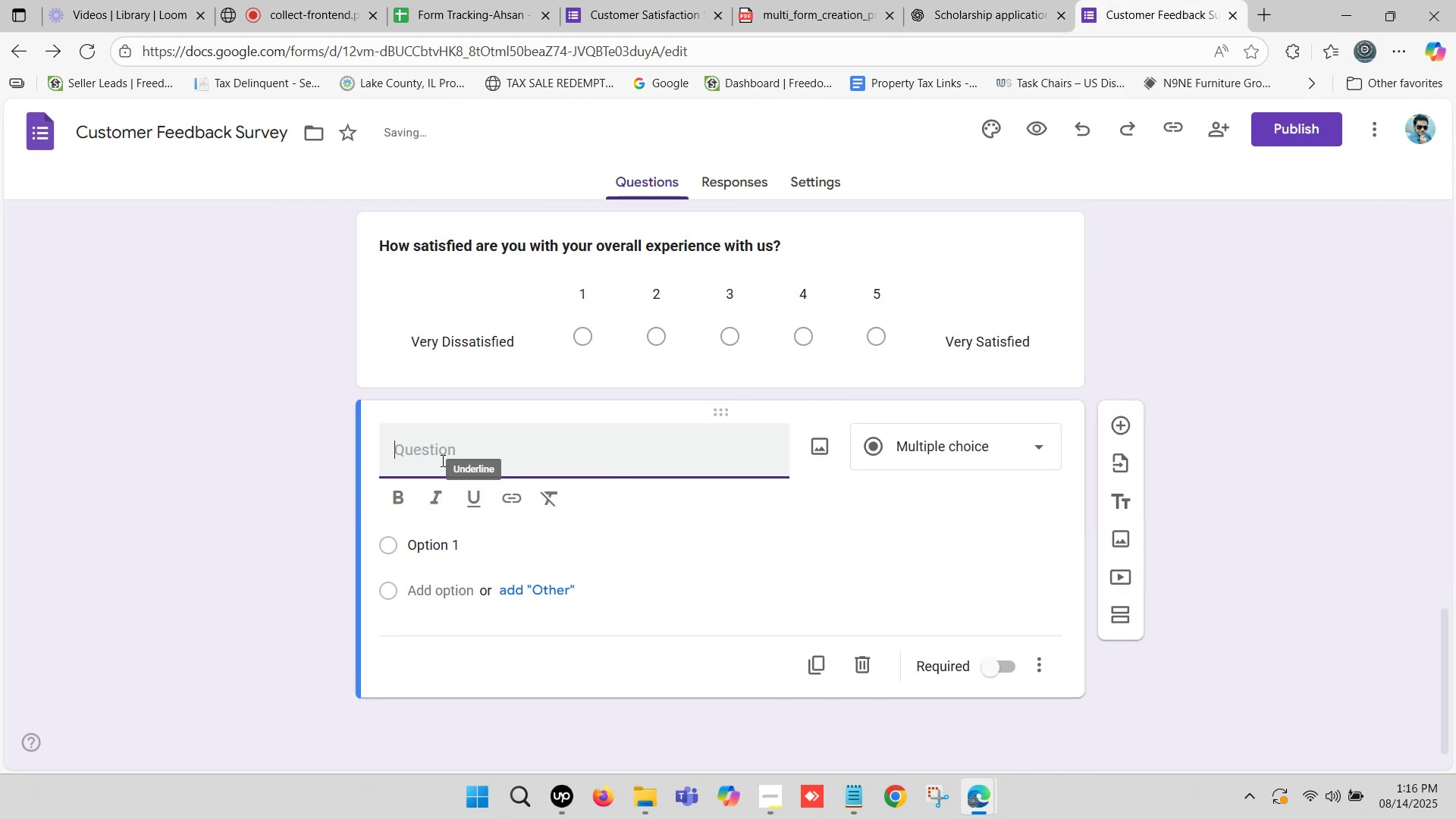 
left_click([437, 457])
 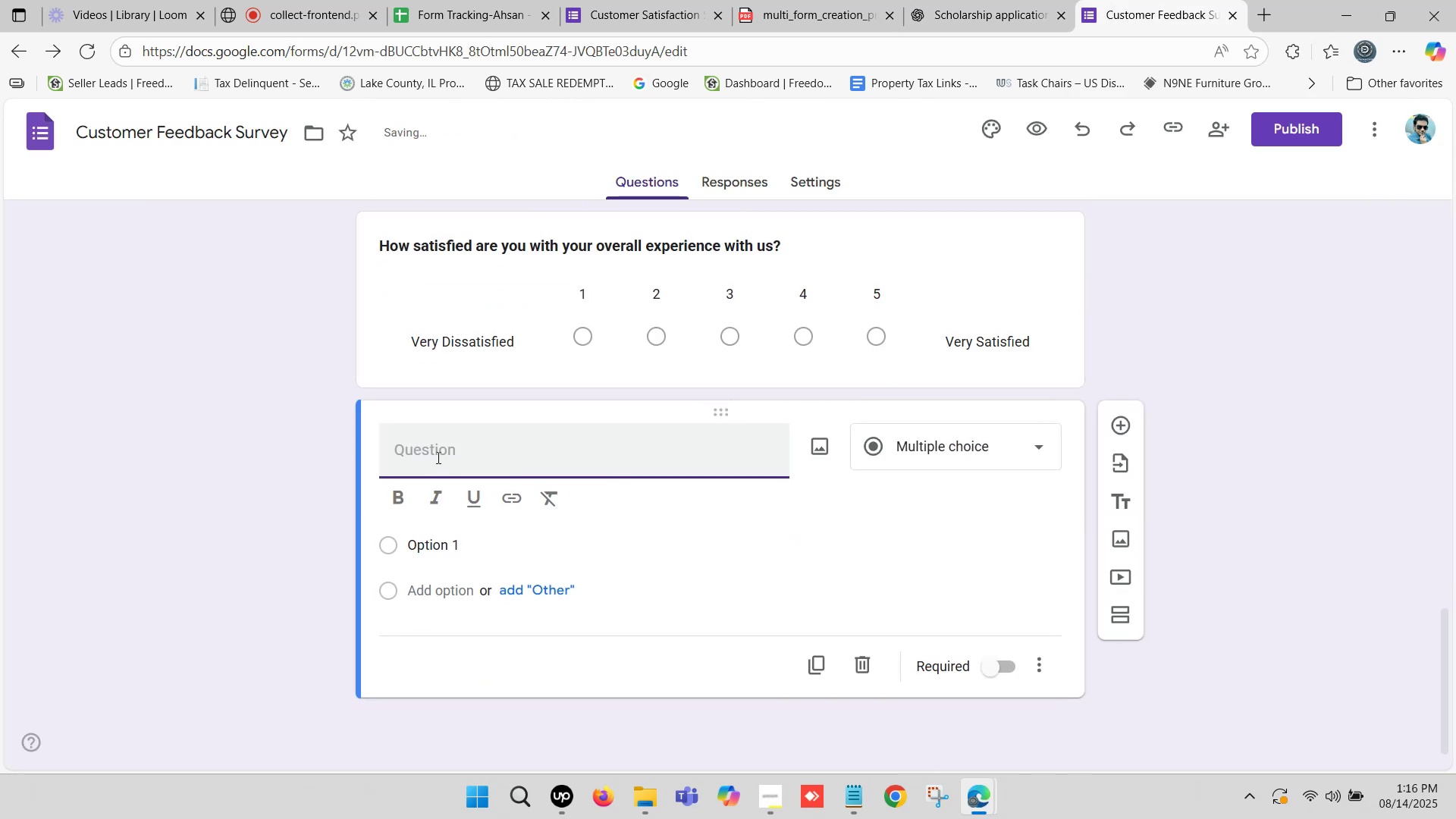 
key(Control+ControlLeft)
 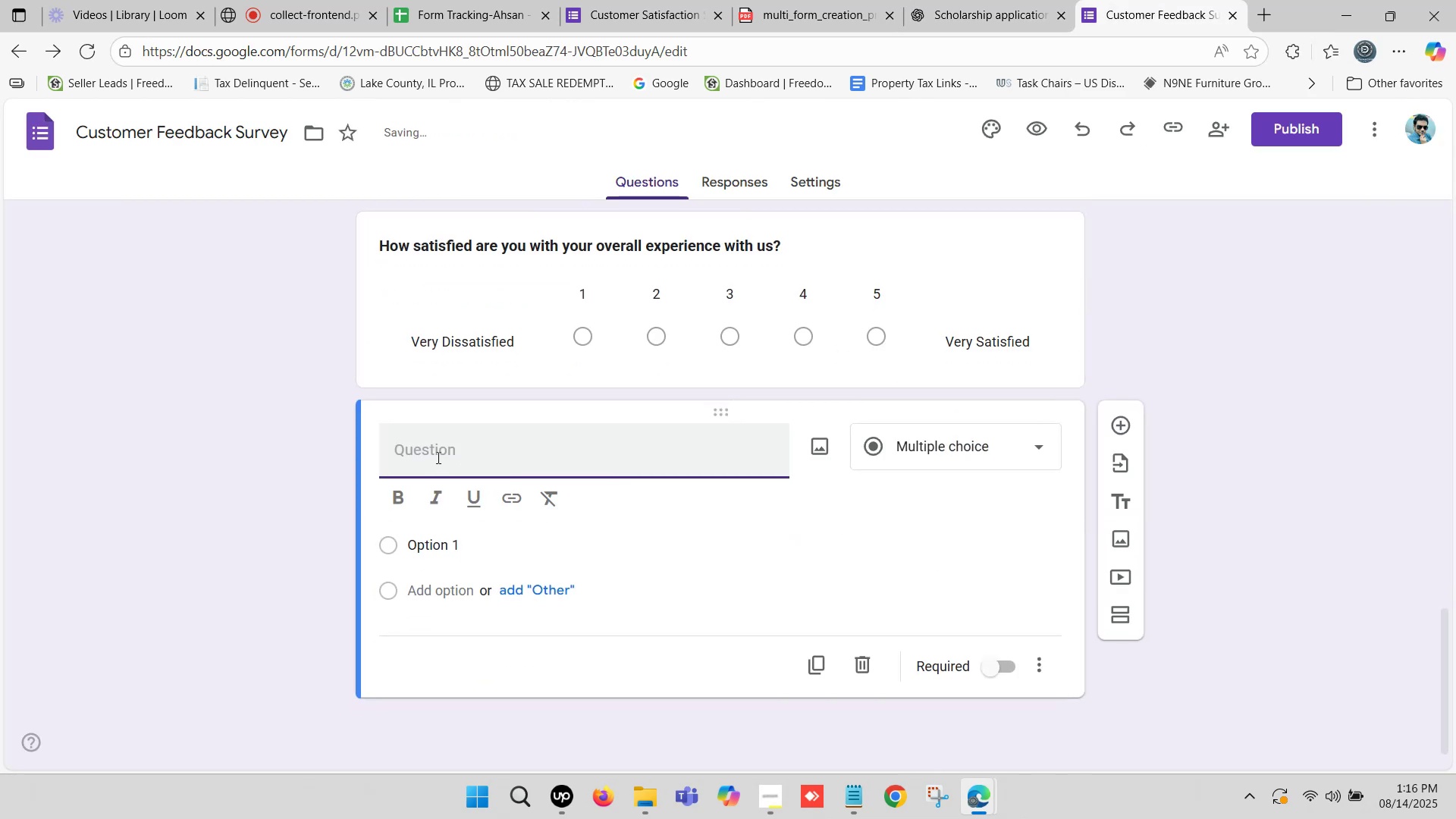 
key(Control+V)
 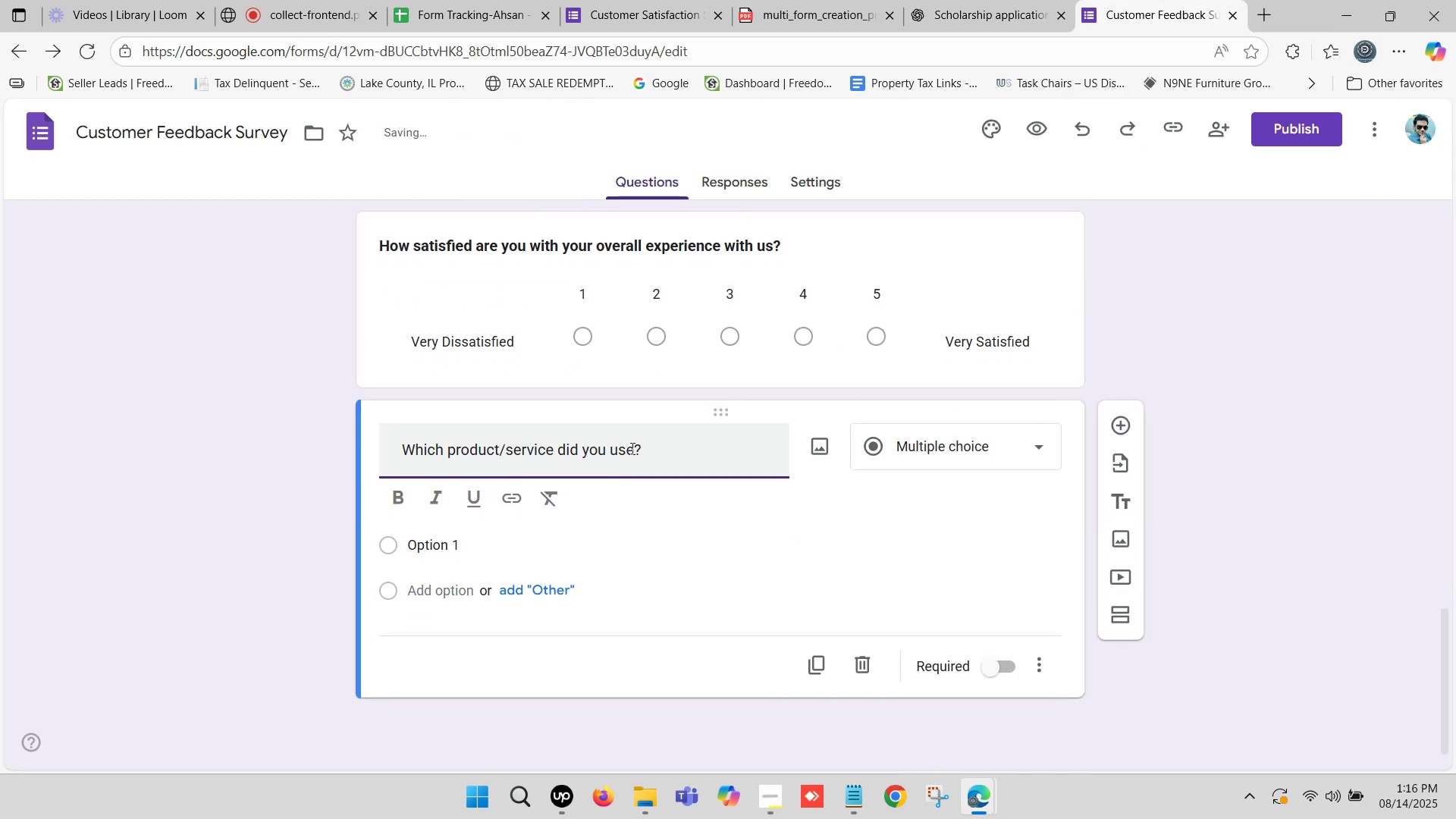 
left_click_drag(start_coordinate=[651, 444], to_coordinate=[706, 444])
 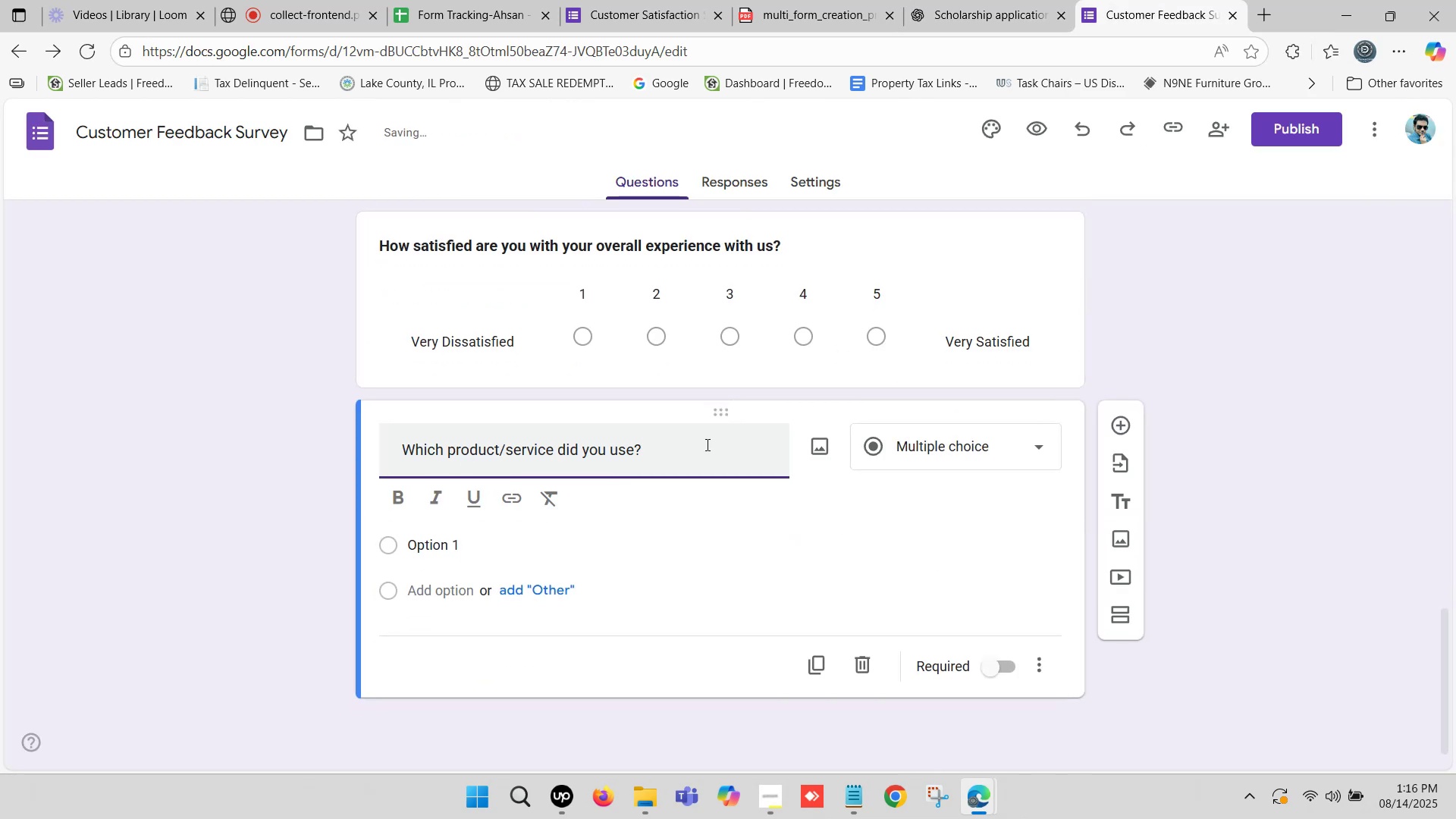 
key(Backspace)
 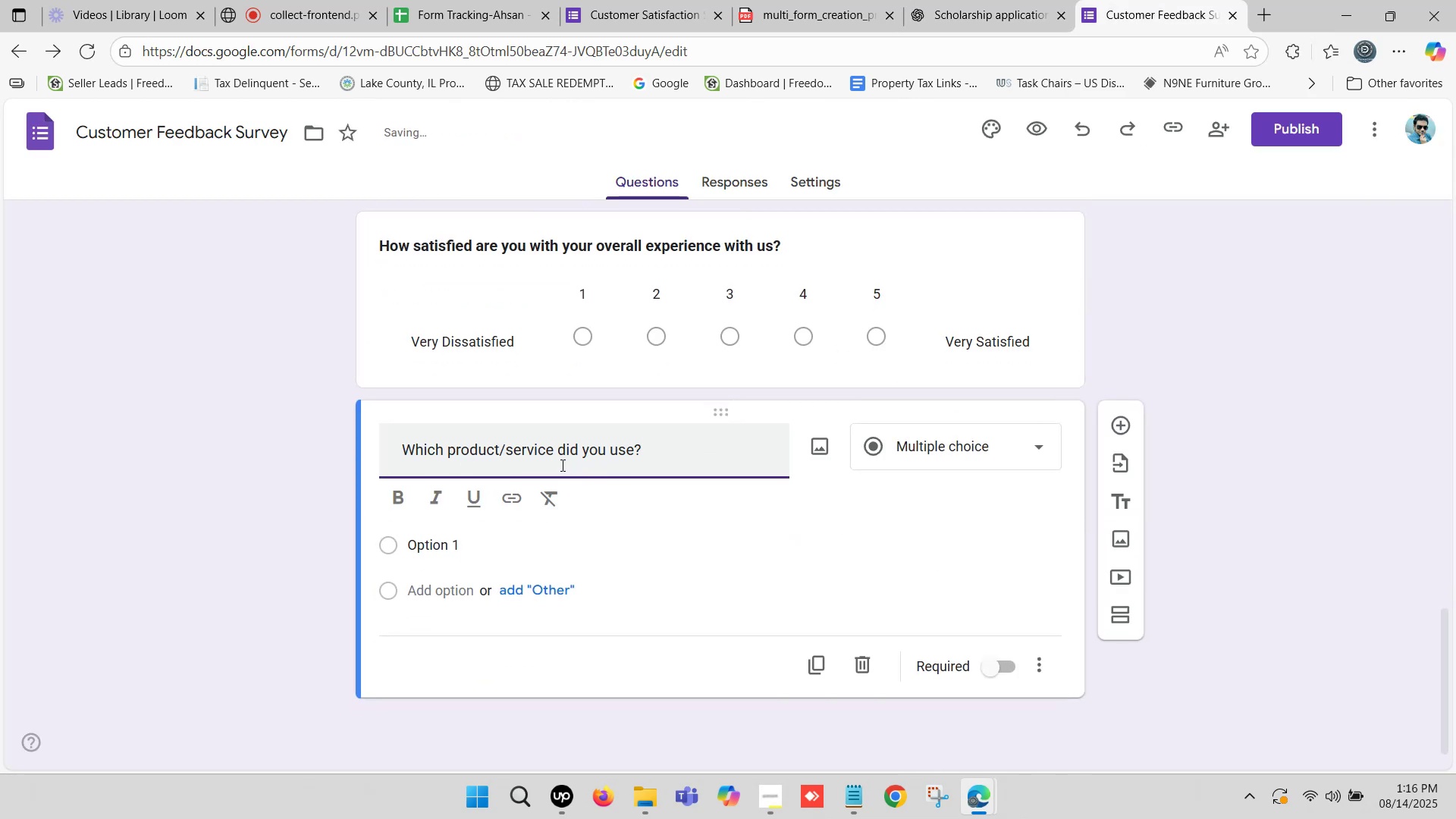 
key(Backspace)
 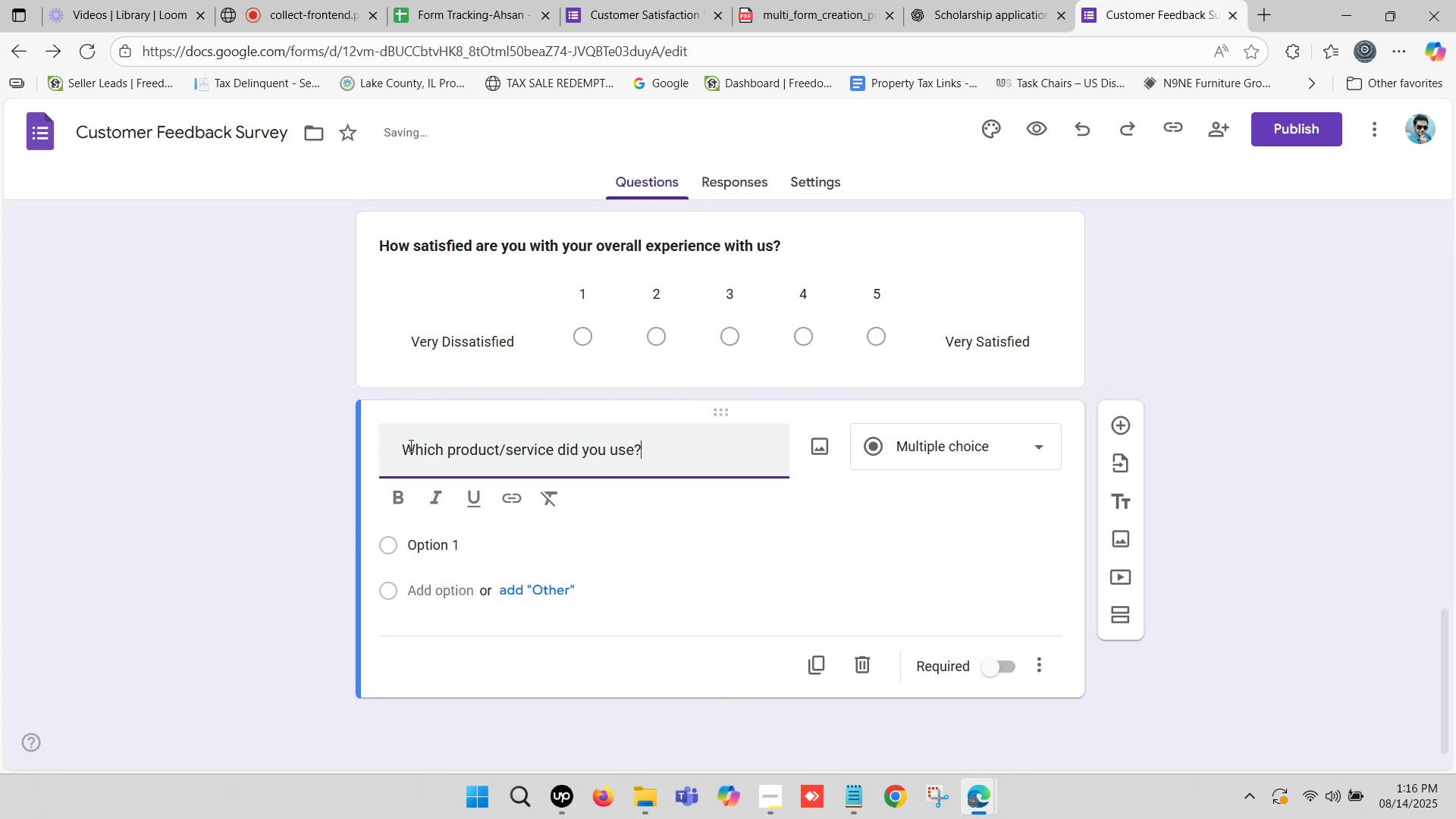 
left_click_drag(start_coordinate=[406, 444], to_coordinate=[290, 444])
 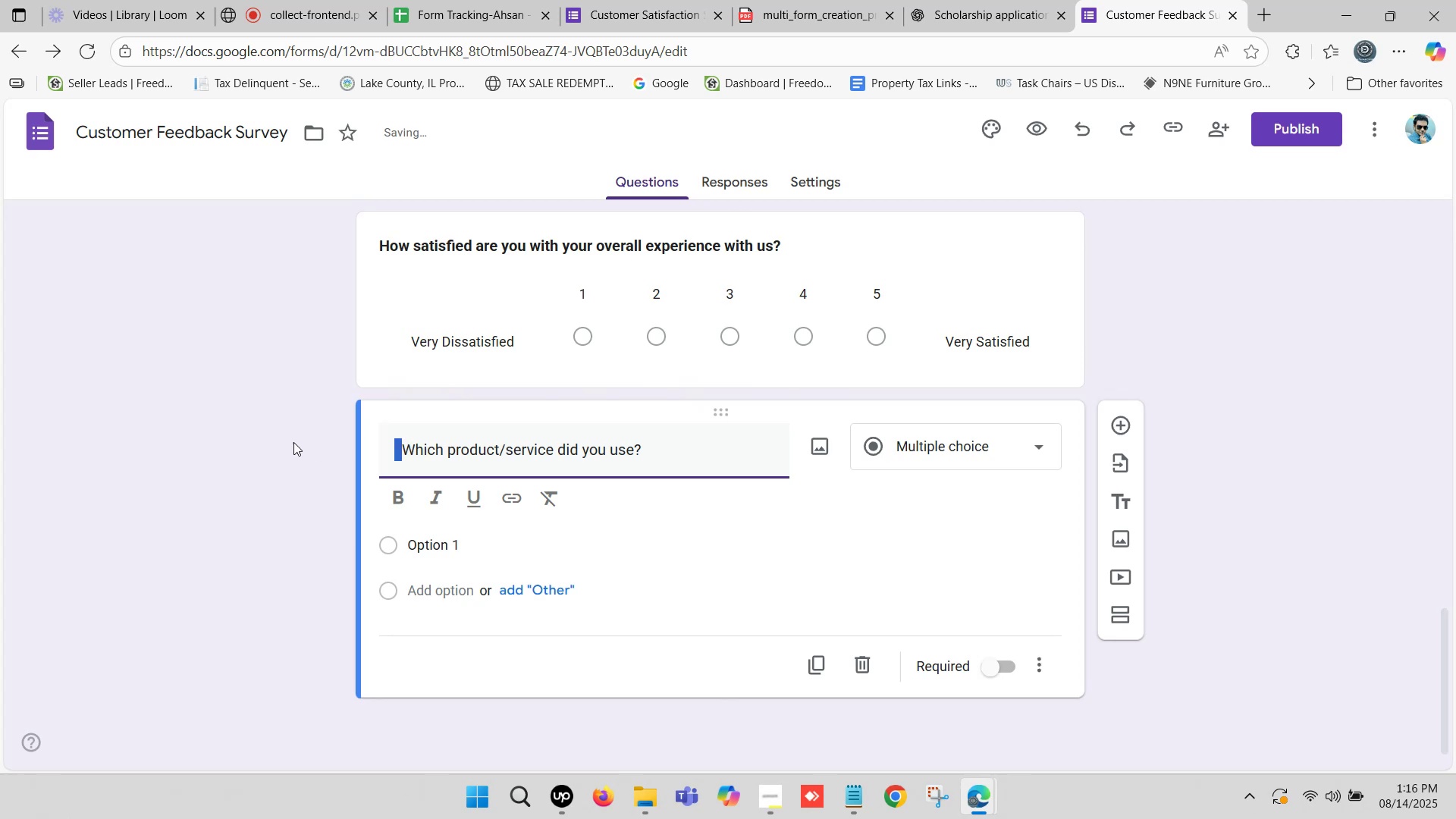 
key(Backspace)
 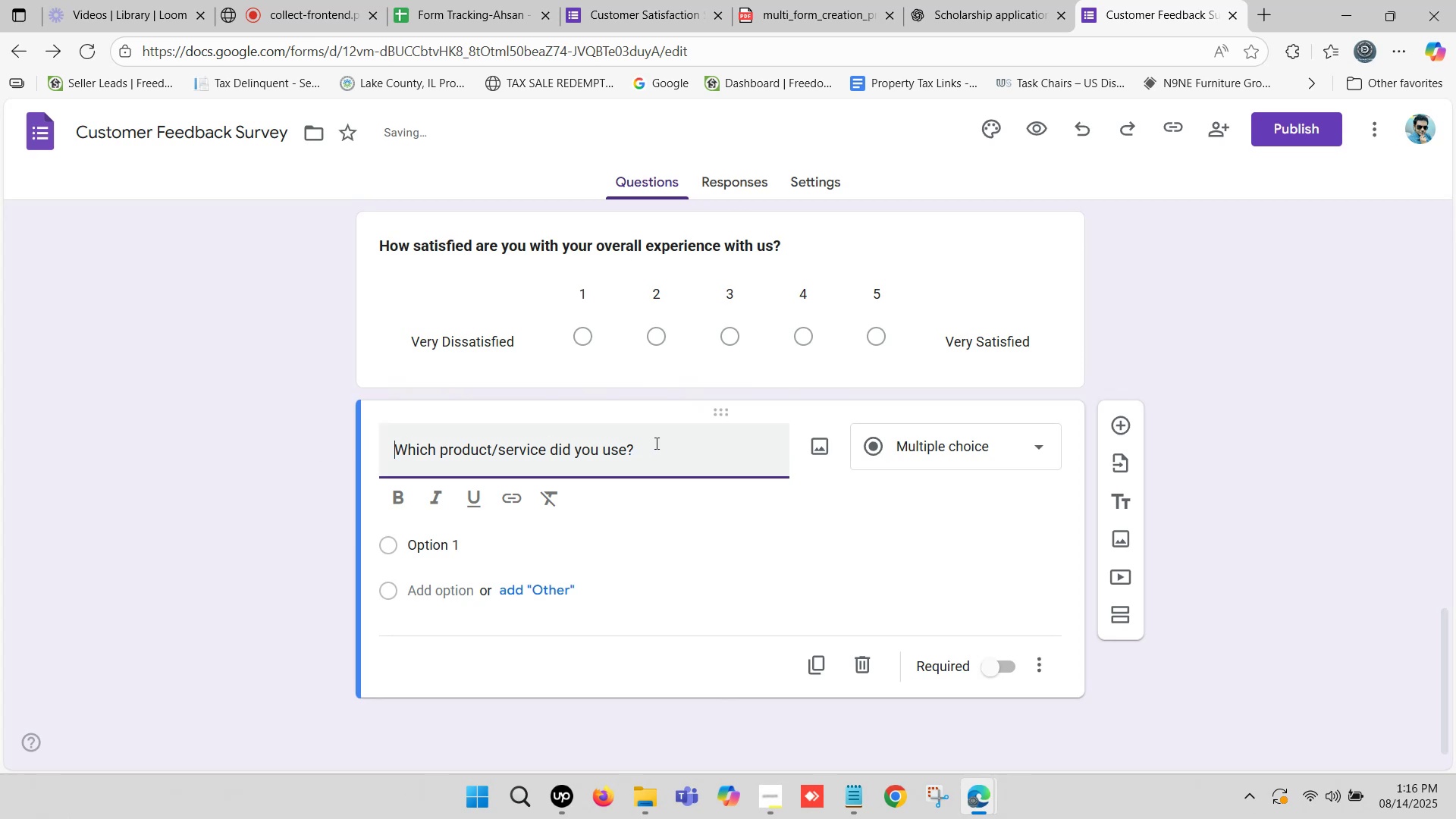 
left_click_drag(start_coordinate=[685, 444], to_coordinate=[777, 447])
 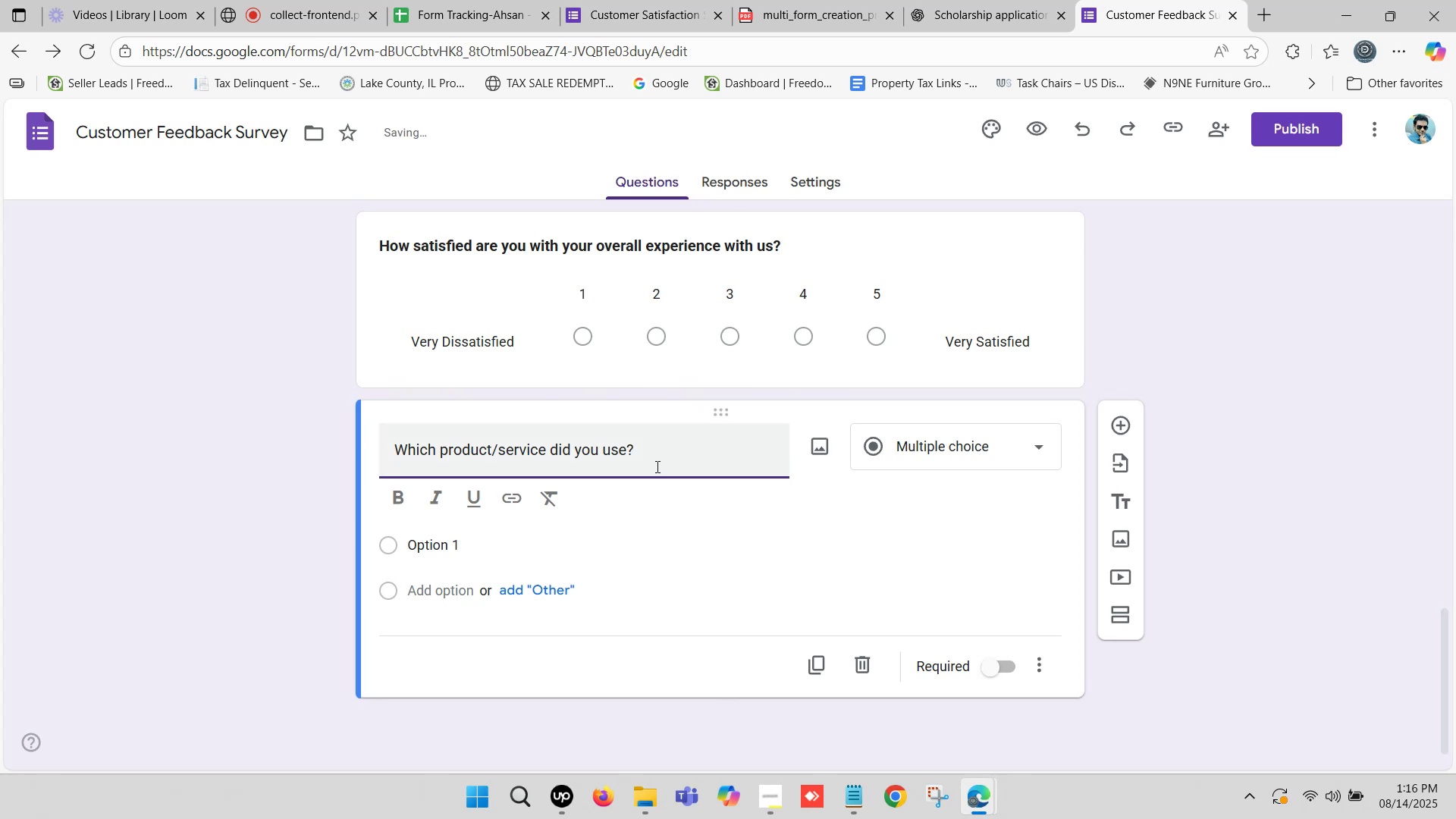 
left_click_drag(start_coordinate=[642, 452], to_coordinate=[456, 460])
 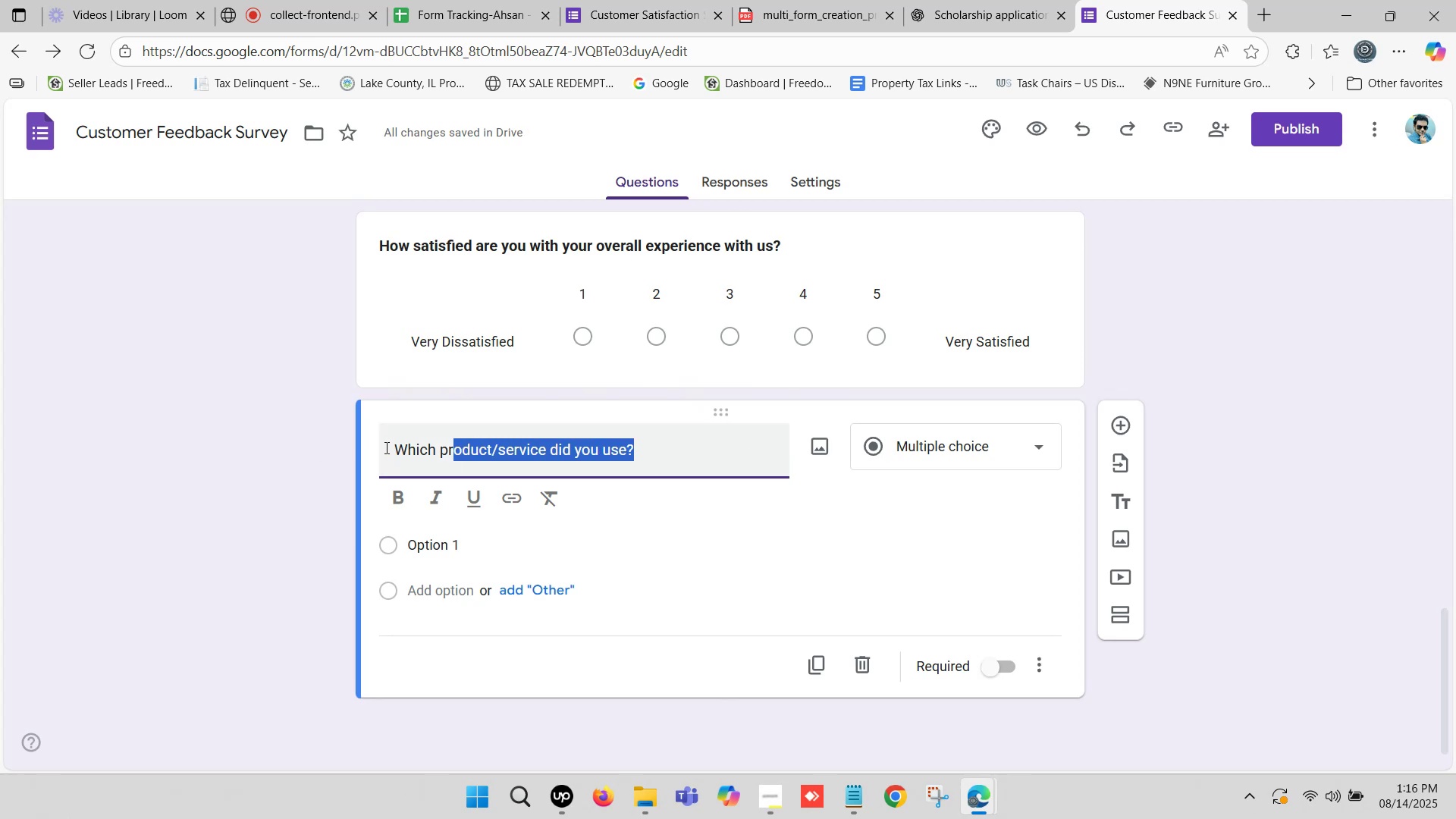 
left_click_drag(start_coordinate=[394, 450], to_coordinate=[661, 452])
 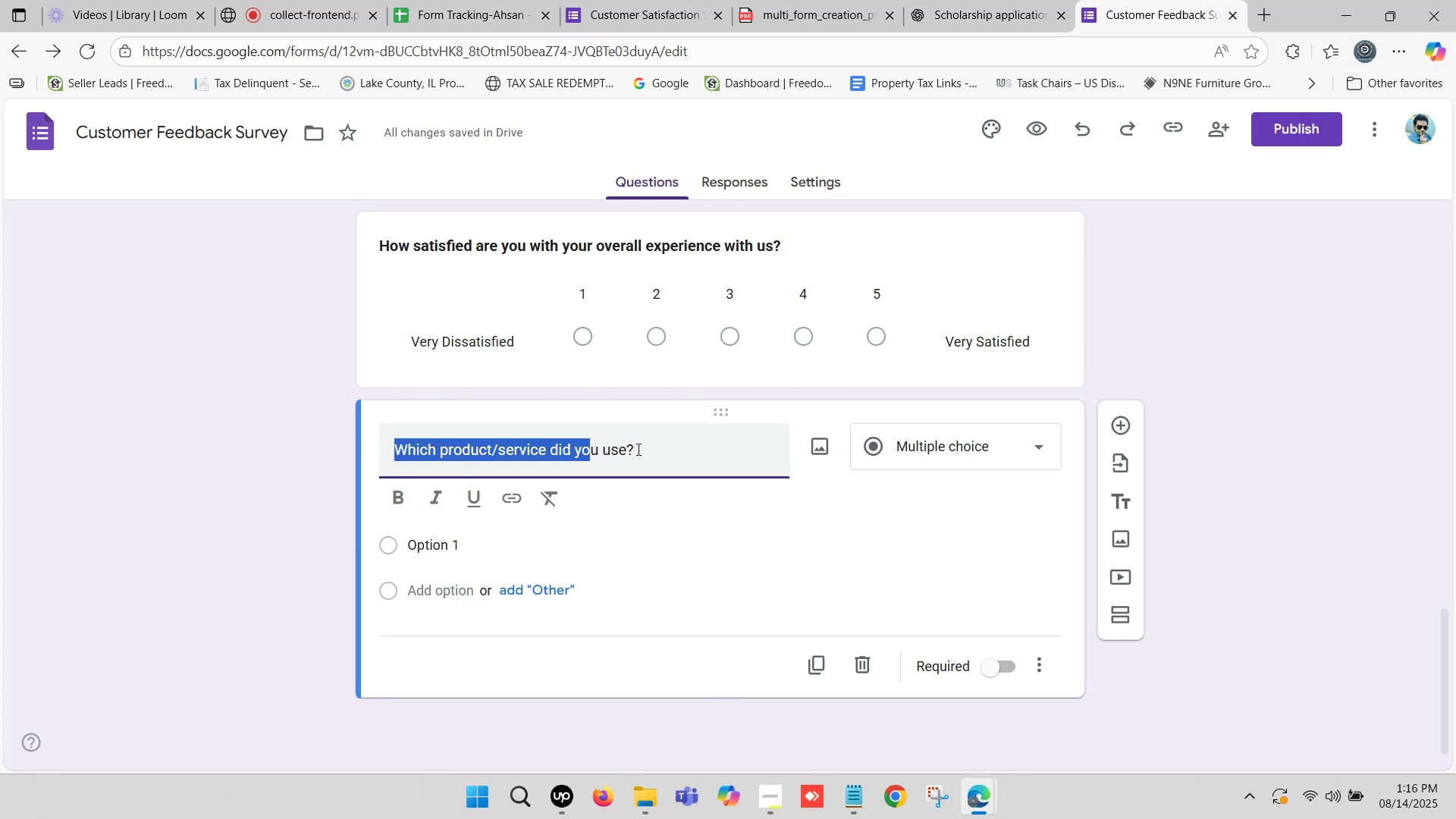 
left_click([637, 449])
 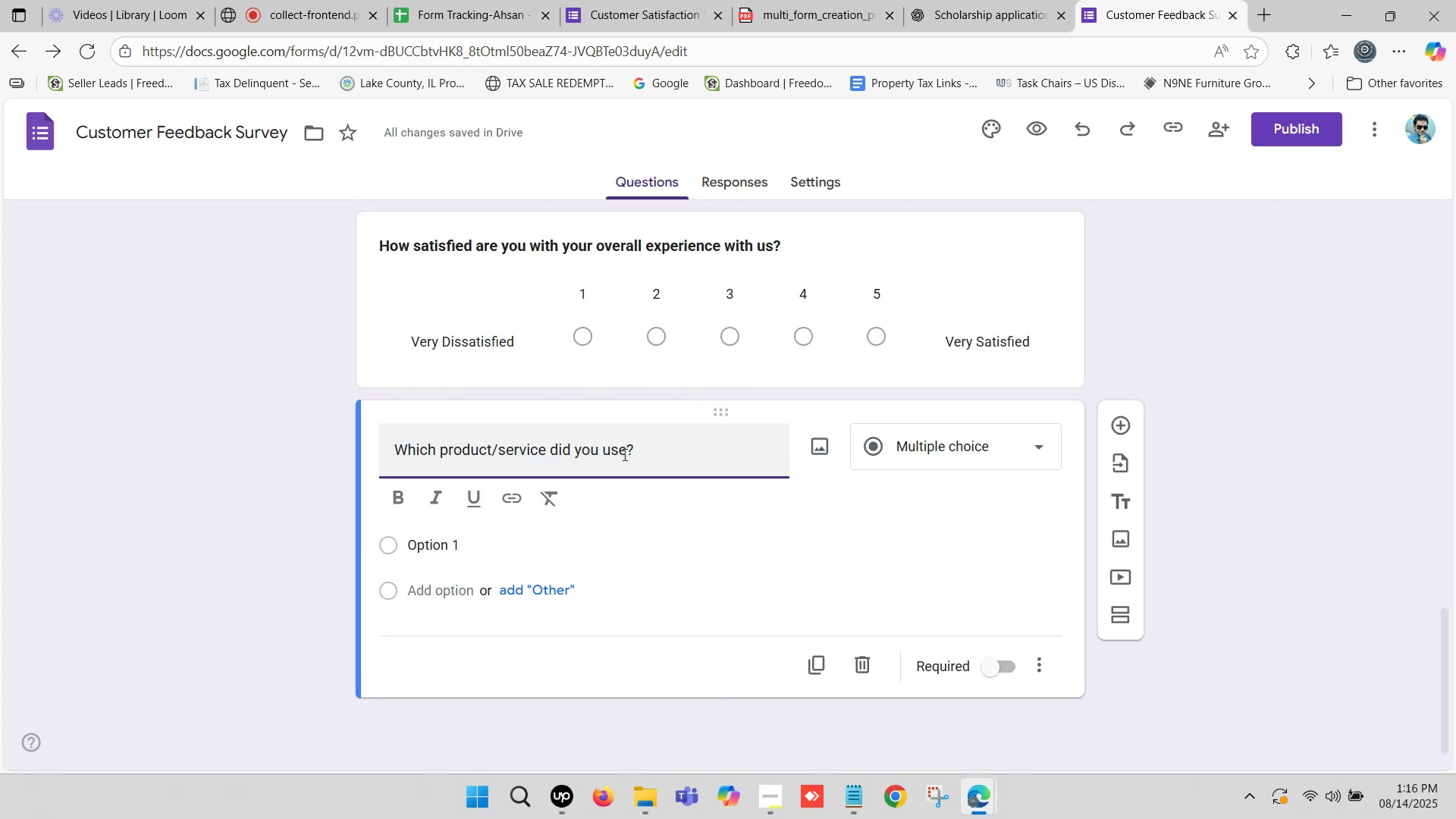 
left_click_drag(start_coordinate=[635, 448], to_coordinate=[388, 463])
 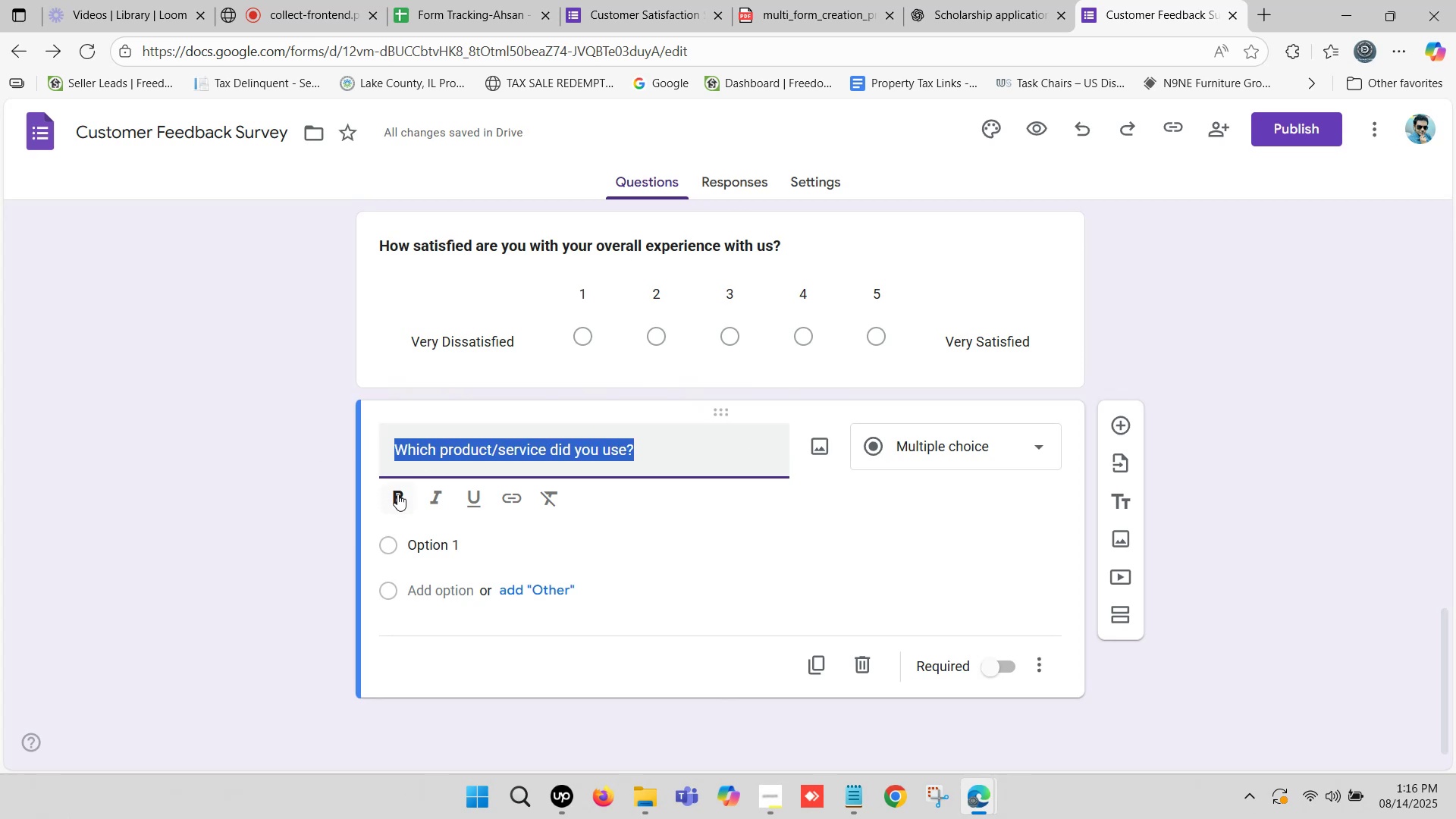 
left_click([399, 494])
 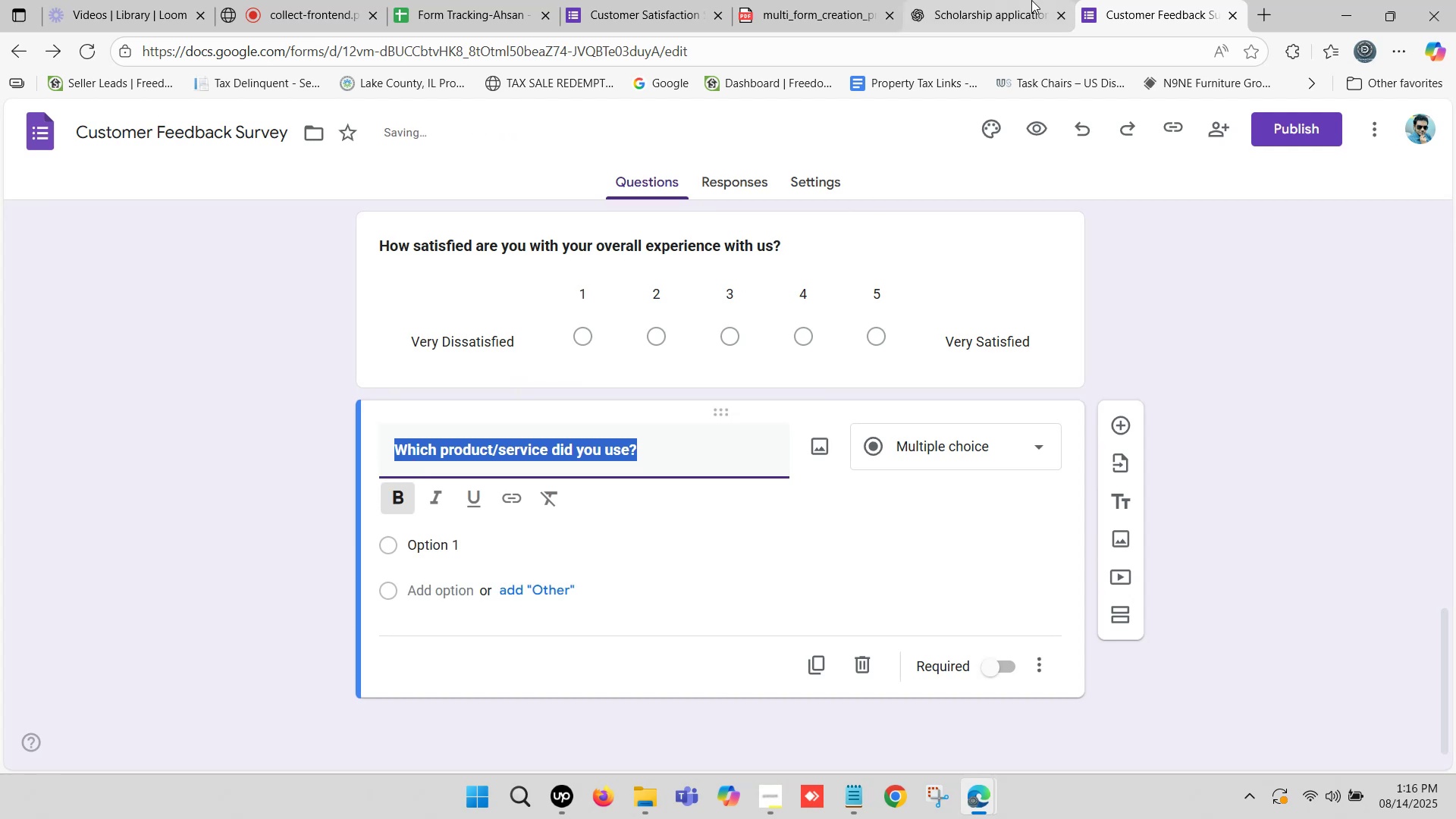 
left_click([1028, 0])
 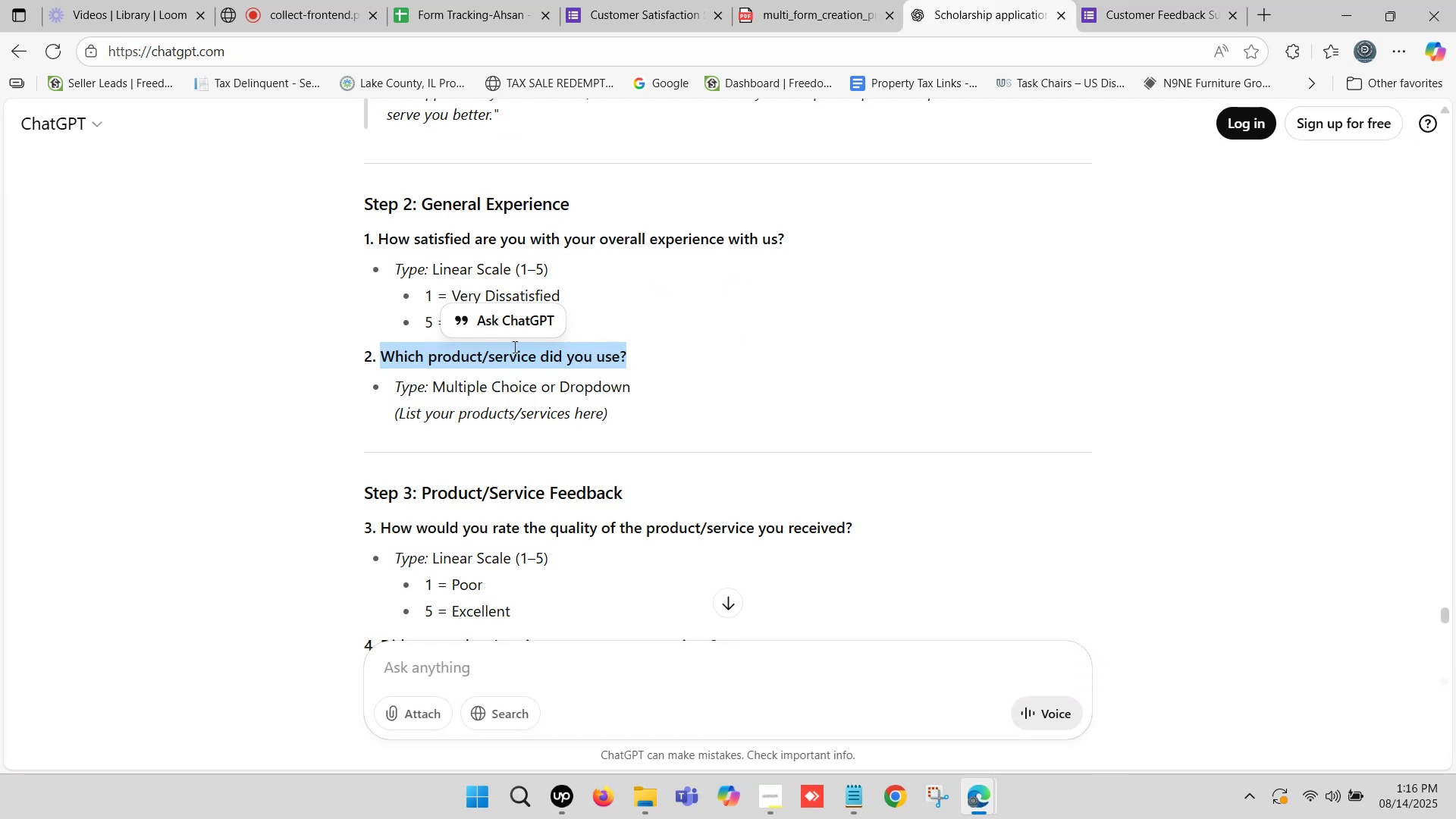 
scroll: coordinate [421, 370], scroll_direction: down, amount: 2.0
 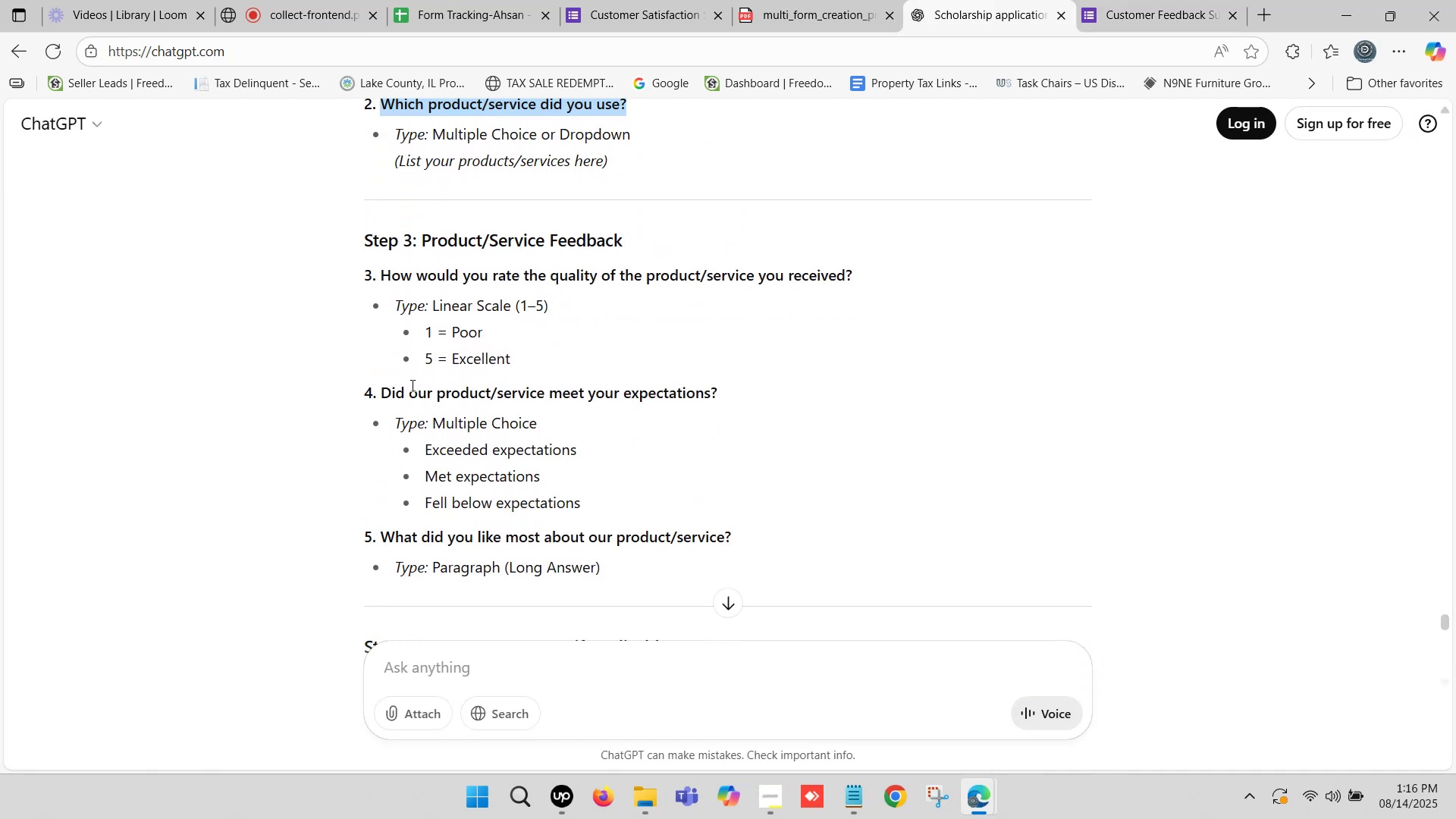 
scroll: coordinate [411, 385], scroll_direction: up, amount: 1.0
 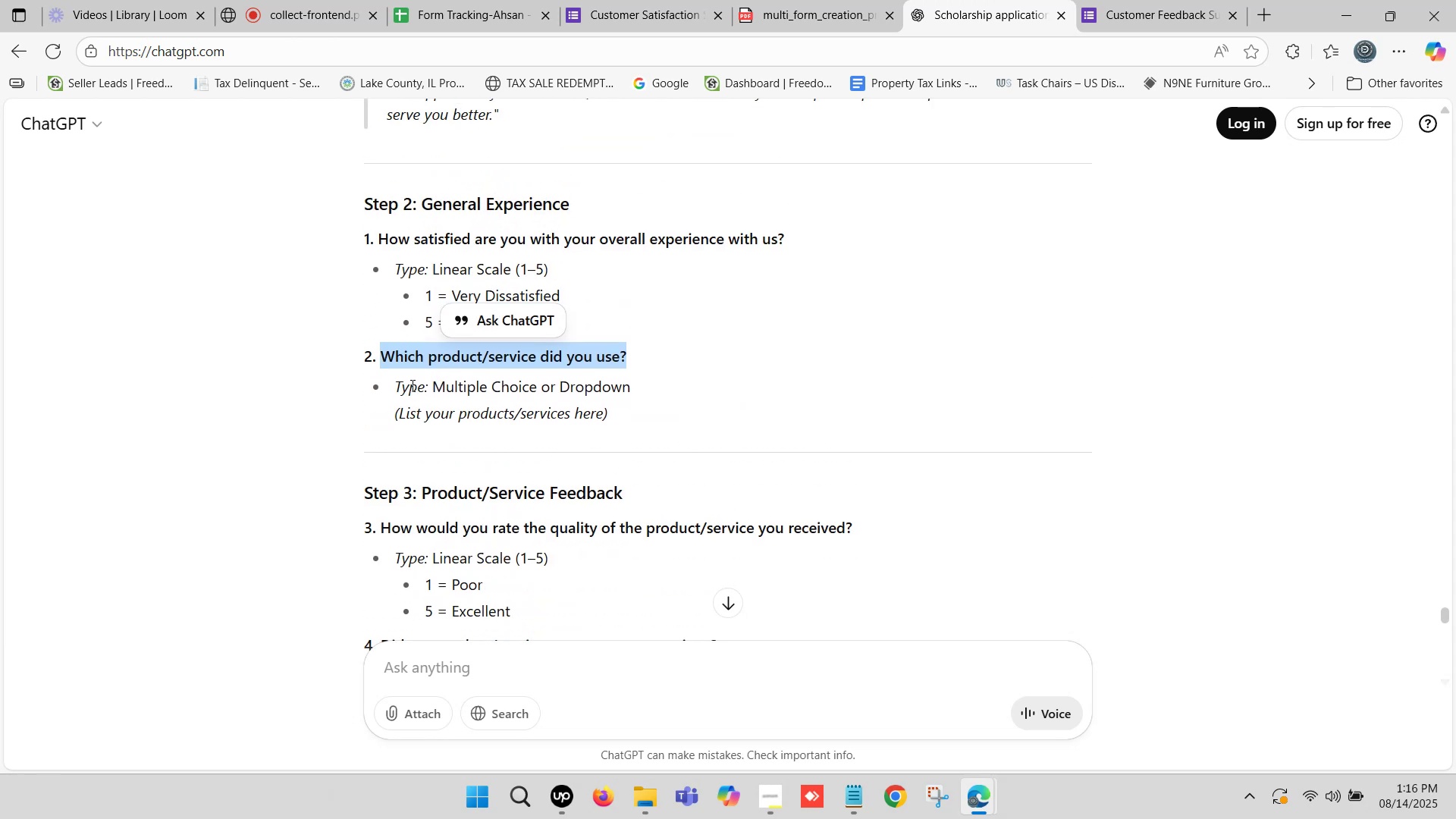 
scroll: coordinate [411, 385], scroll_direction: down, amount: 1.0
 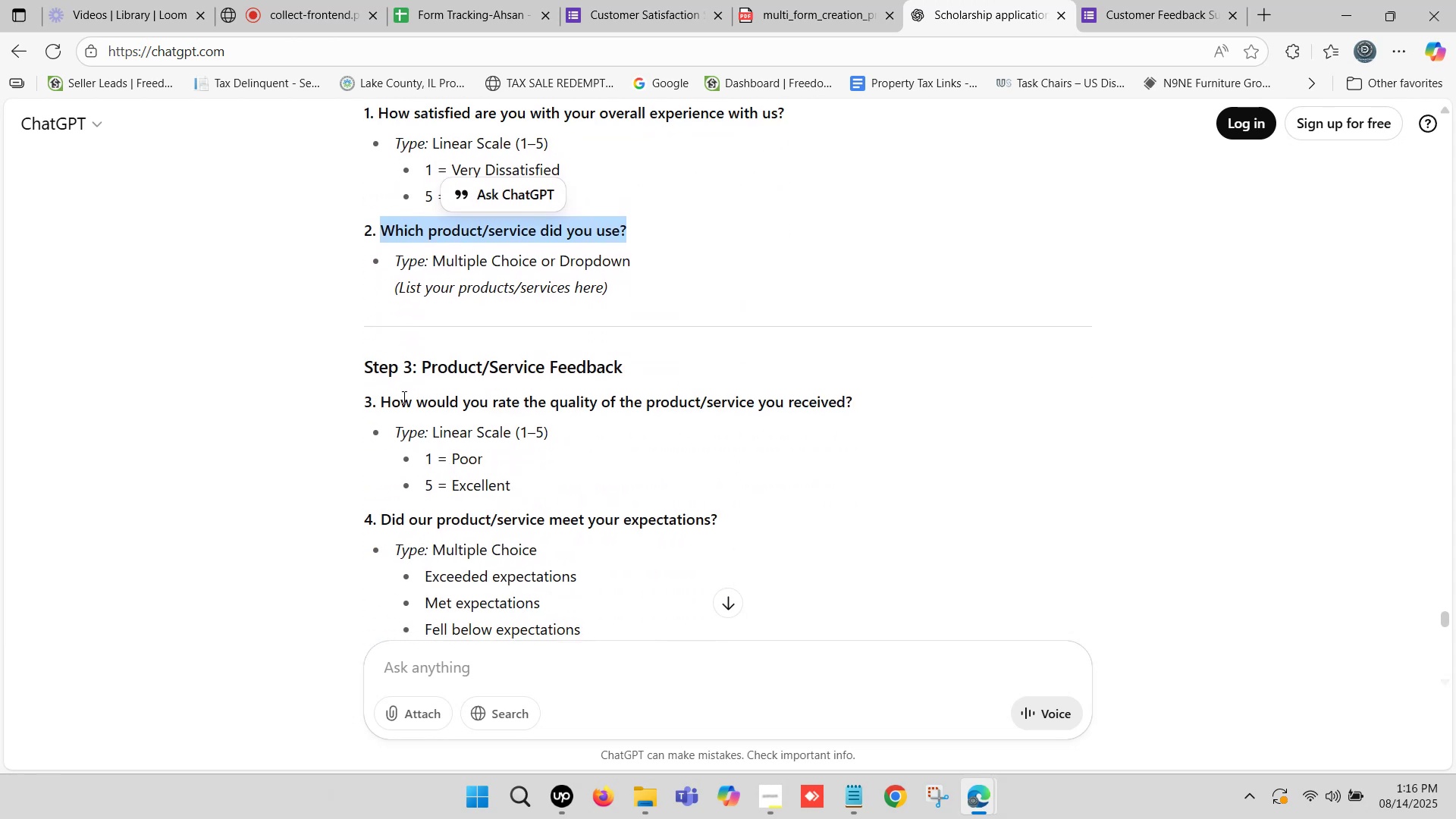 
wait(6.11)
 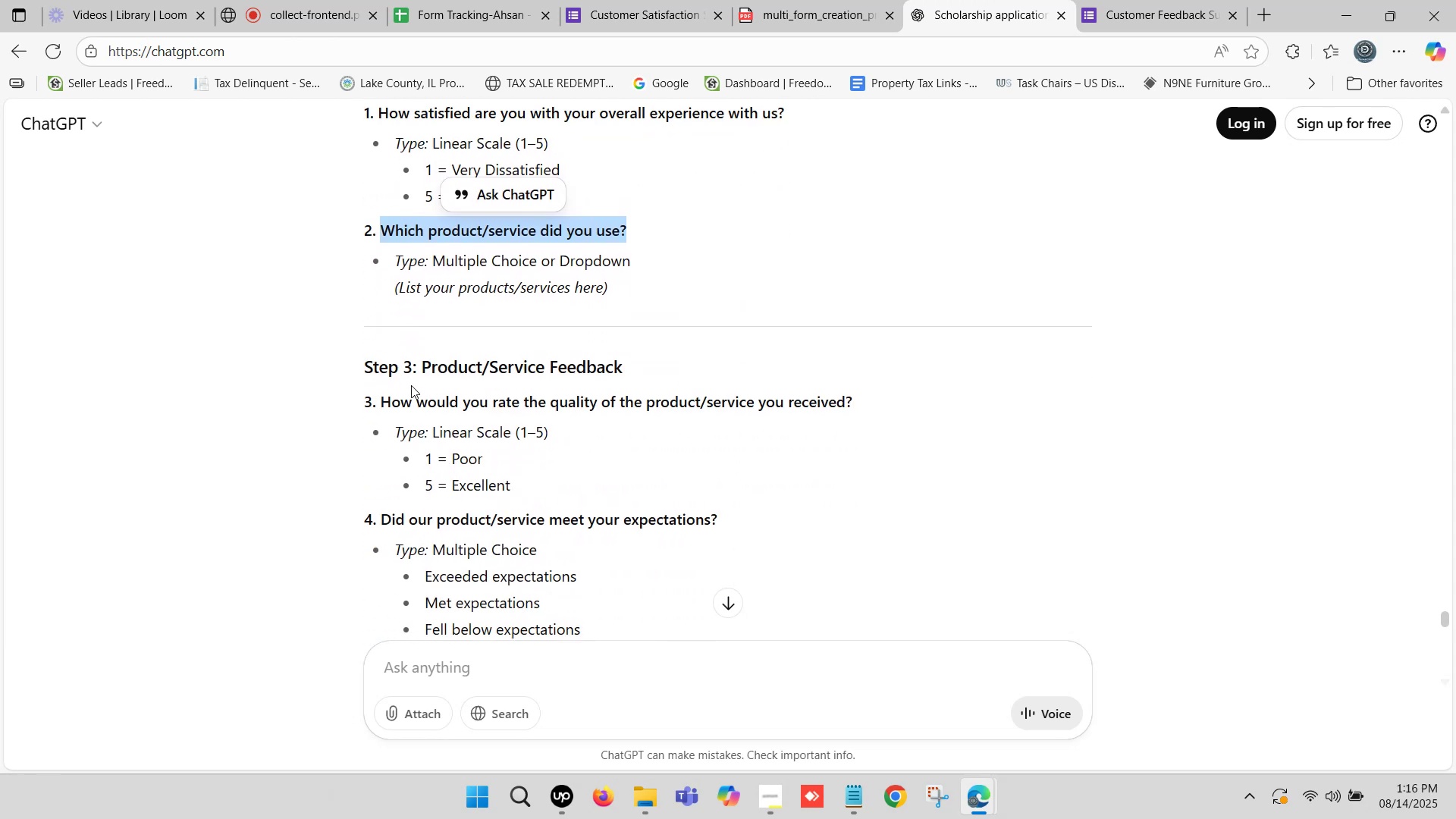 
left_click_drag(start_coordinate=[384, 403], to_coordinate=[855, 399])
 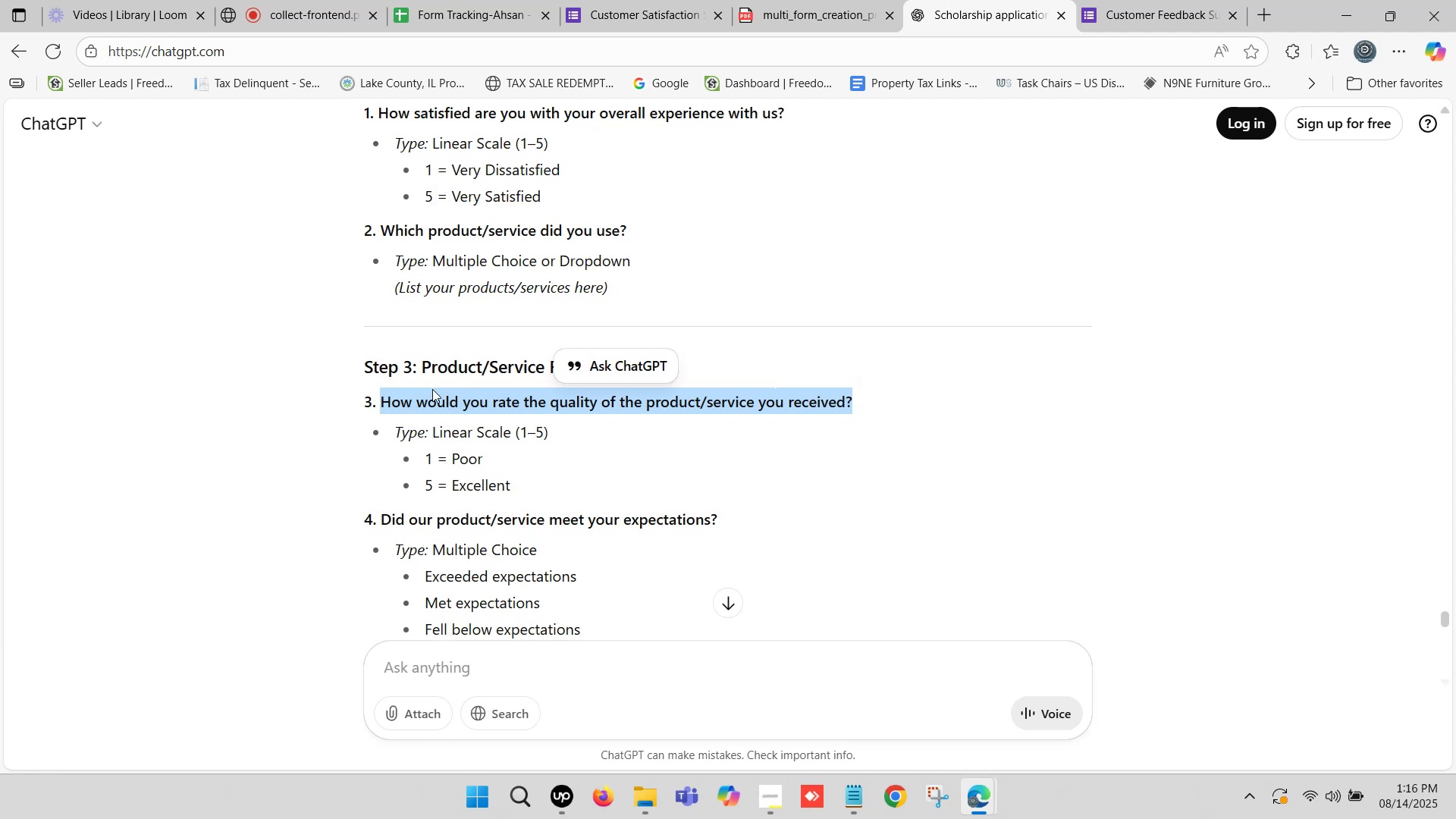 
left_click([431, 381])
 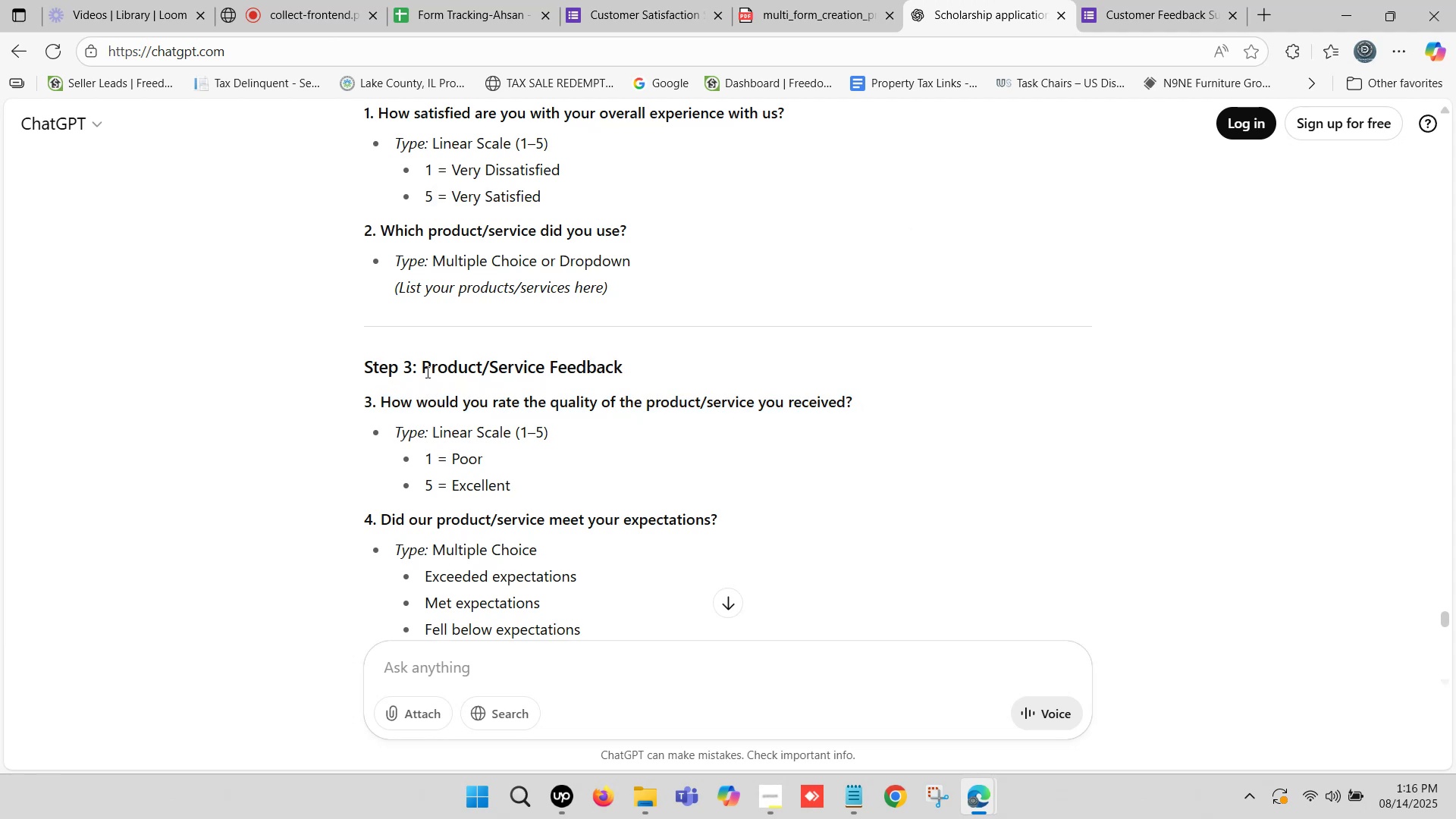 
left_click_drag(start_coordinate=[422, 367], to_coordinate=[620, 359])
 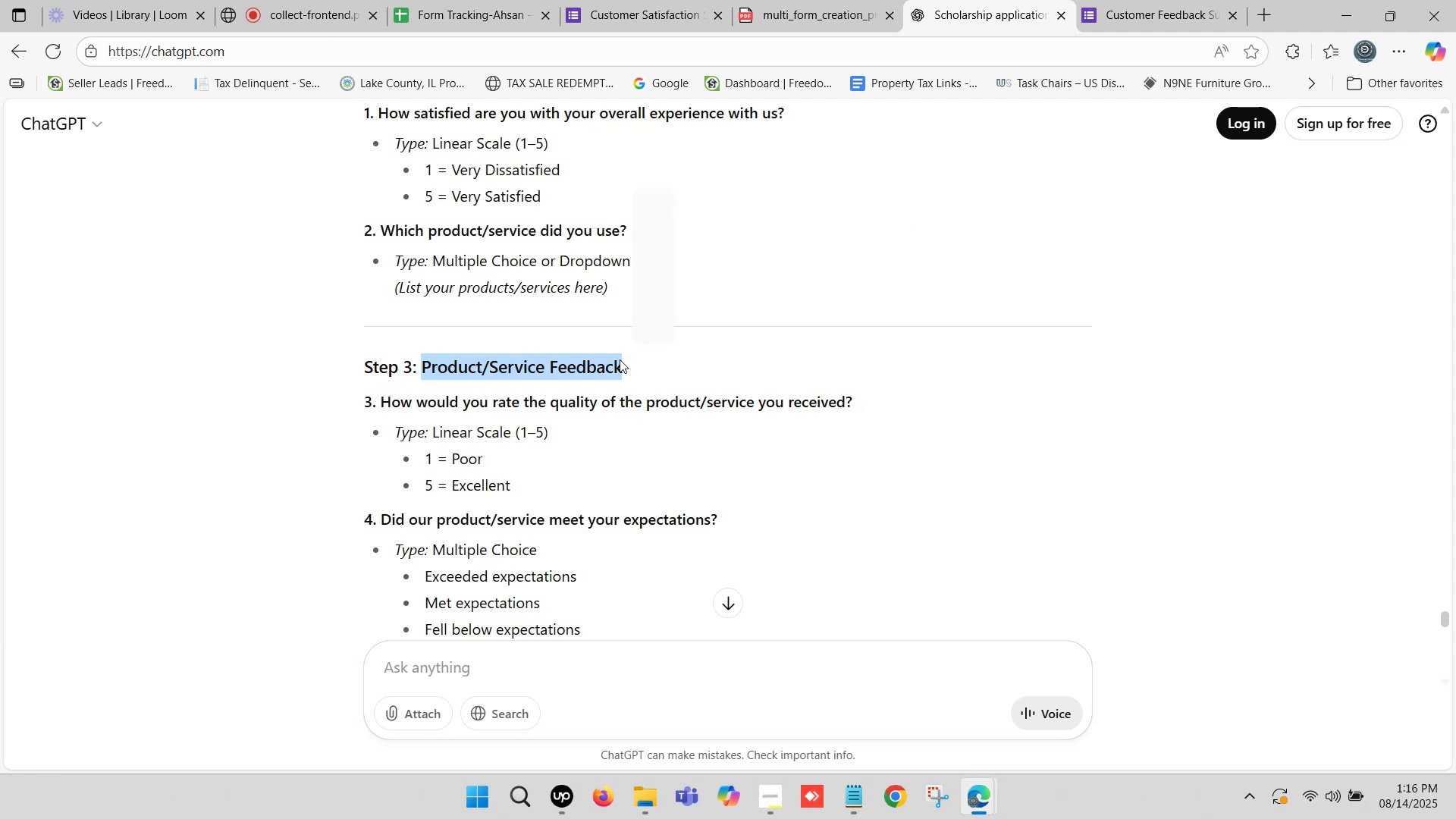 
key(Control+ControlLeft)
 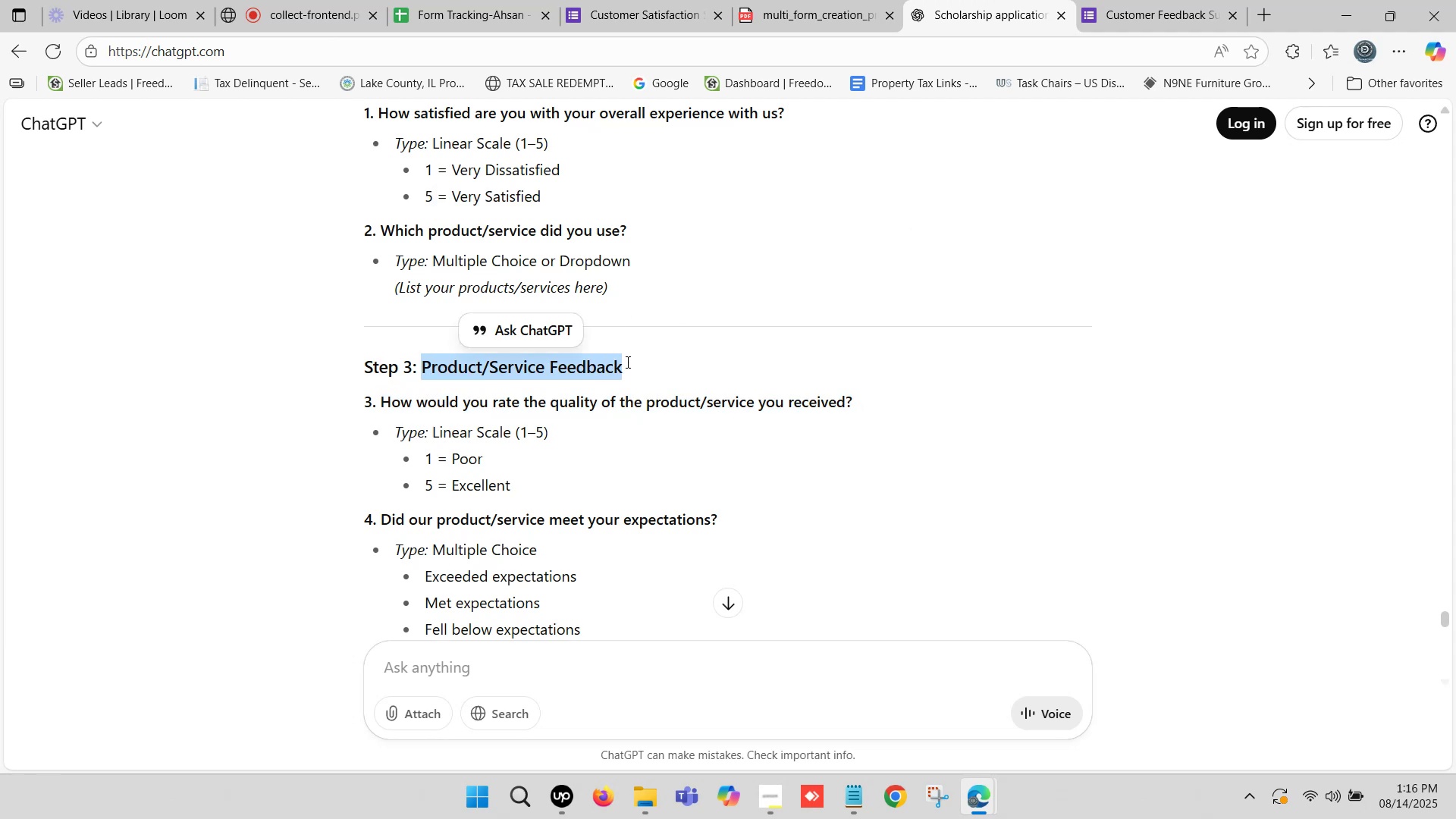 
key(Control+C)
 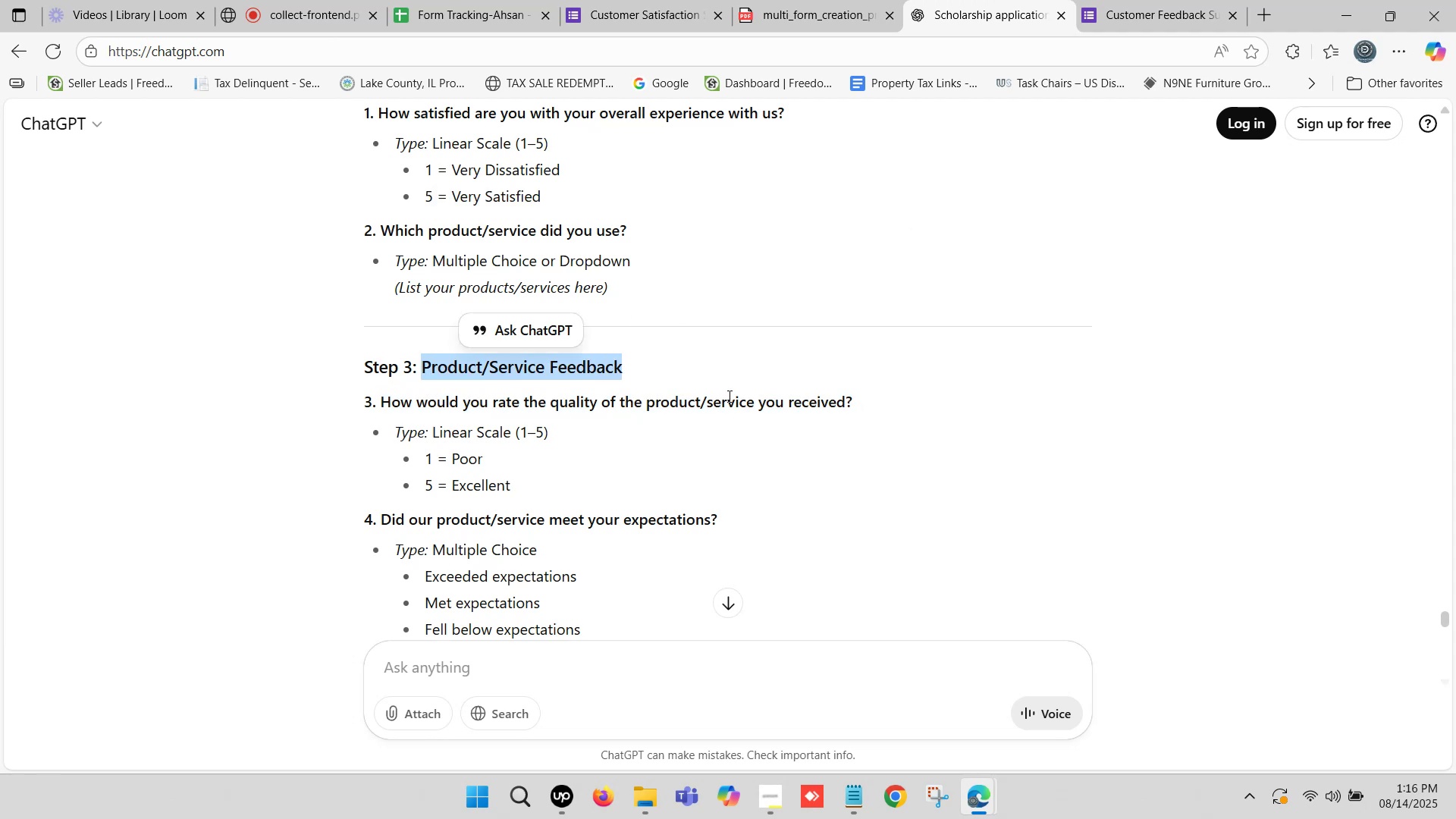 
scroll: coordinate [559, 456], scroll_direction: down, amount: 14.0
 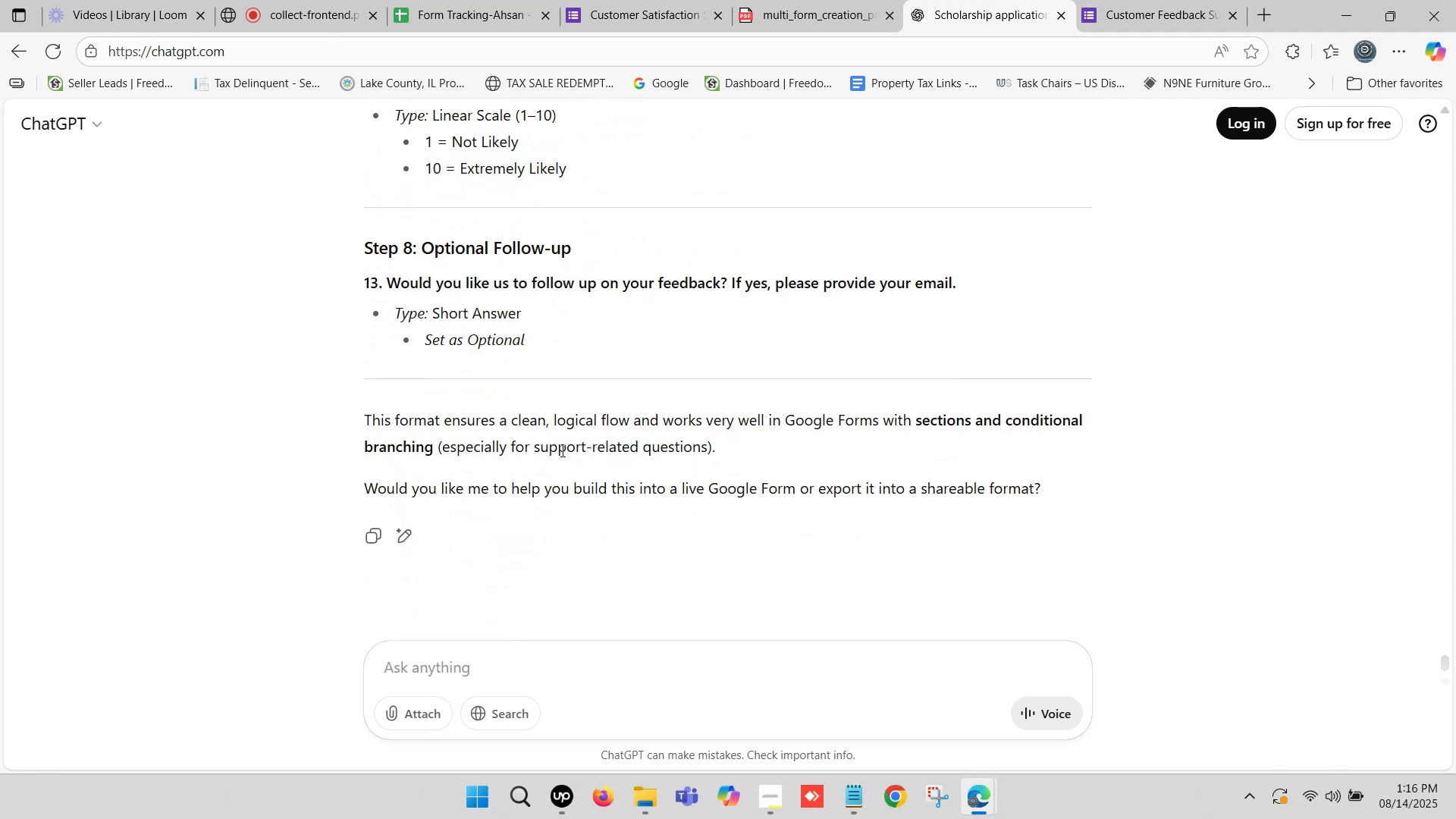 
scroll: coordinate [539, 428], scroll_direction: up, amount: 12.0
 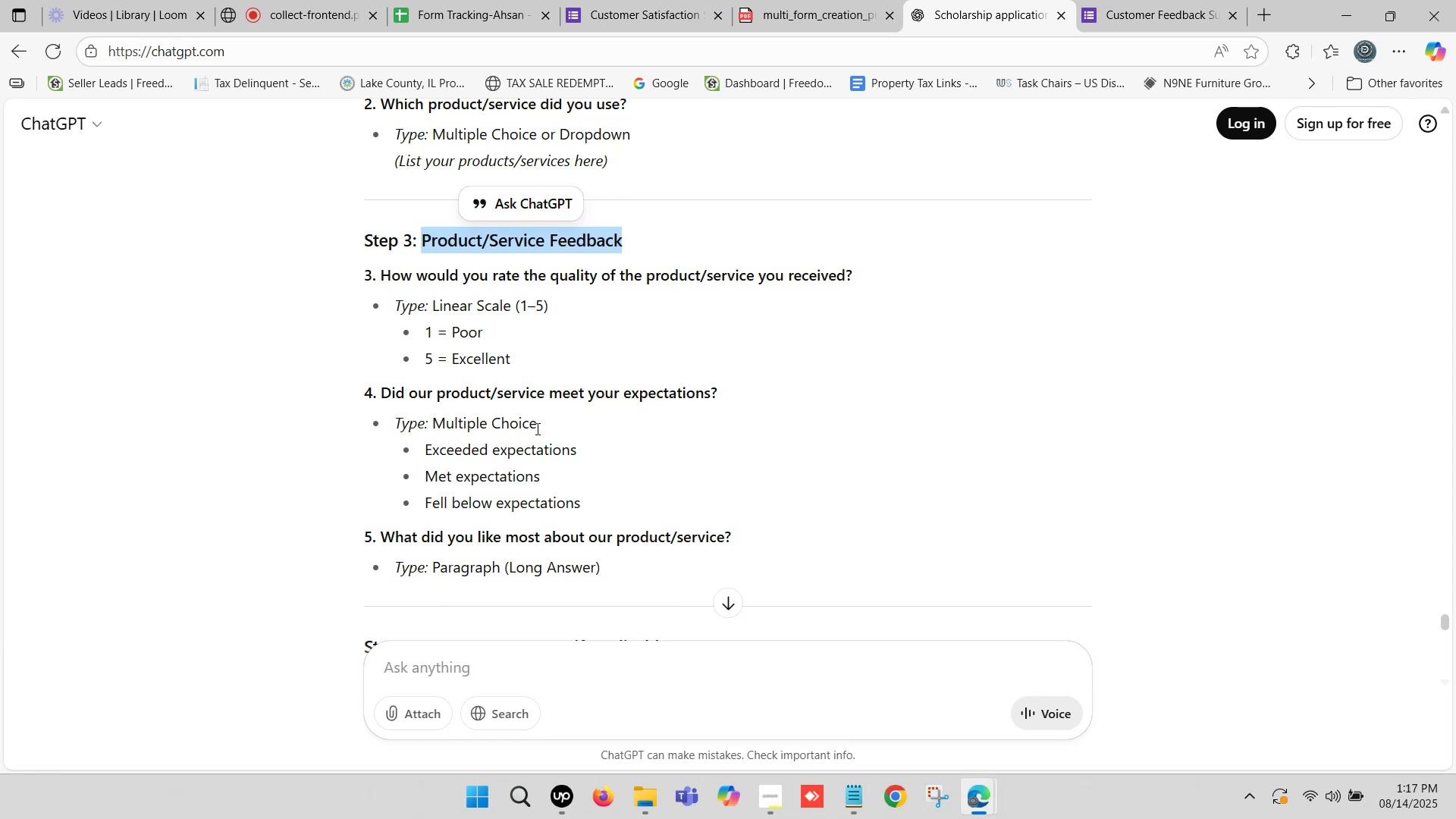 
key(Control+C)
 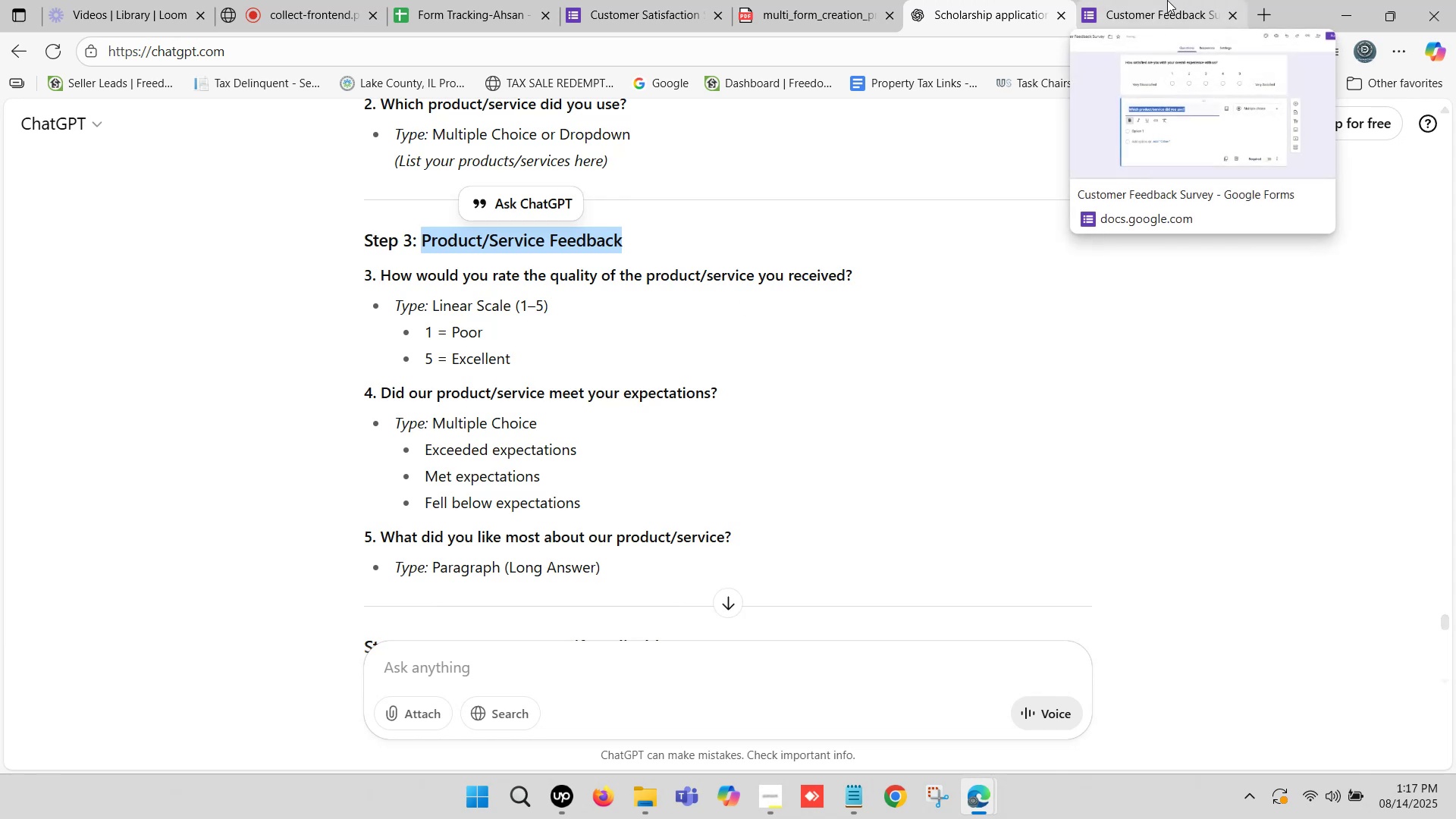 
left_click([1167, 0])
 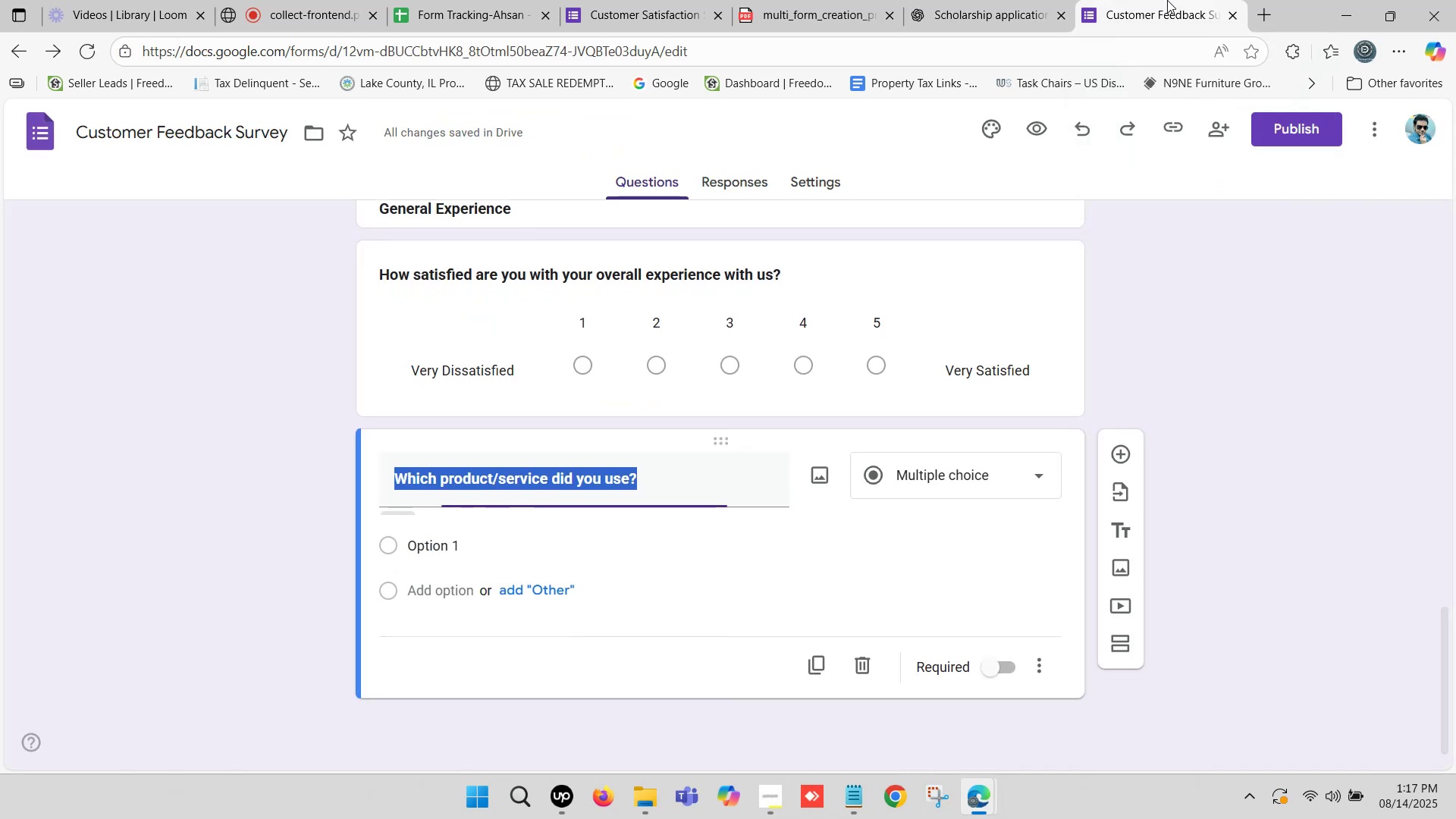 
scroll: coordinate [868, 335], scroll_direction: down, amount: 1.0
 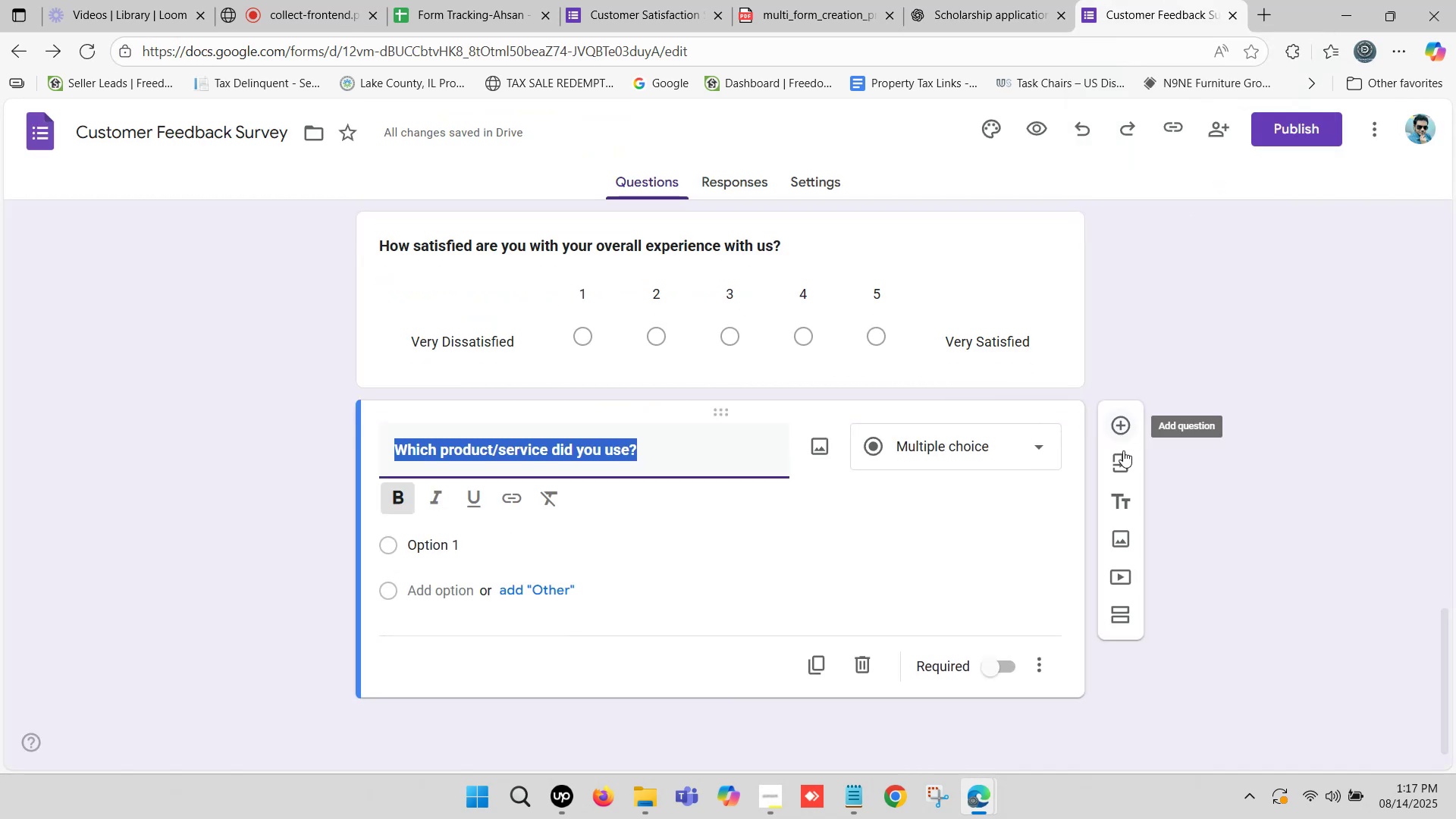 
left_click([1124, 505])
 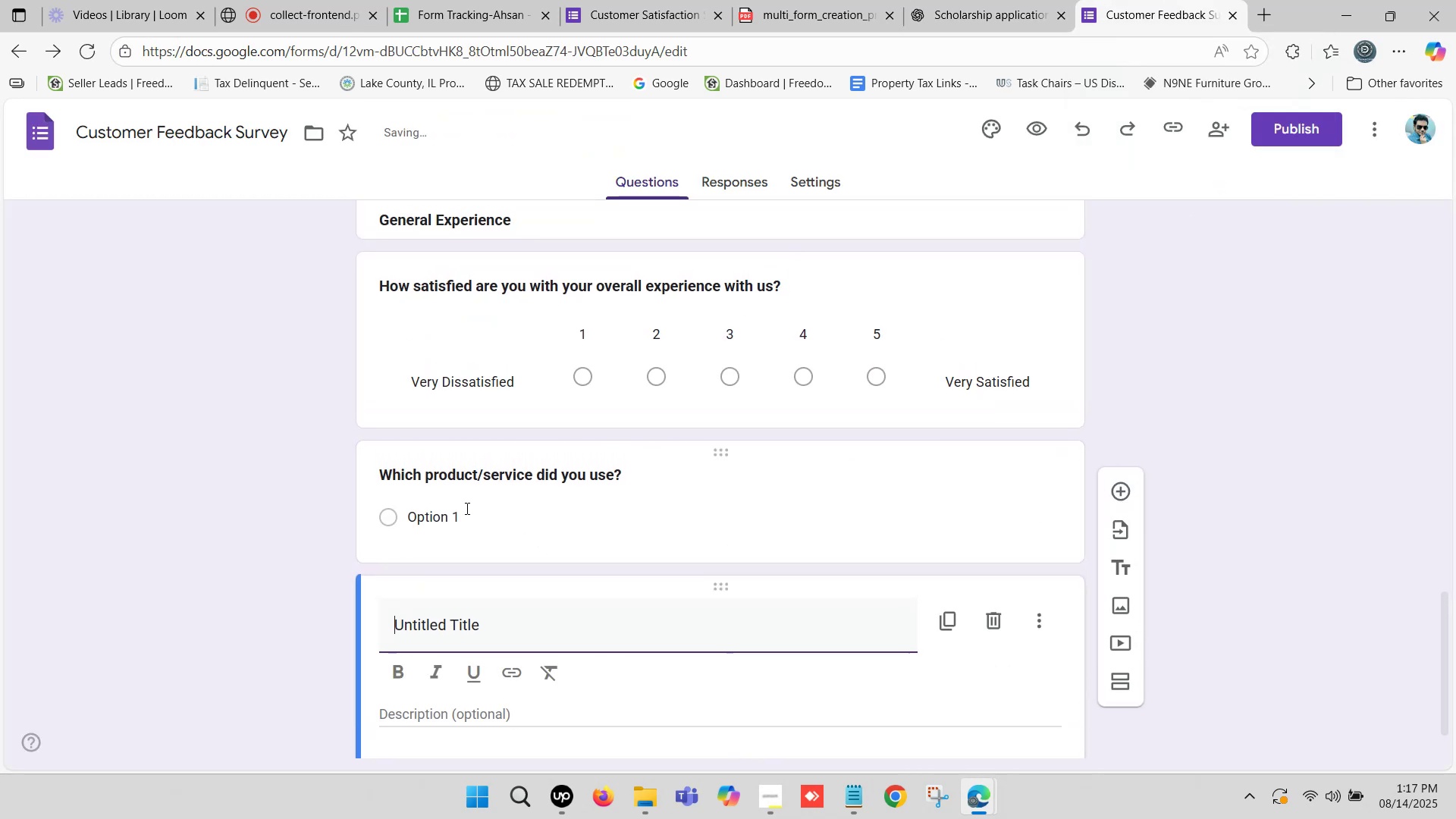 
scroll: coordinate [448, 515], scroll_direction: down, amount: 1.0
 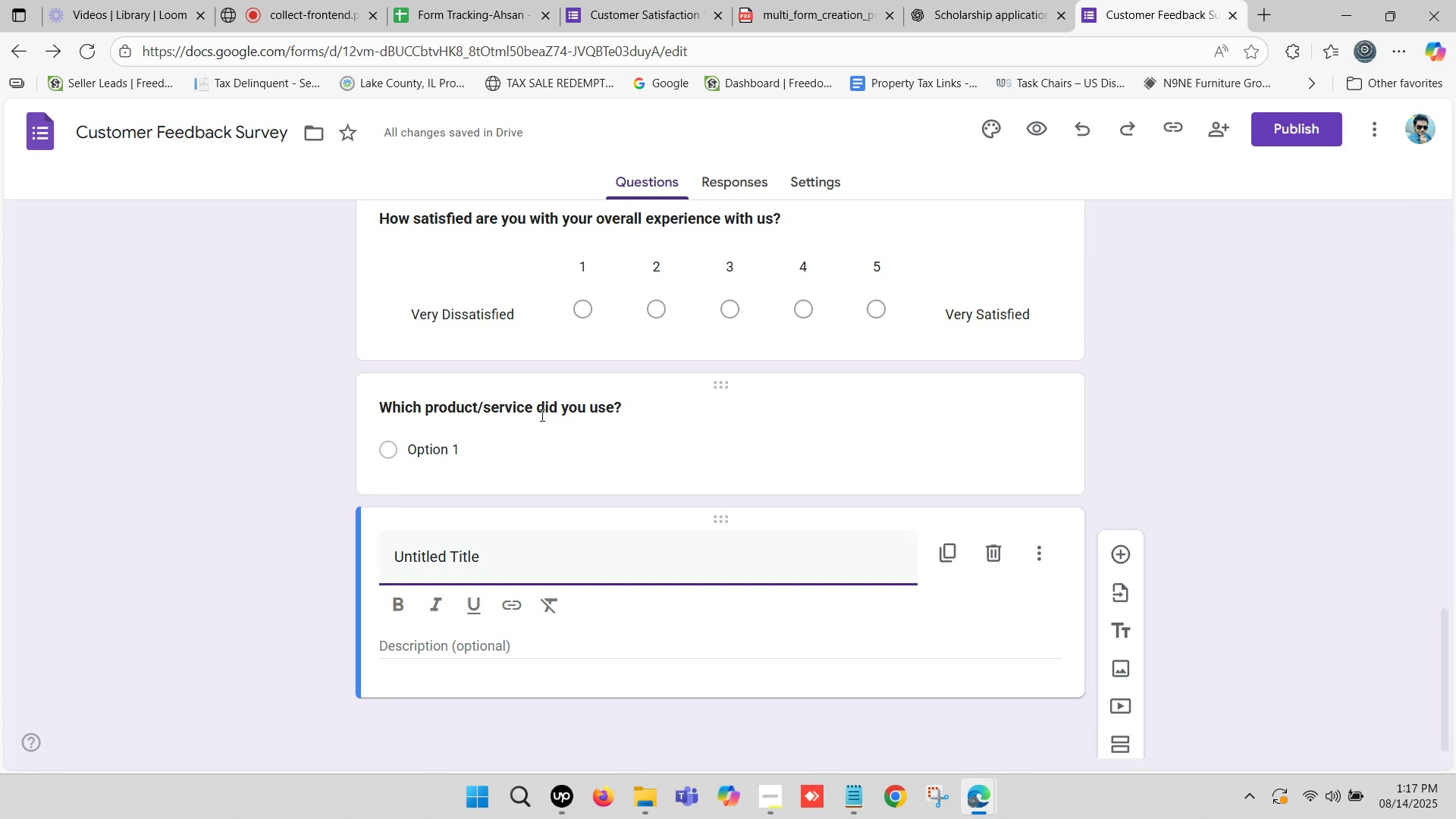 
left_click([541, 415])
 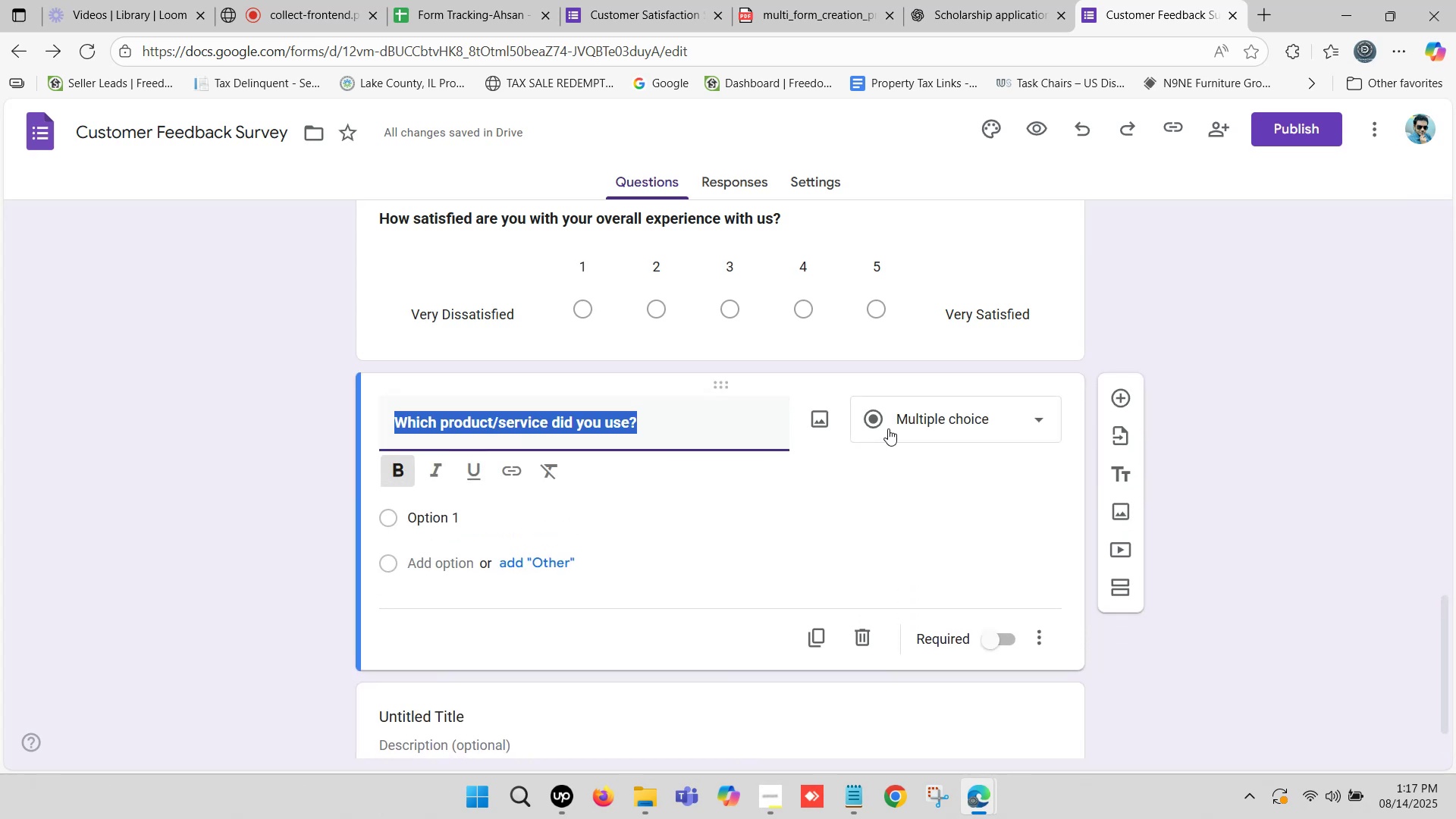 
left_click([921, 419])
 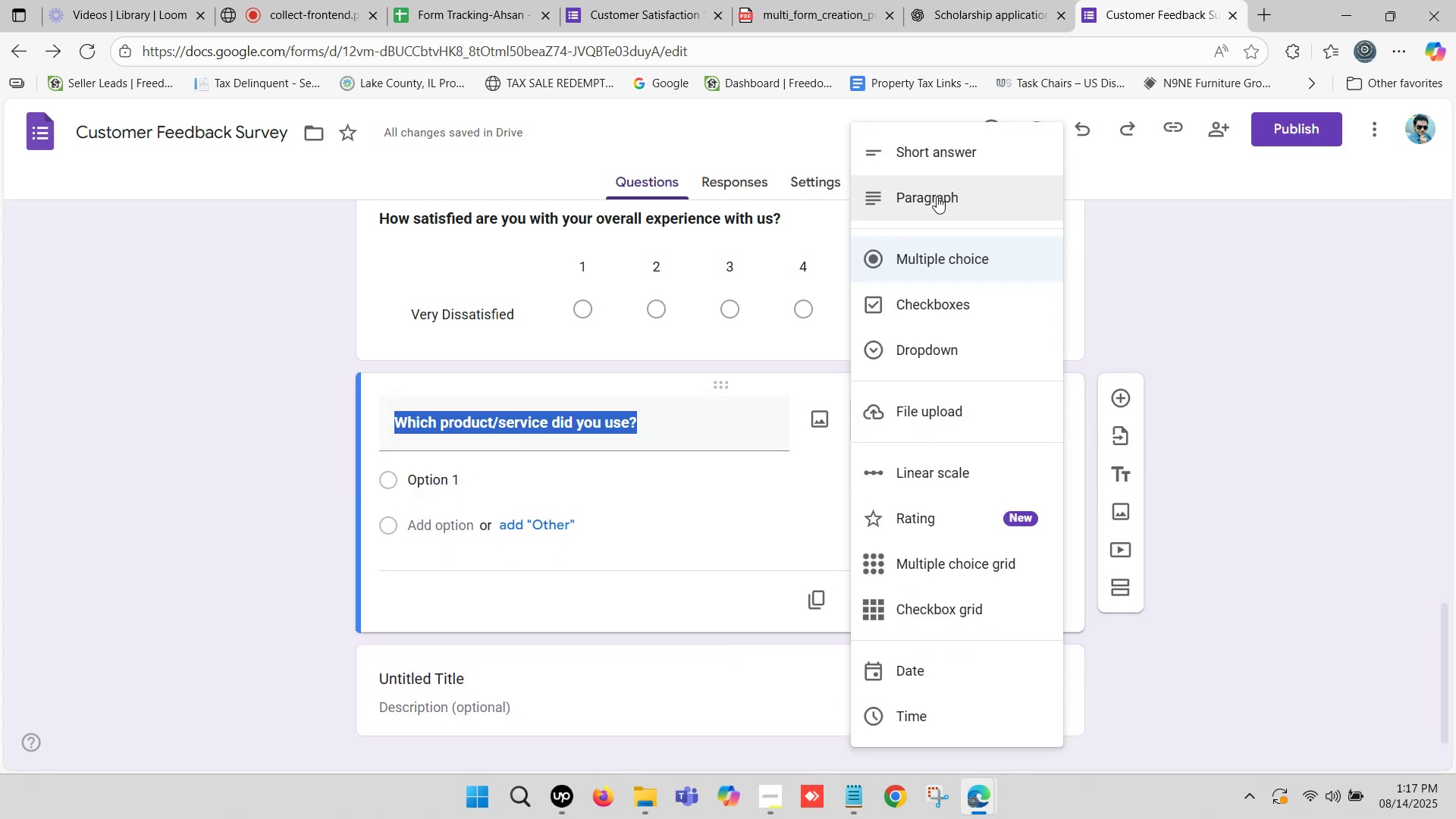 
left_click([937, 196])
 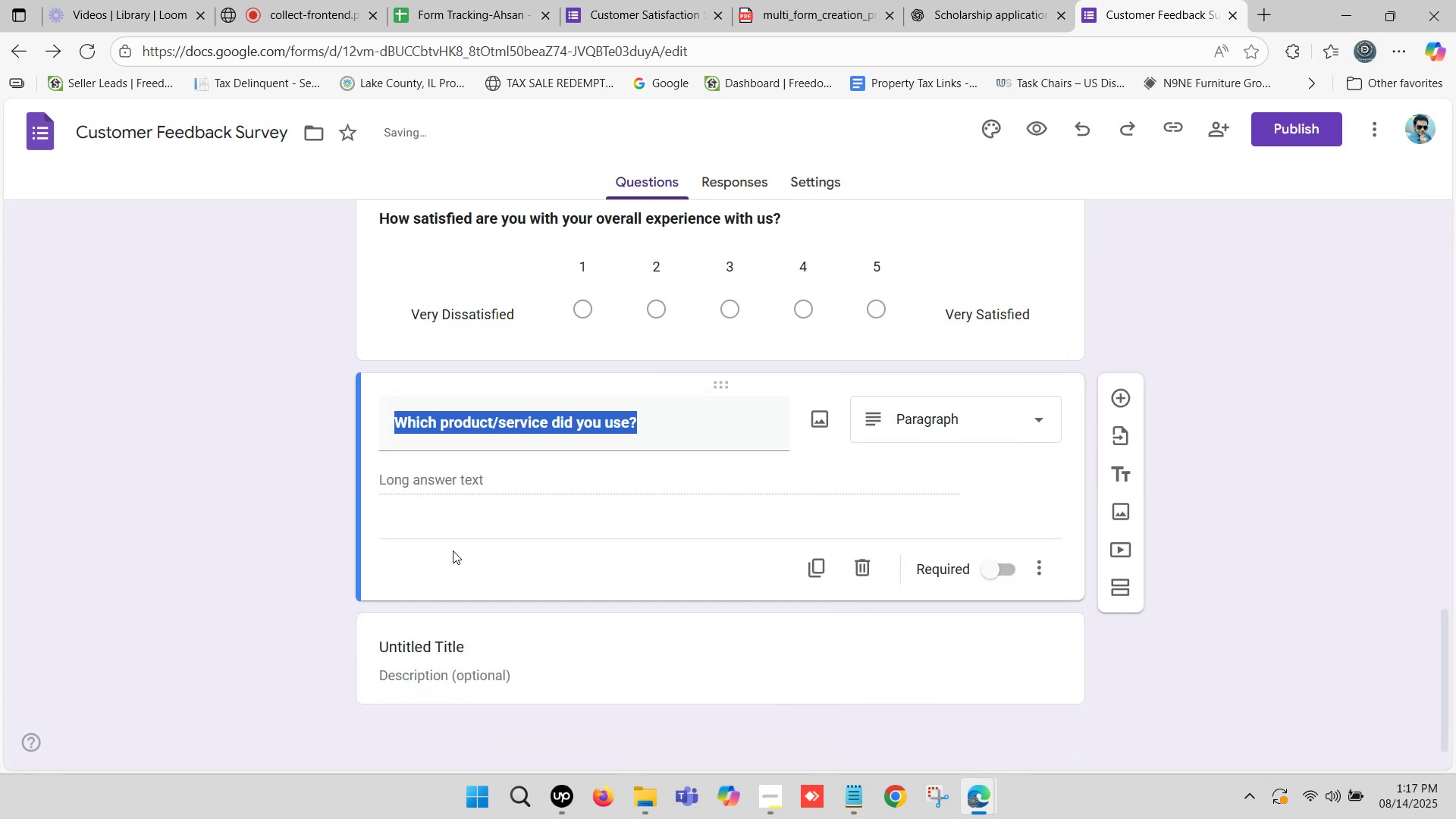 
scroll: coordinate [439, 521], scroll_direction: down, amount: 5.0
 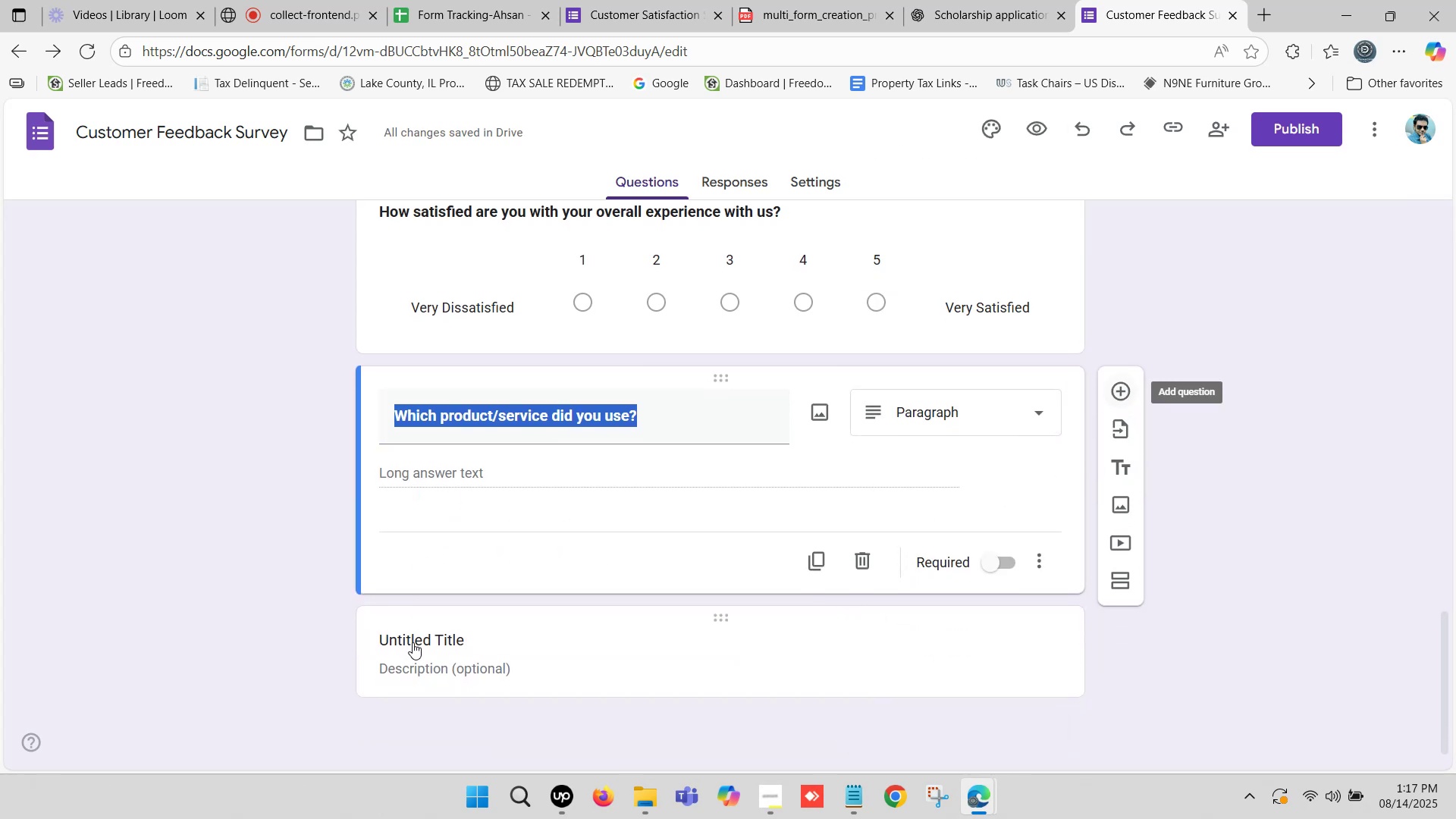 
left_click([413, 642])
 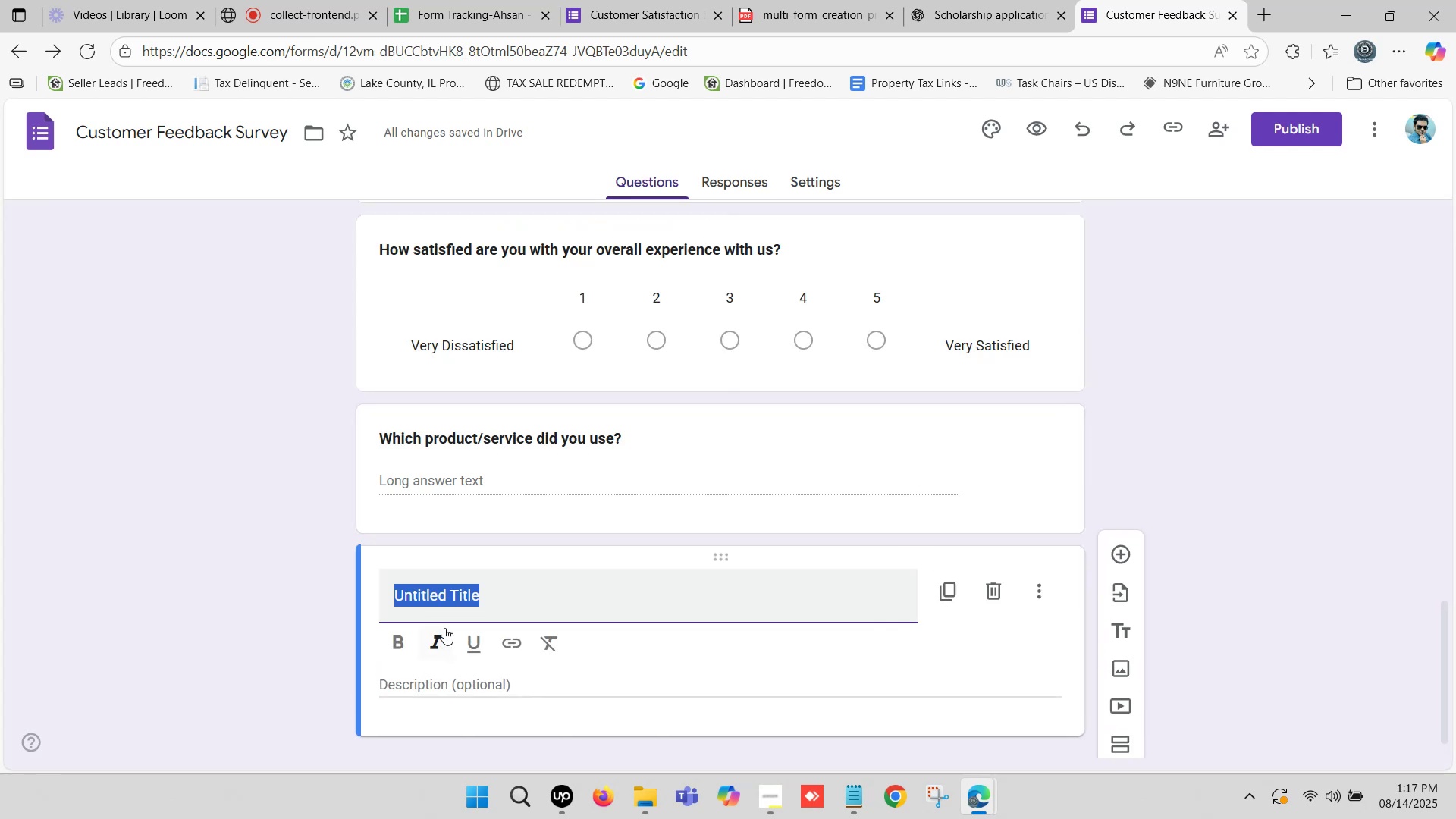 
key(Control+V)
 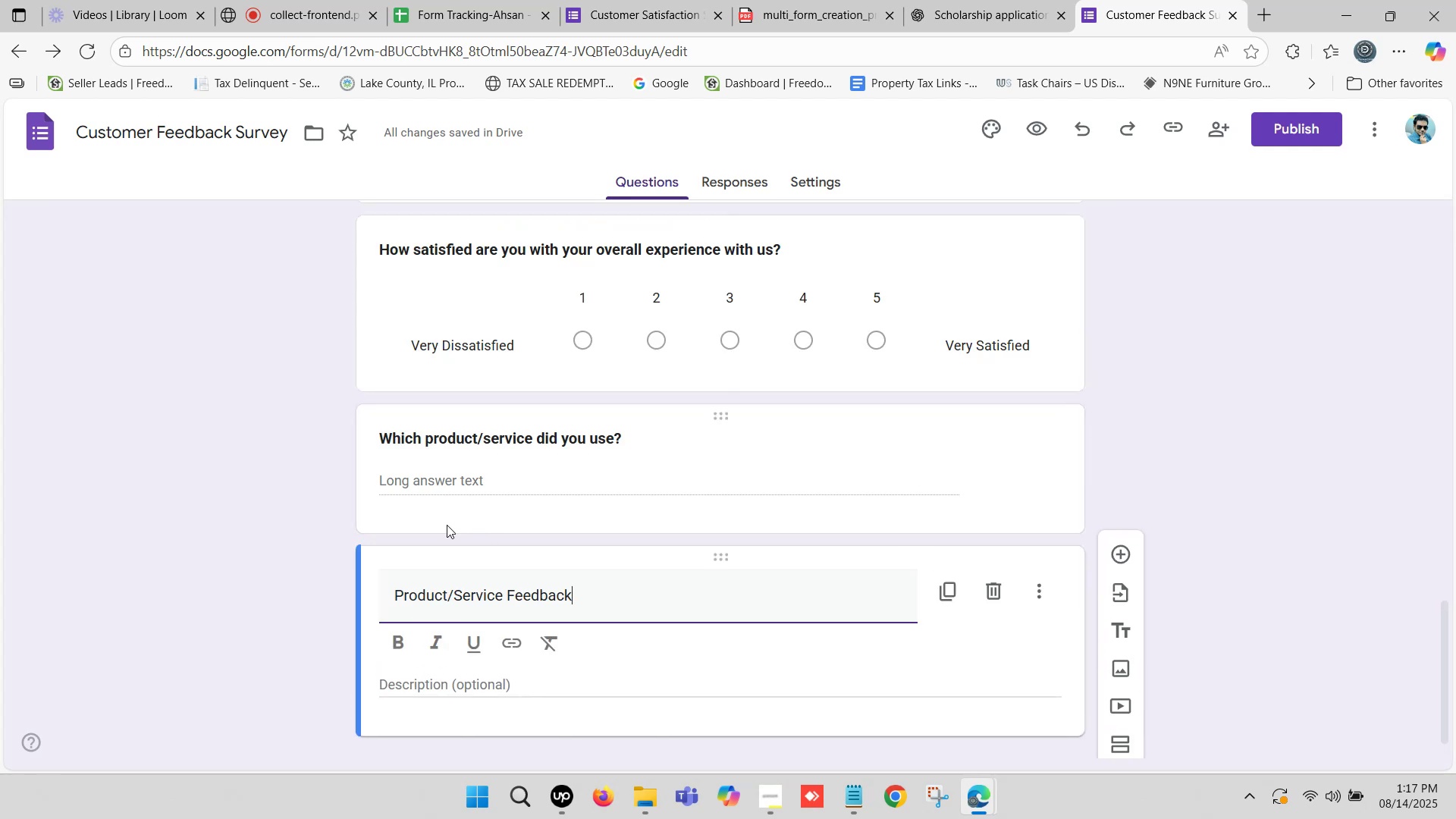 
scroll: coordinate [428, 532], scroll_direction: down, amount: 5.0
 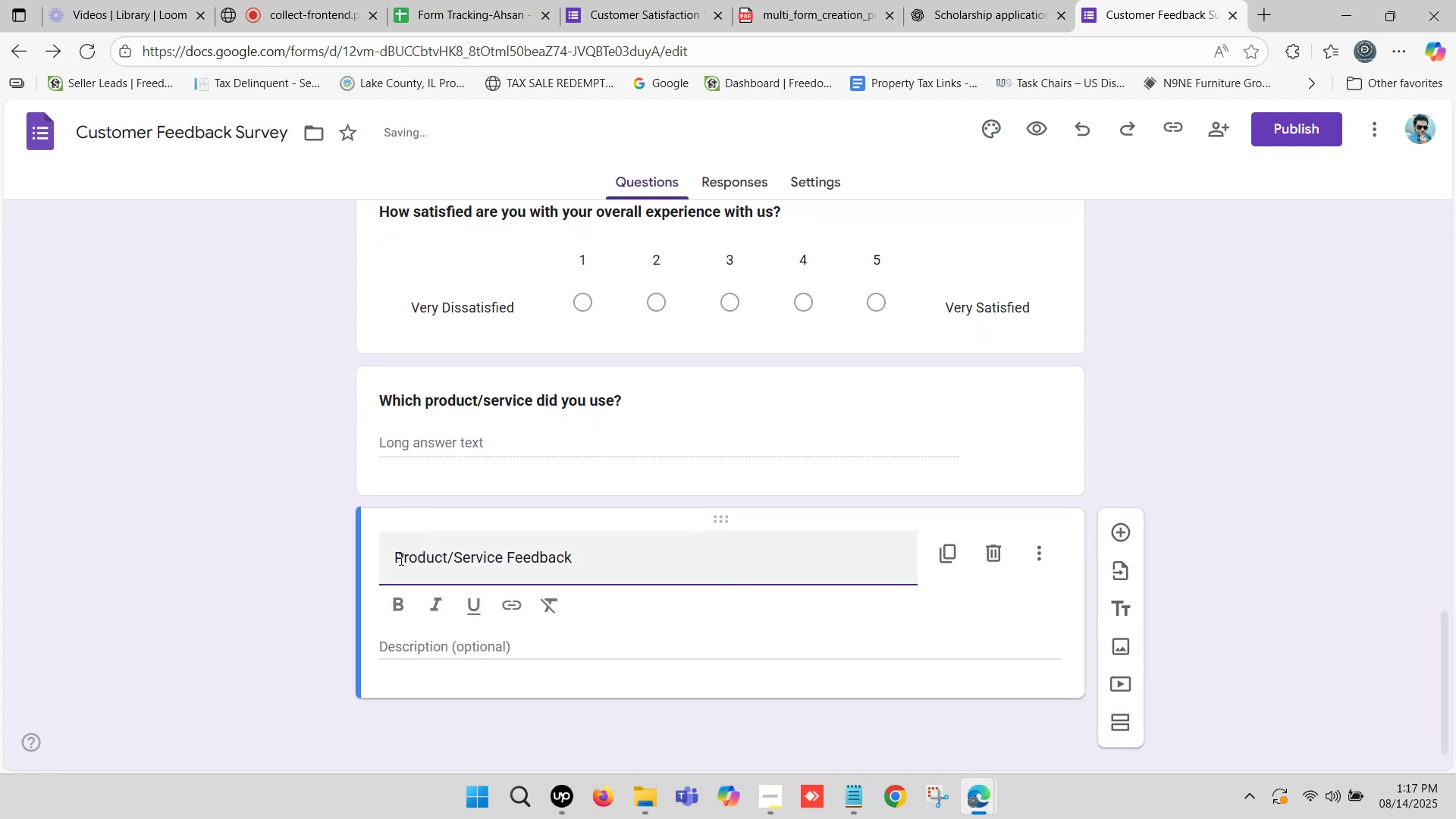 
left_click_drag(start_coordinate=[398, 560], to_coordinate=[329, 560])
 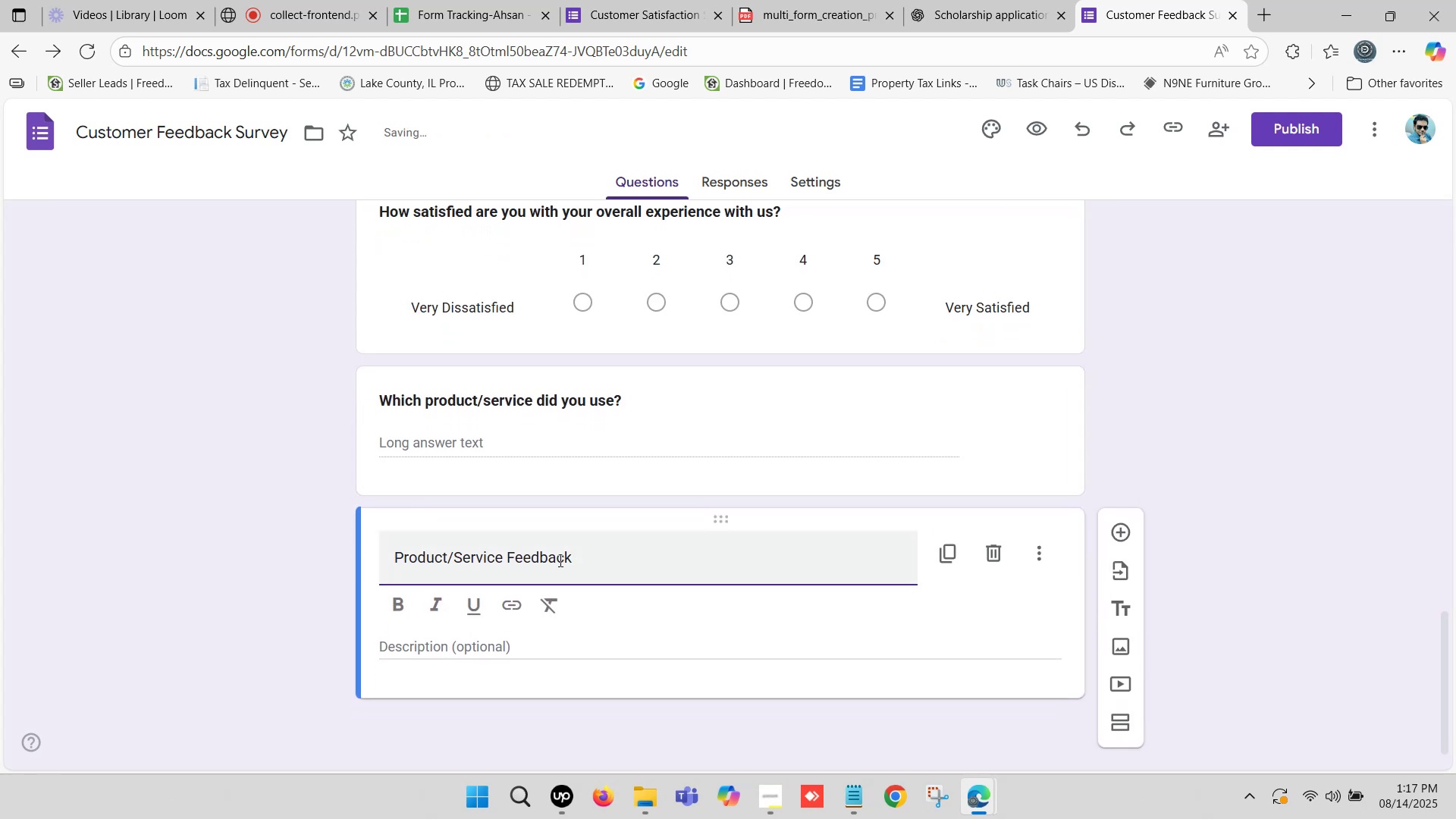 
left_click_drag(start_coordinate=[588, 557], to_coordinate=[644, 558])
 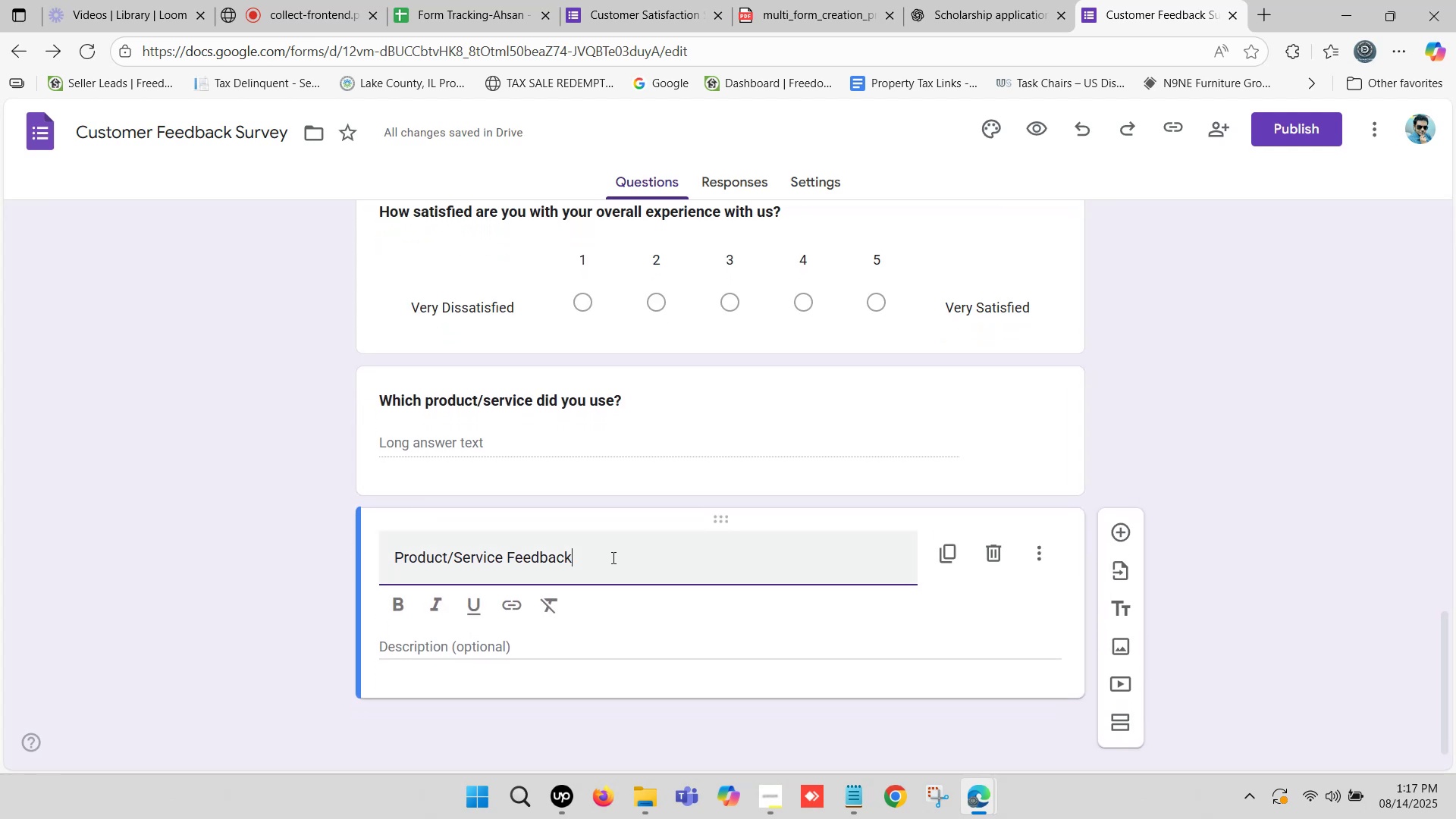 
left_click_drag(start_coordinate=[606, 557], to_coordinate=[362, 557])
 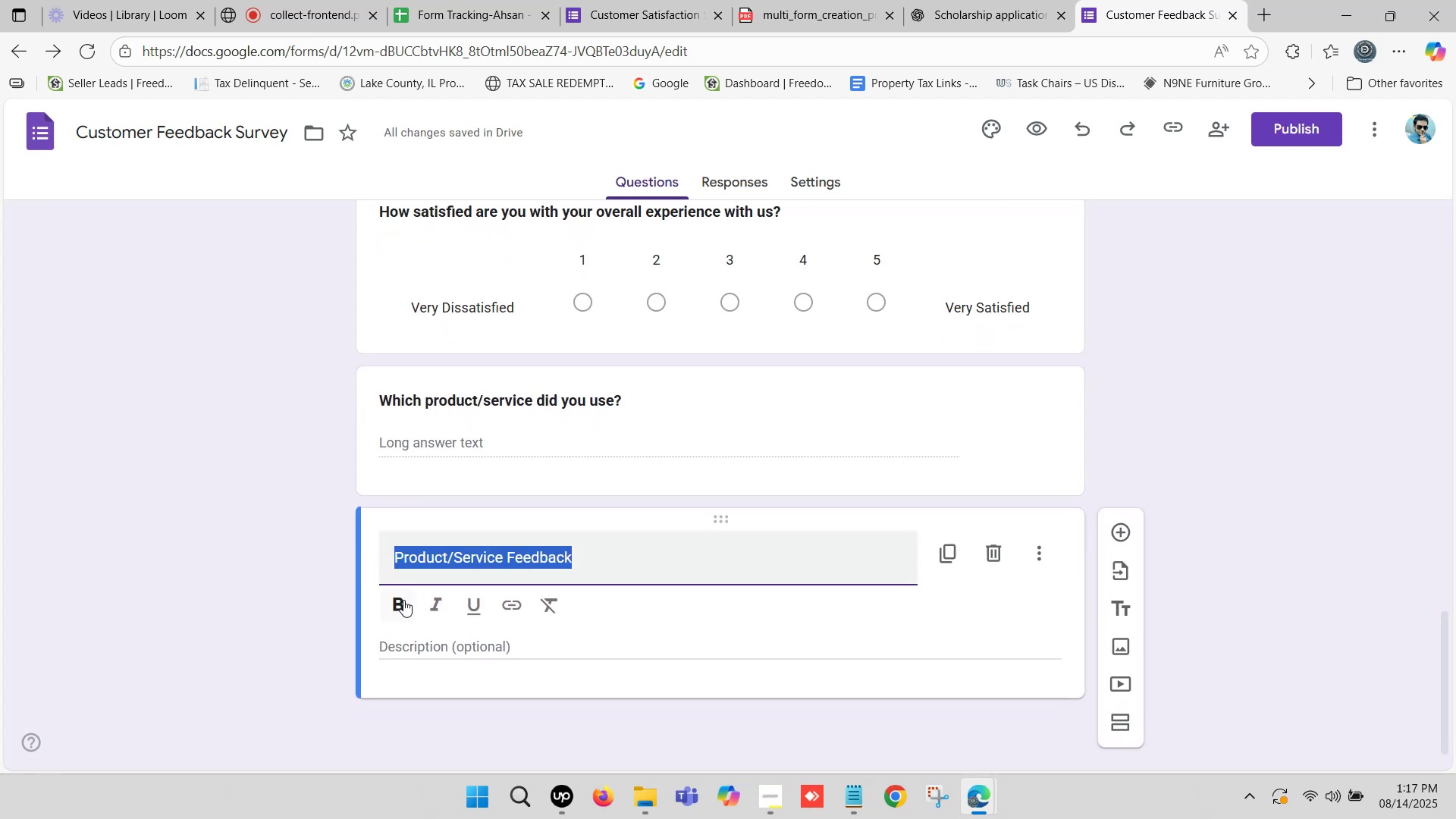 
left_click([402, 603])
 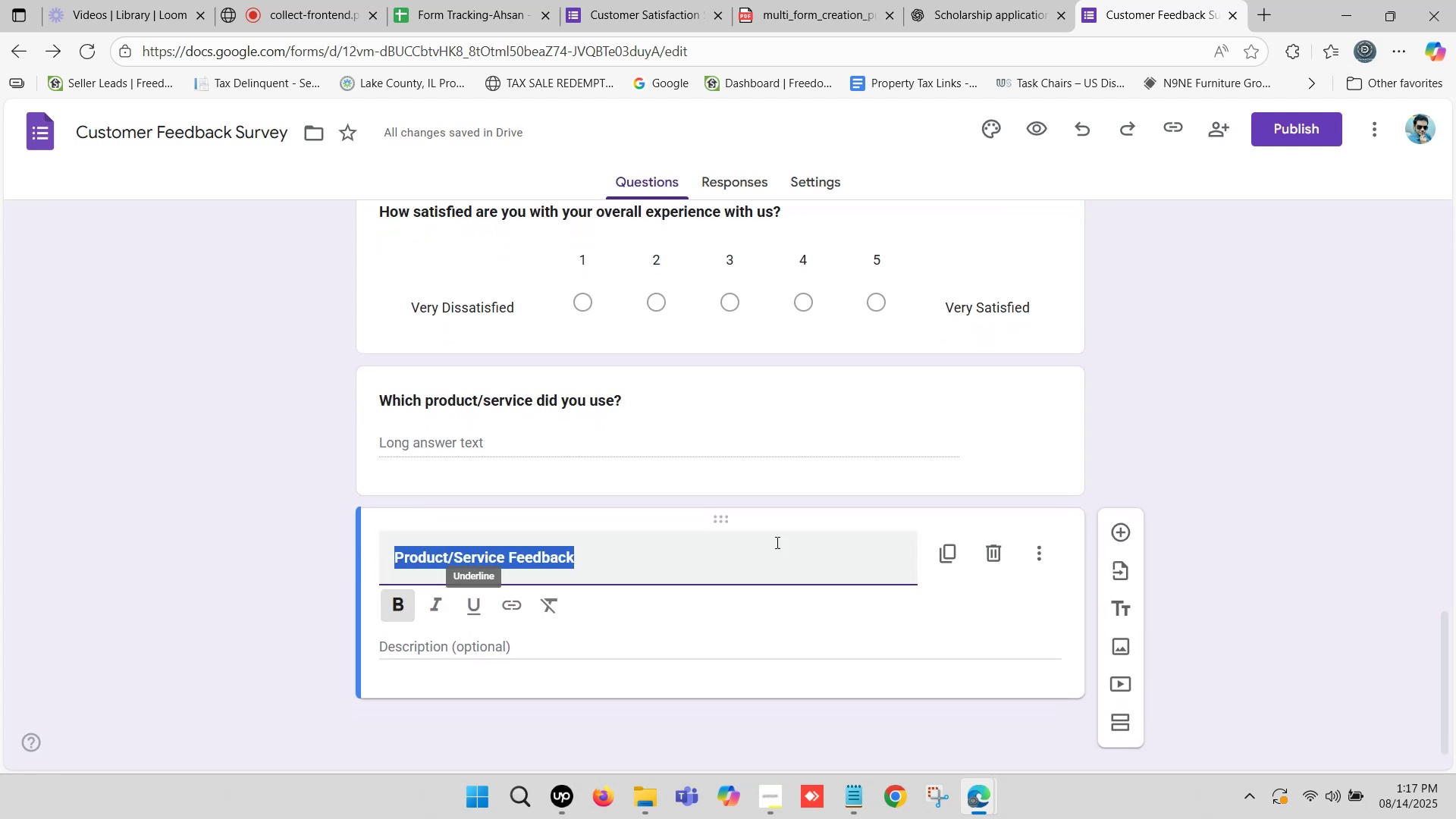 
scroll: coordinate [850, 520], scroll_direction: down, amount: 2.0
 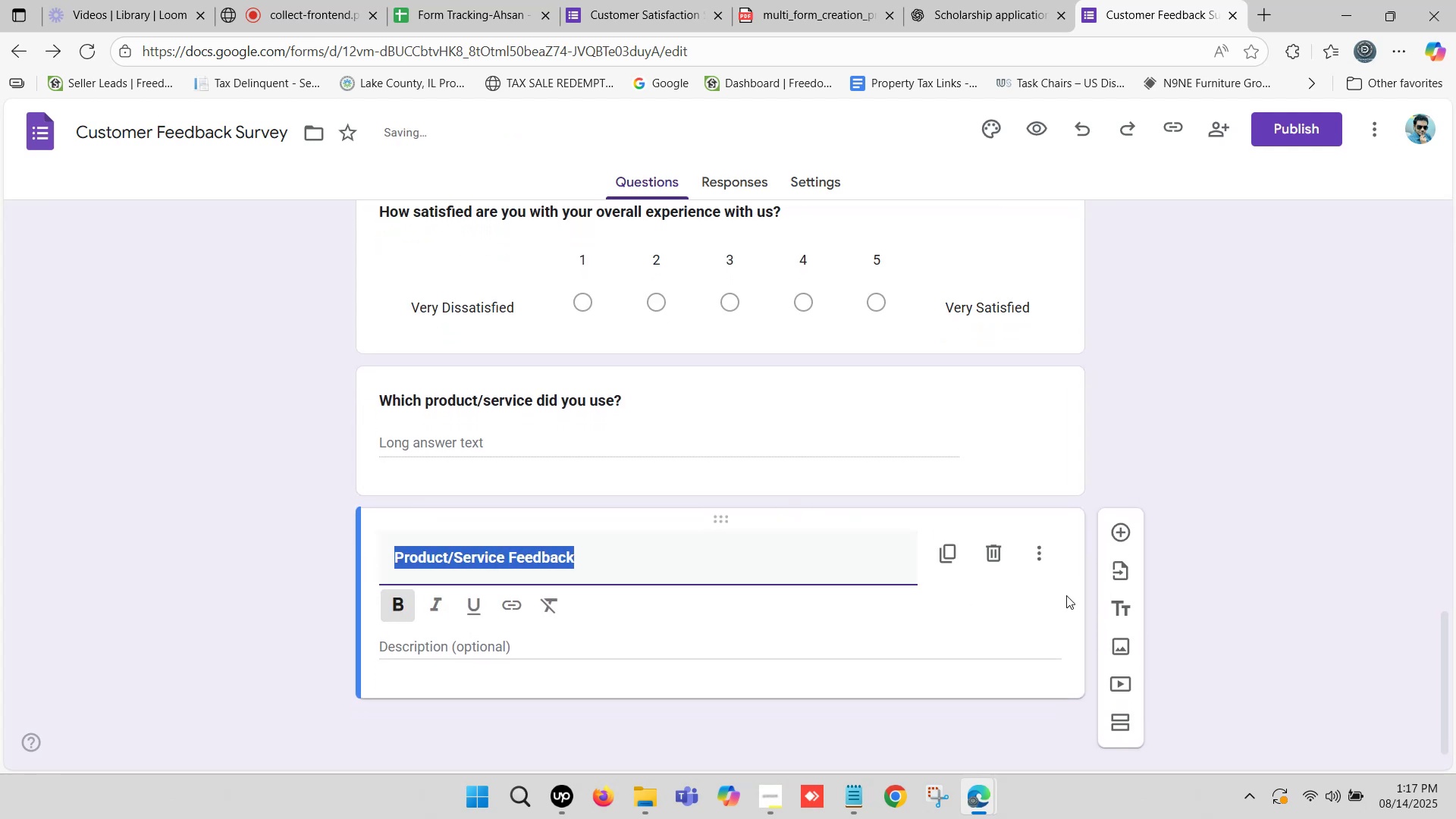 
left_click([1040, 560])
 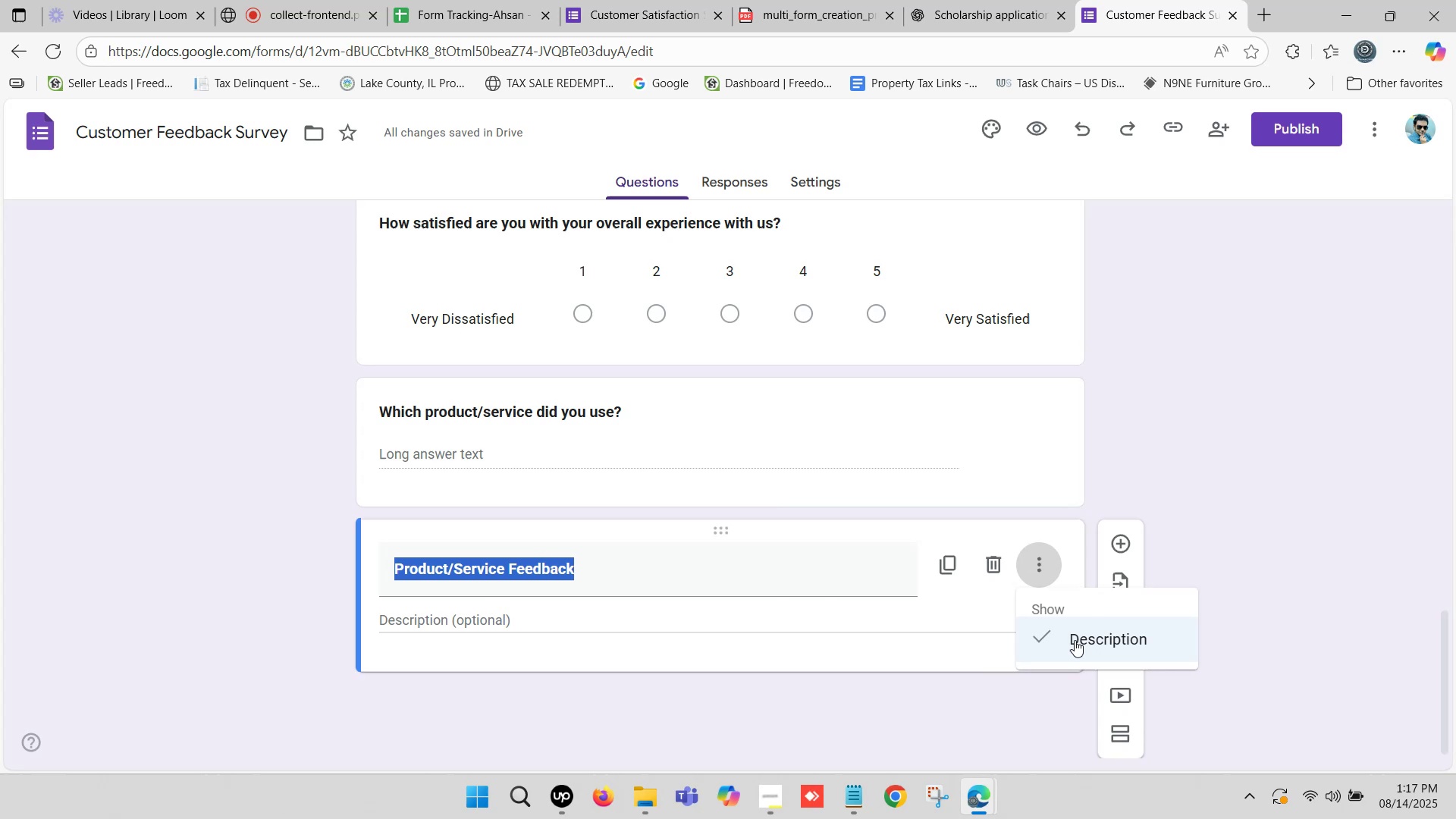 
left_click([1079, 640])
 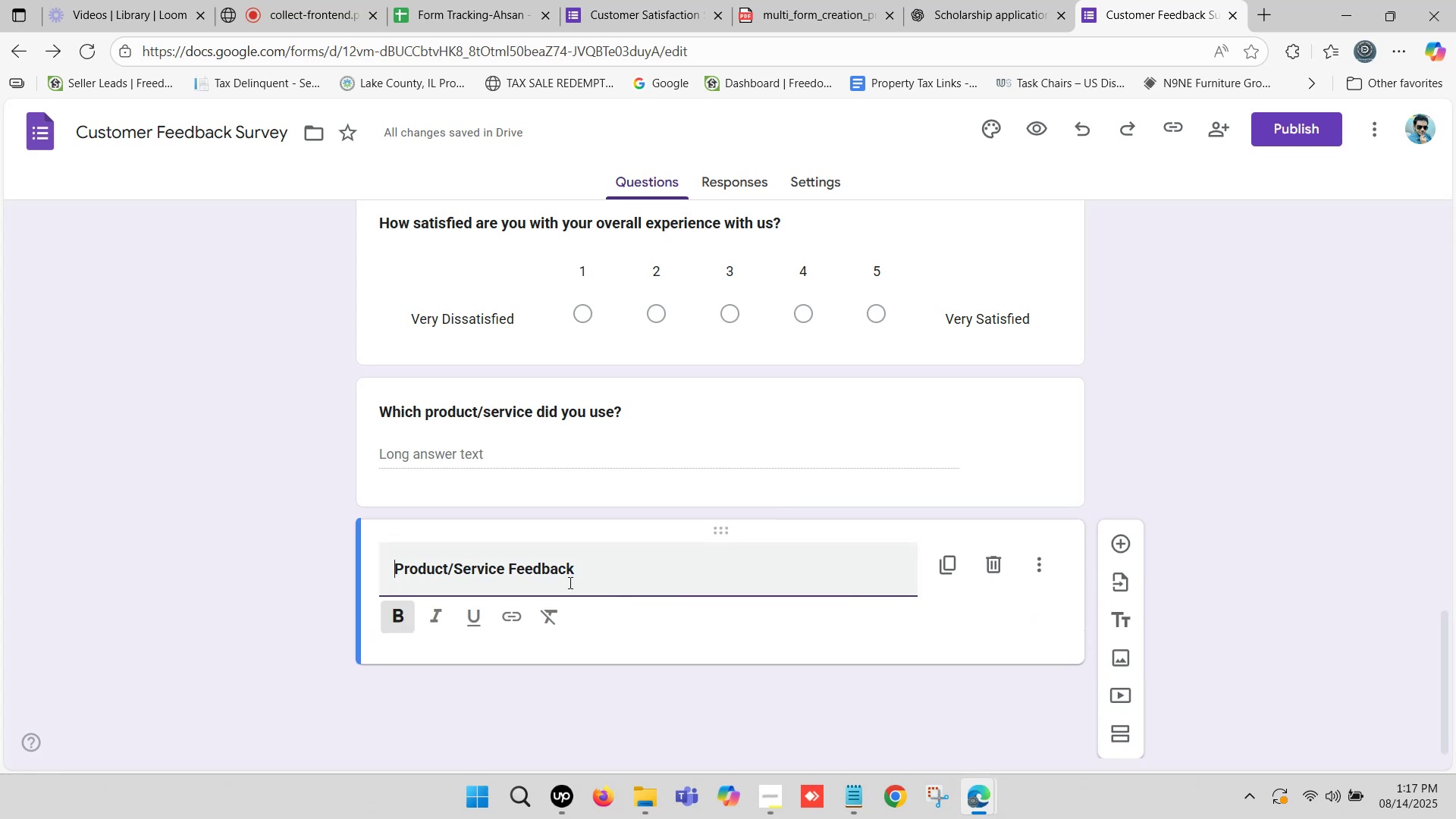 
scroll: coordinate [595, 607], scroll_direction: down, amount: 2.0
 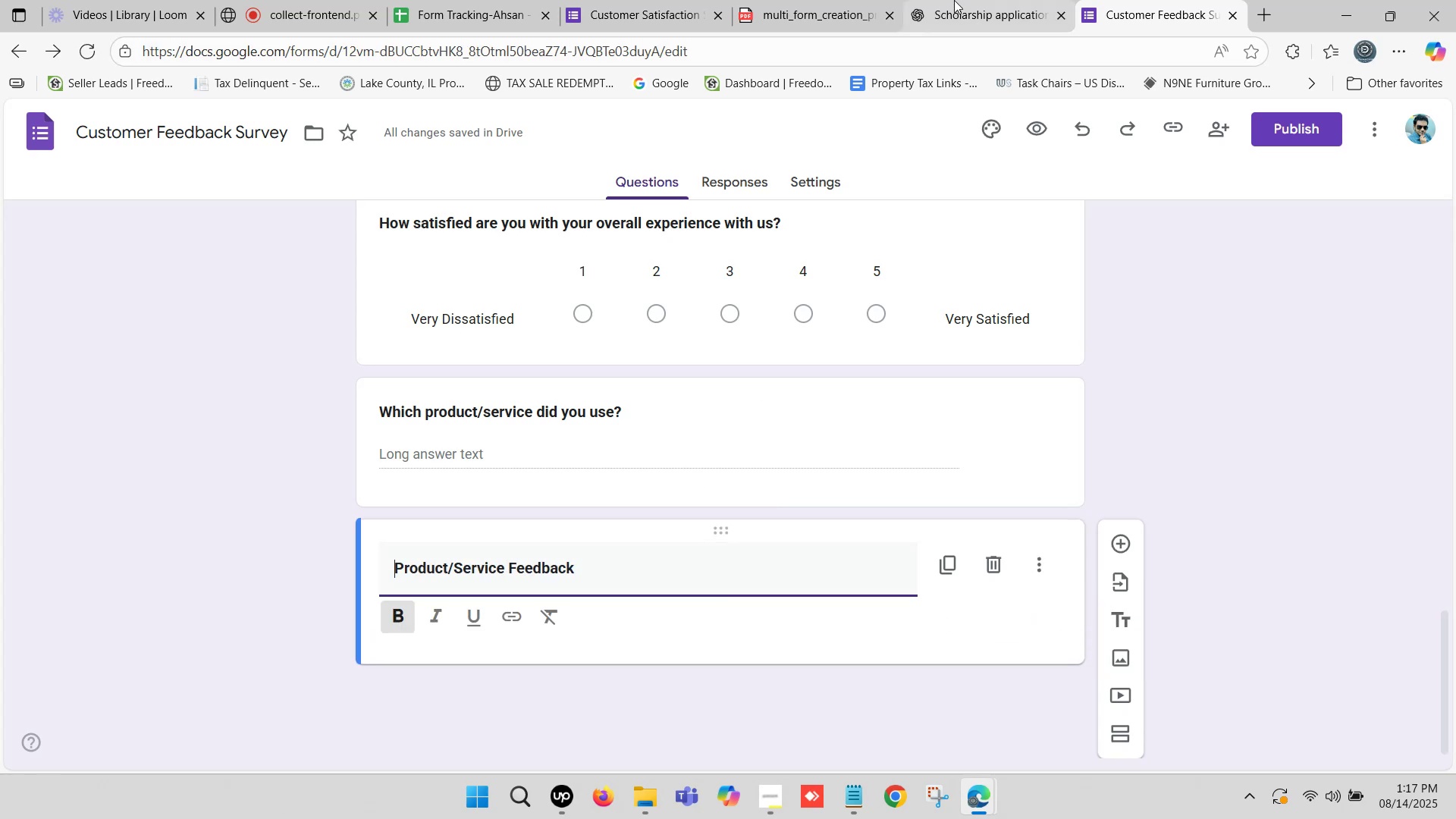 
left_click([960, 0])
 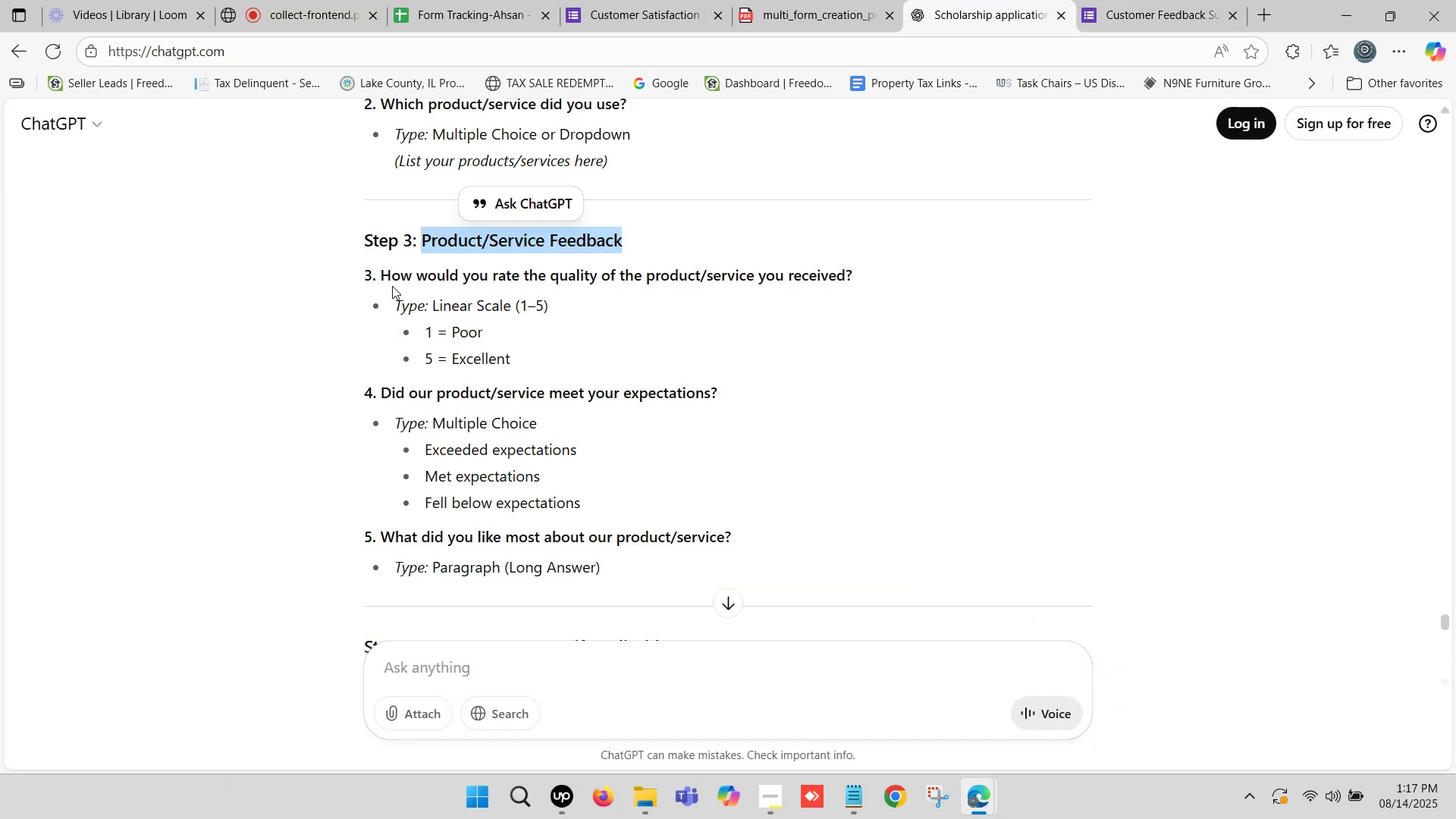 
left_click_drag(start_coordinate=[382, 275], to_coordinate=[855, 273])
 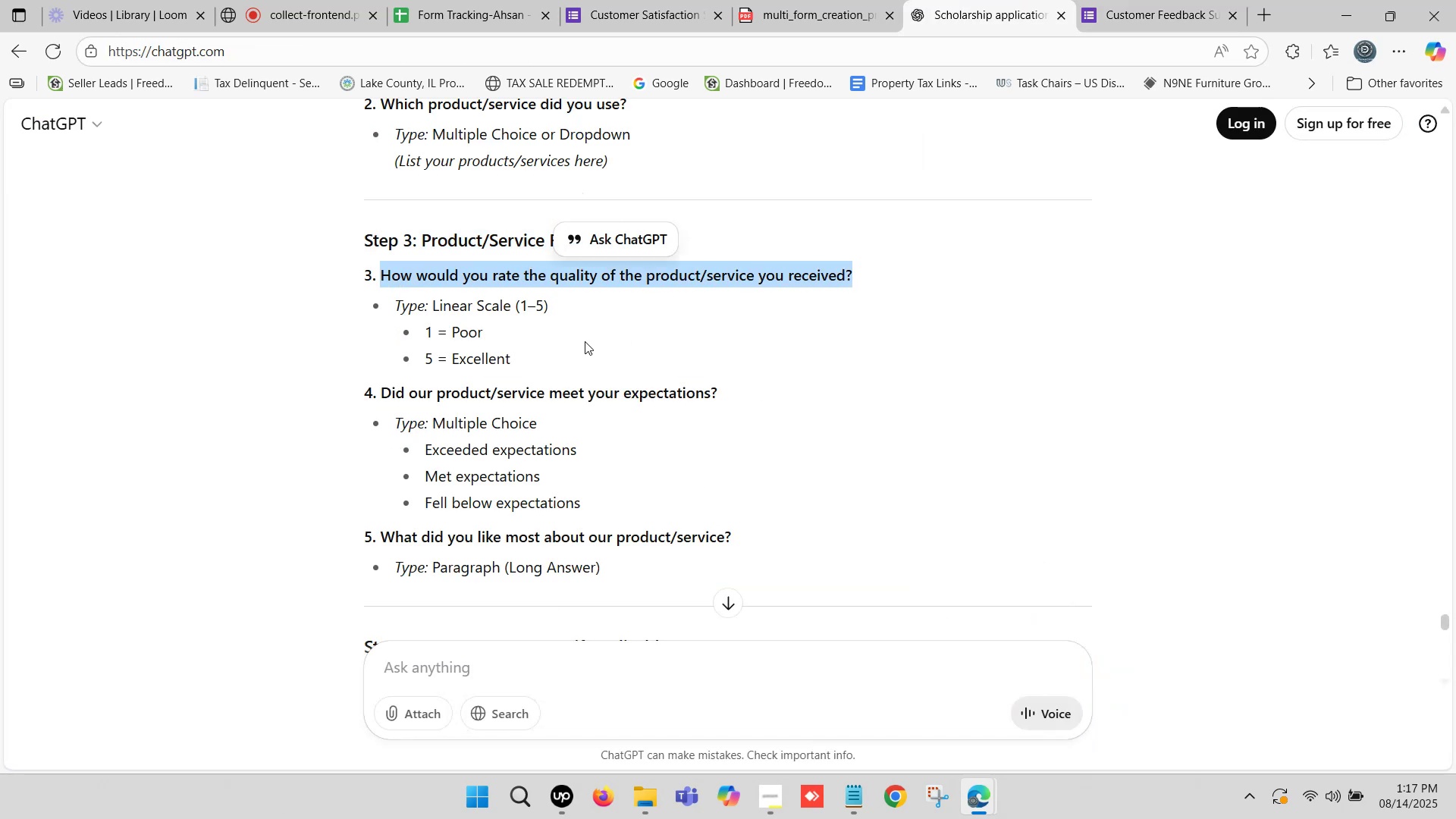 
key(Control+C)
 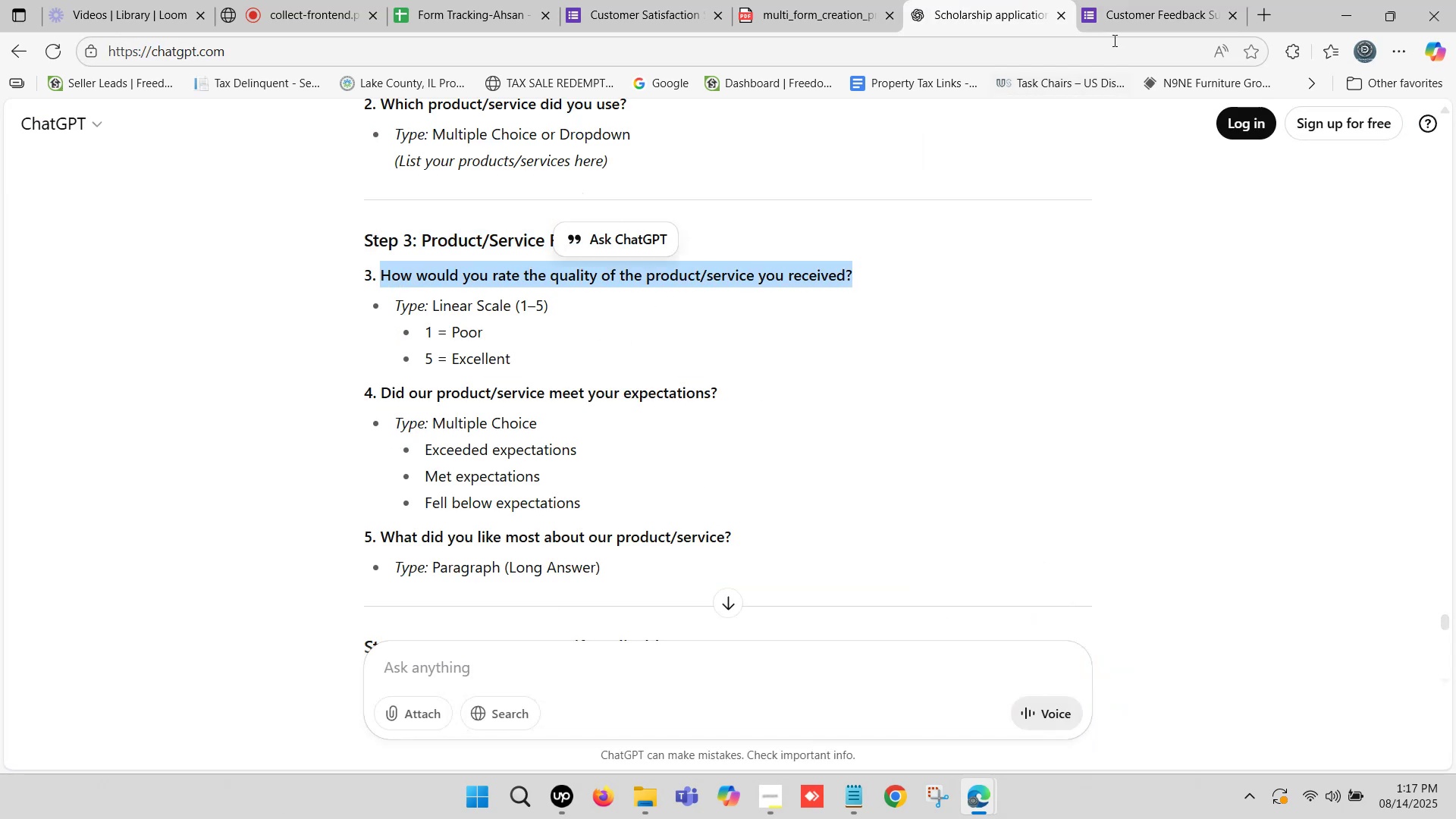 
left_click([1153, 0])
 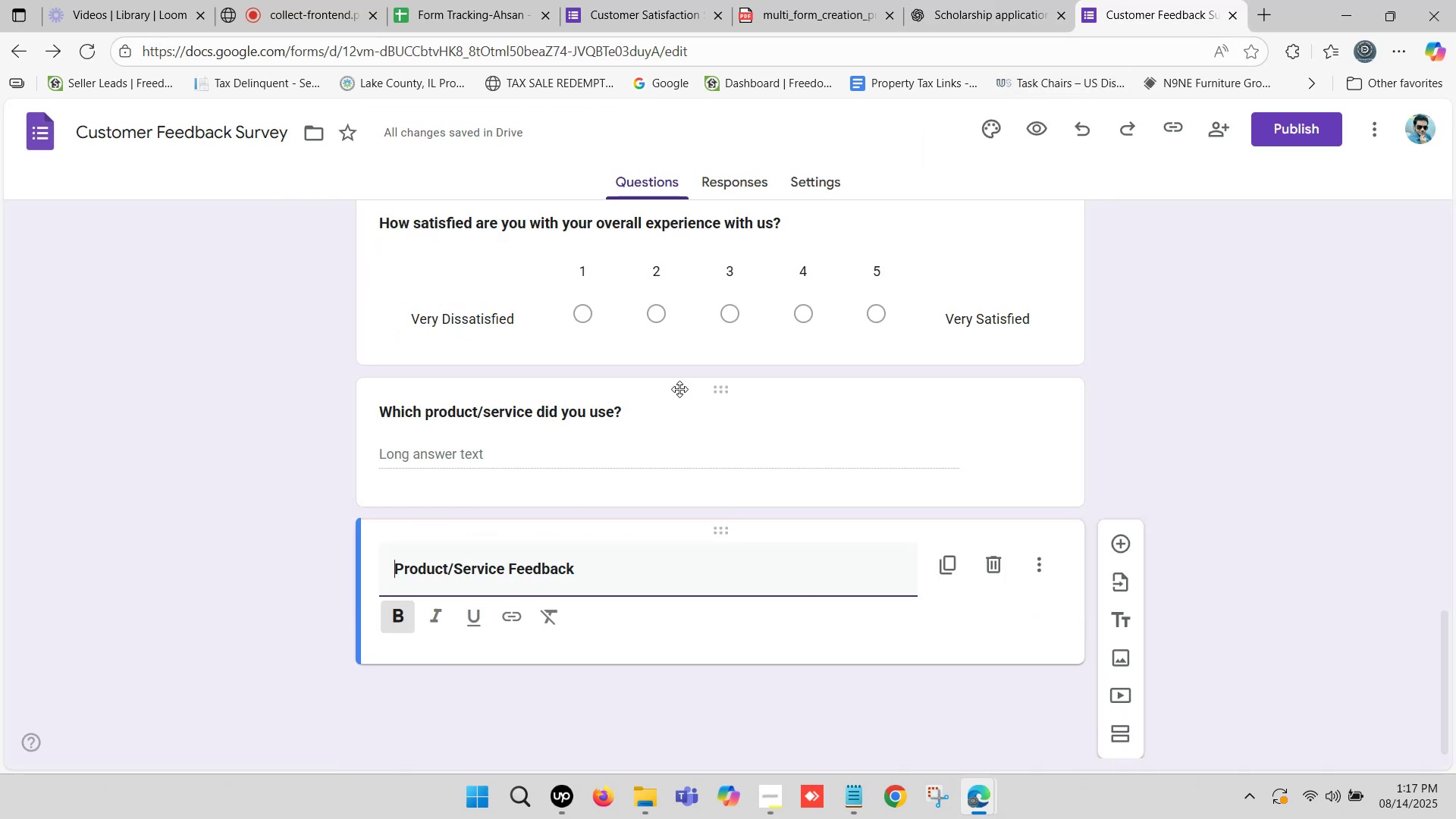 
scroll: coordinate [679, 416], scroll_direction: down, amount: 3.0
 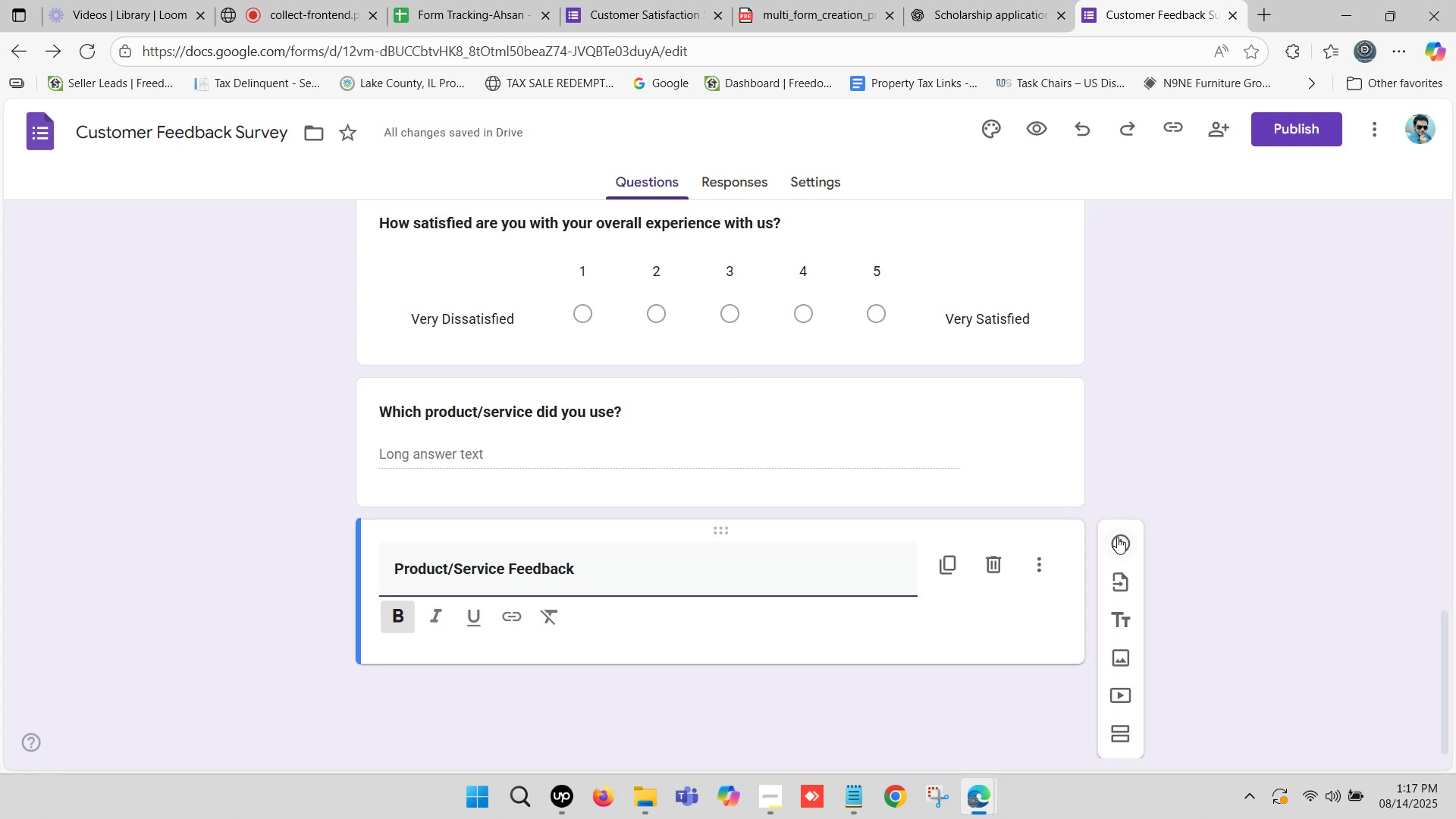 
left_click([1117, 537])
 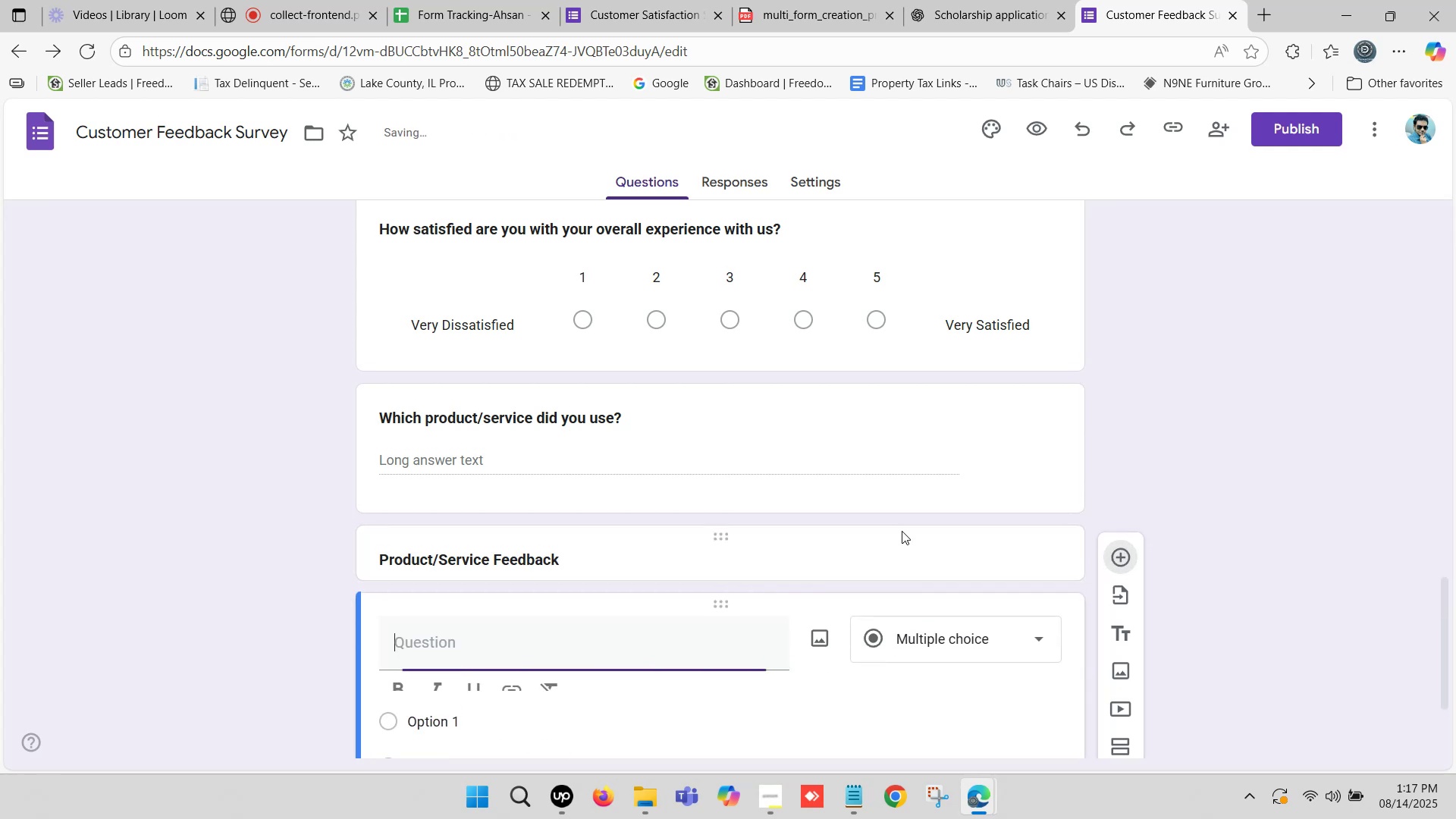 
scroll: coordinate [438, 570], scroll_direction: down, amount: 4.0
 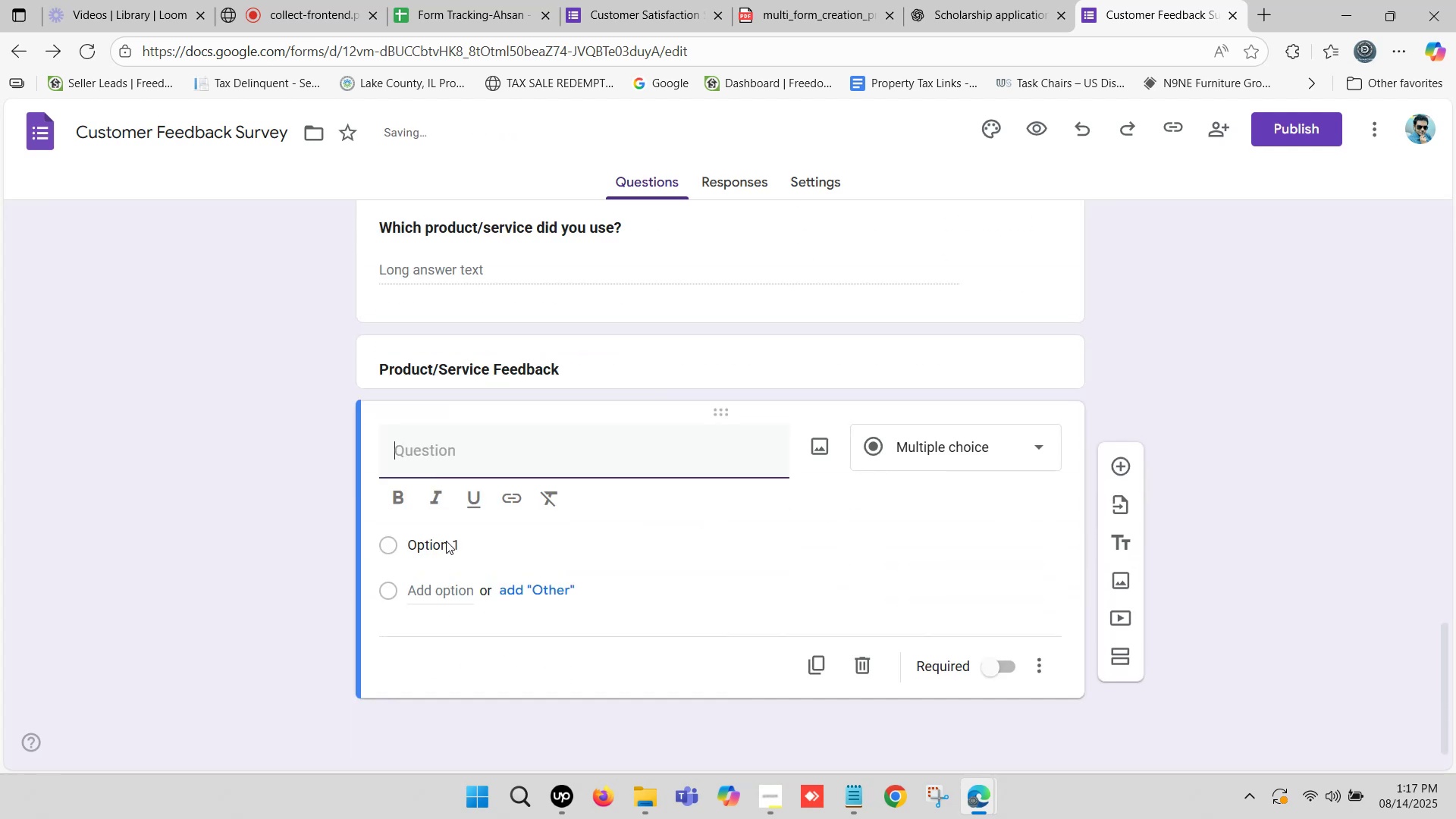 
key(Control+ControlLeft)
 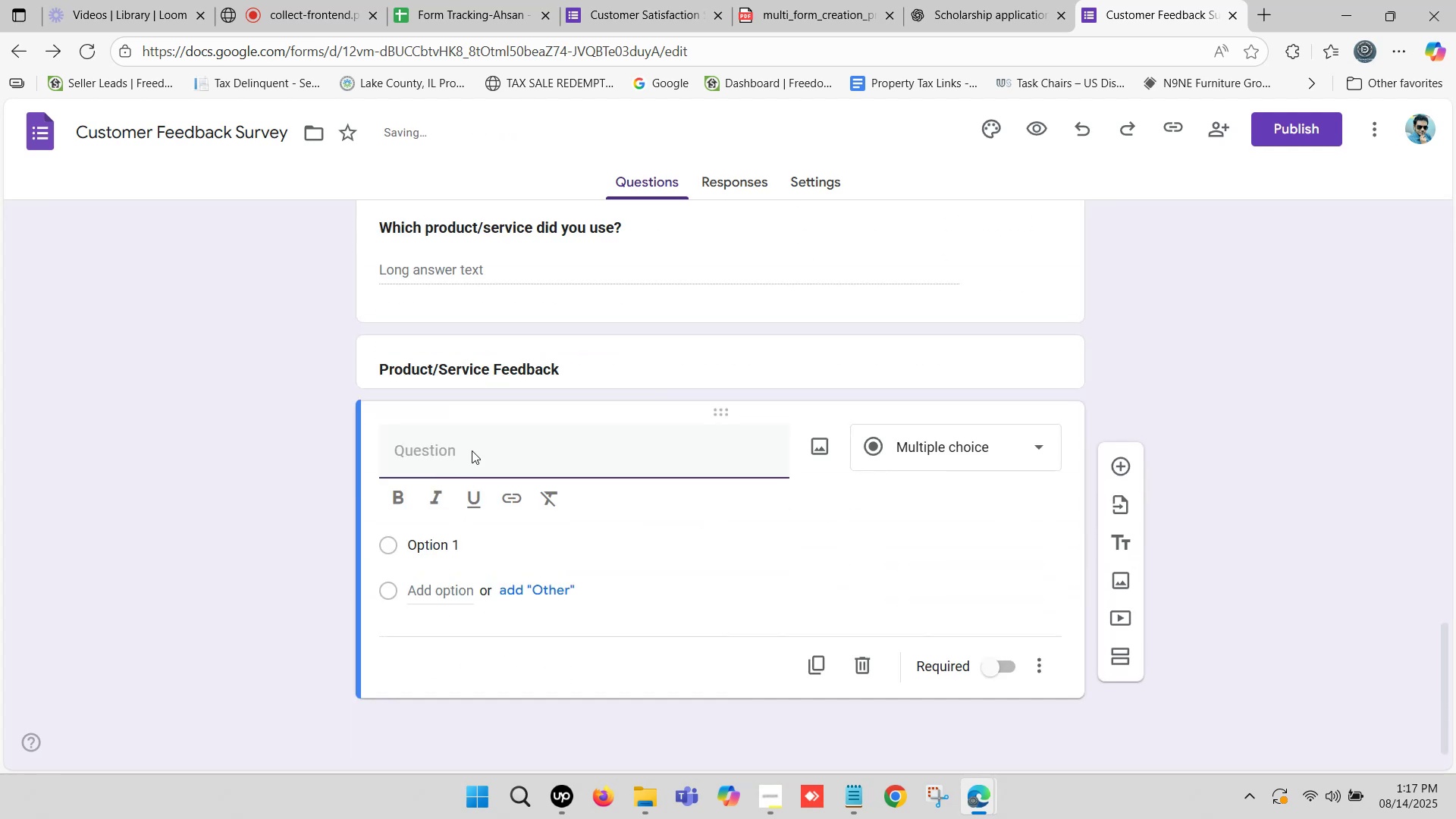 
key(Control+V)
 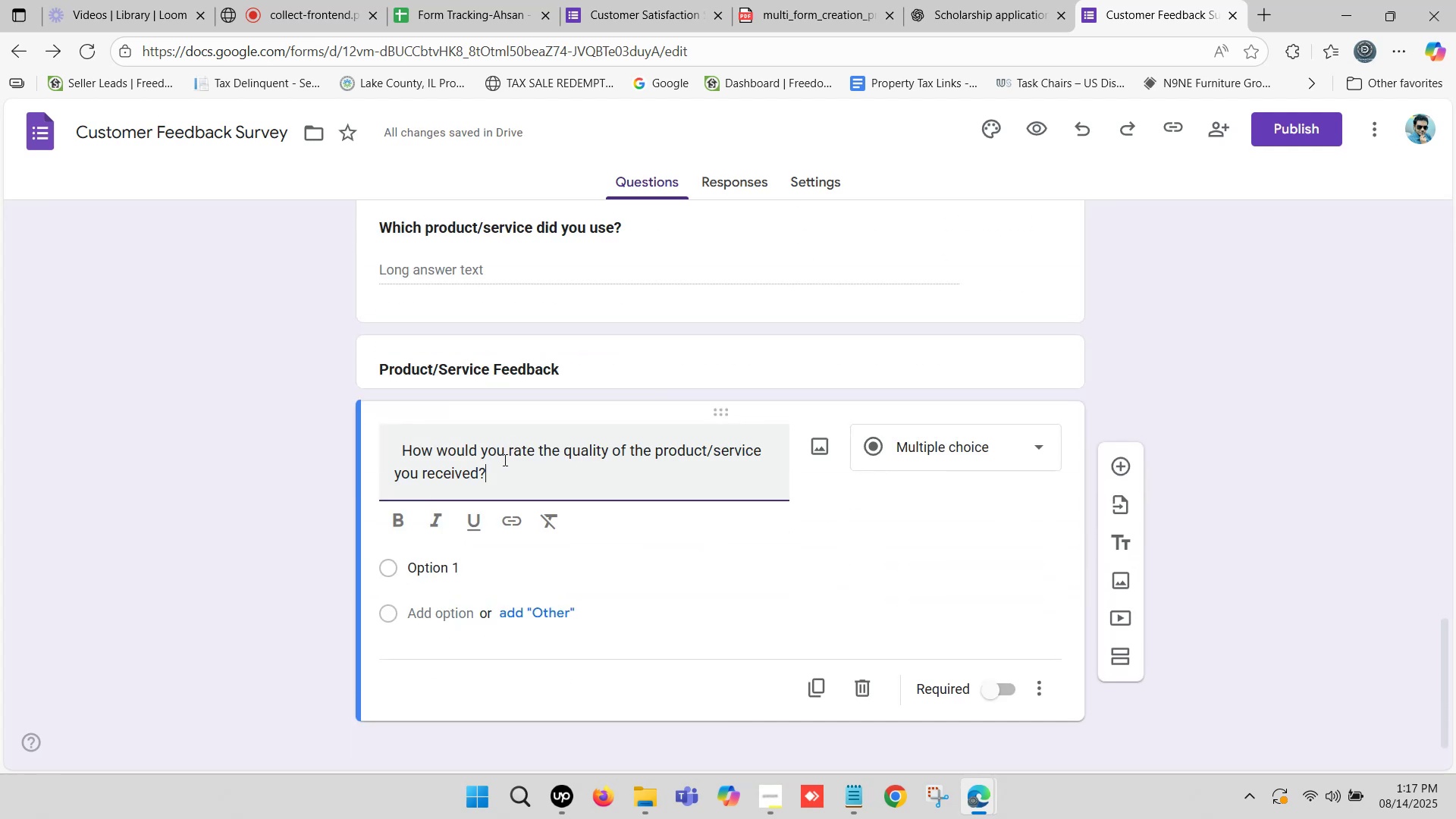 
left_click_drag(start_coordinate=[504, 474], to_coordinate=[551, 481])
 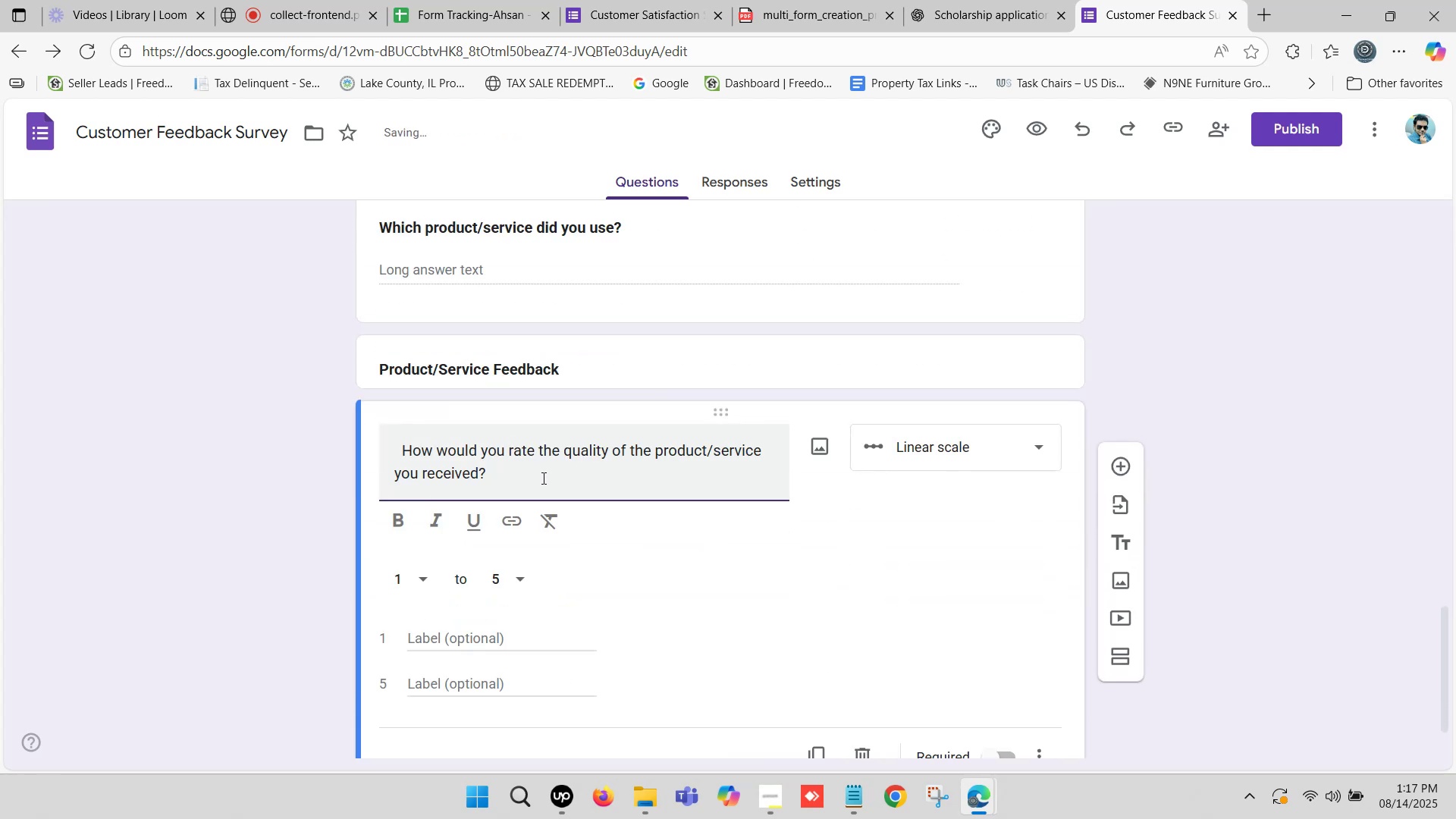 
key(Backspace)
 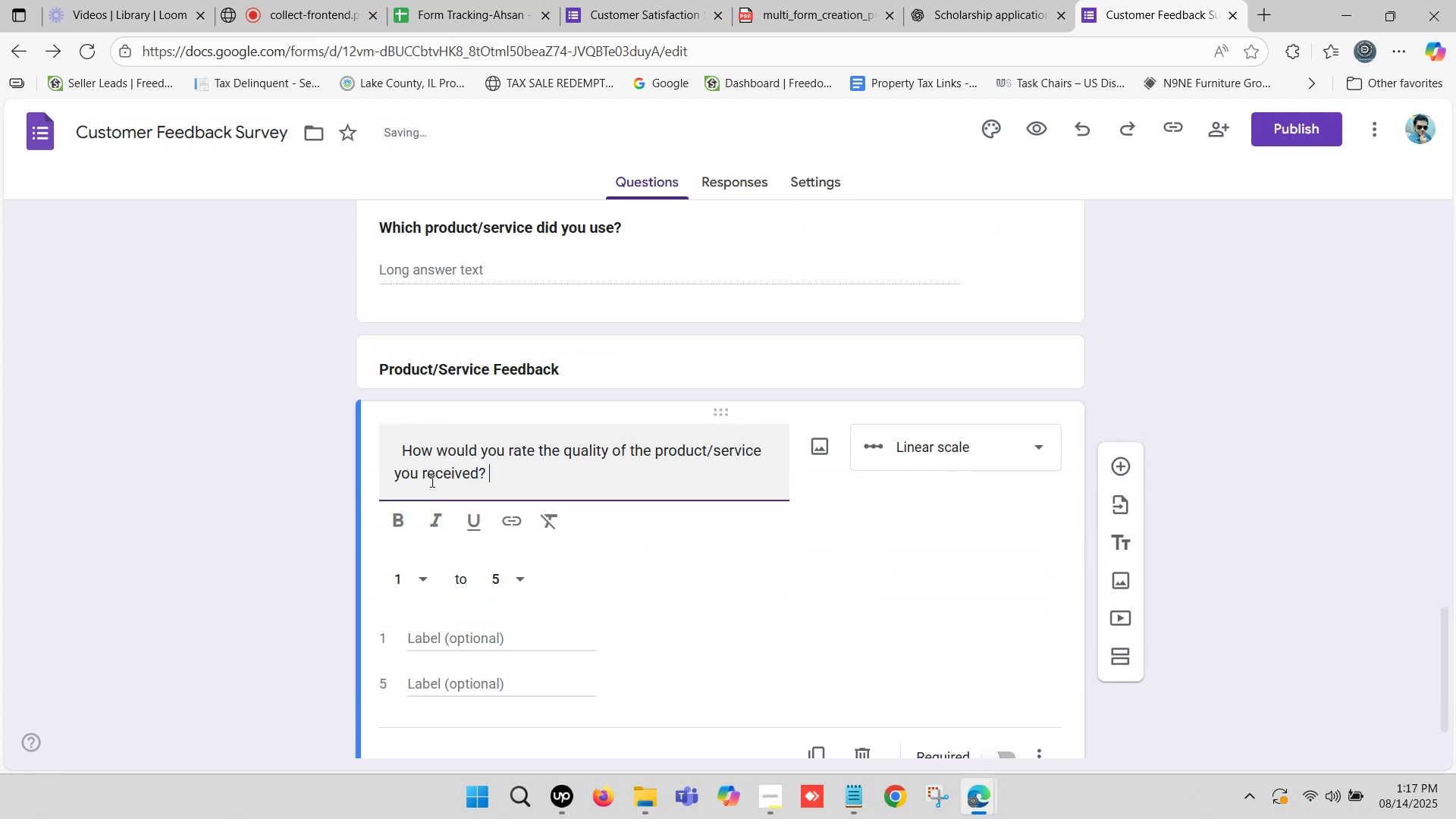 
key(Backspace)
 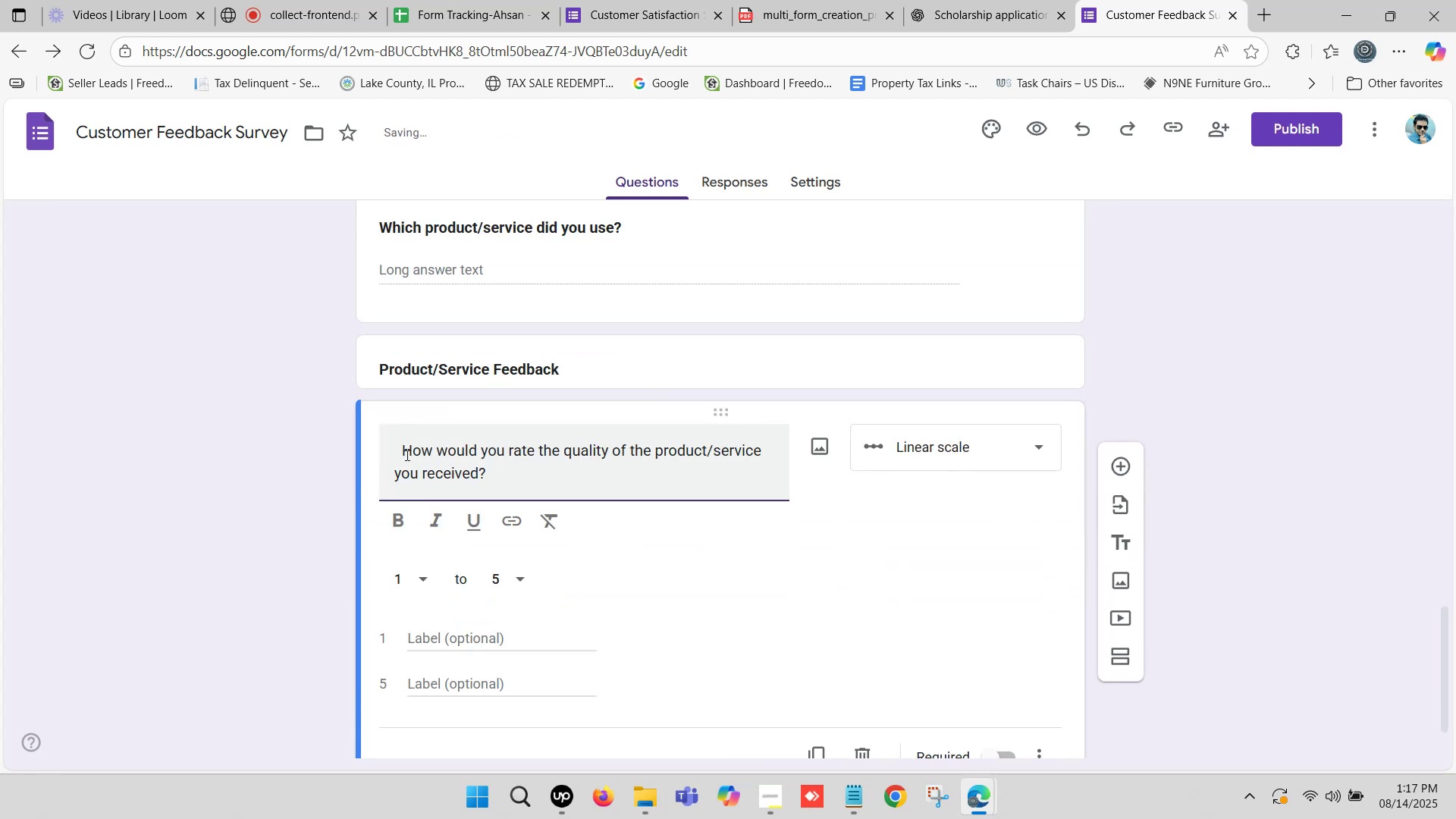 
left_click_drag(start_coordinate=[406, 454], to_coordinate=[358, 454])
 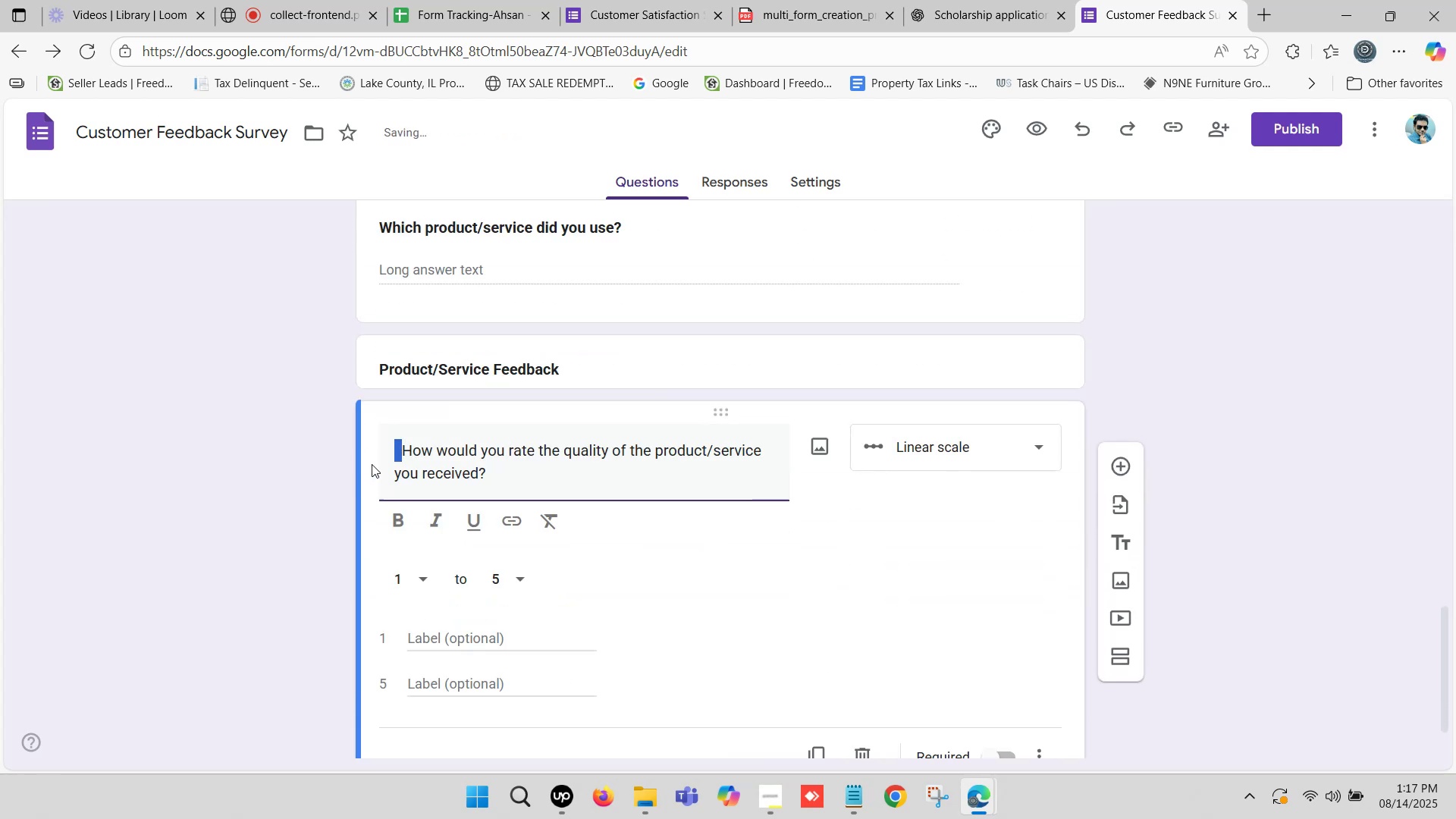 
key(Backspace)
 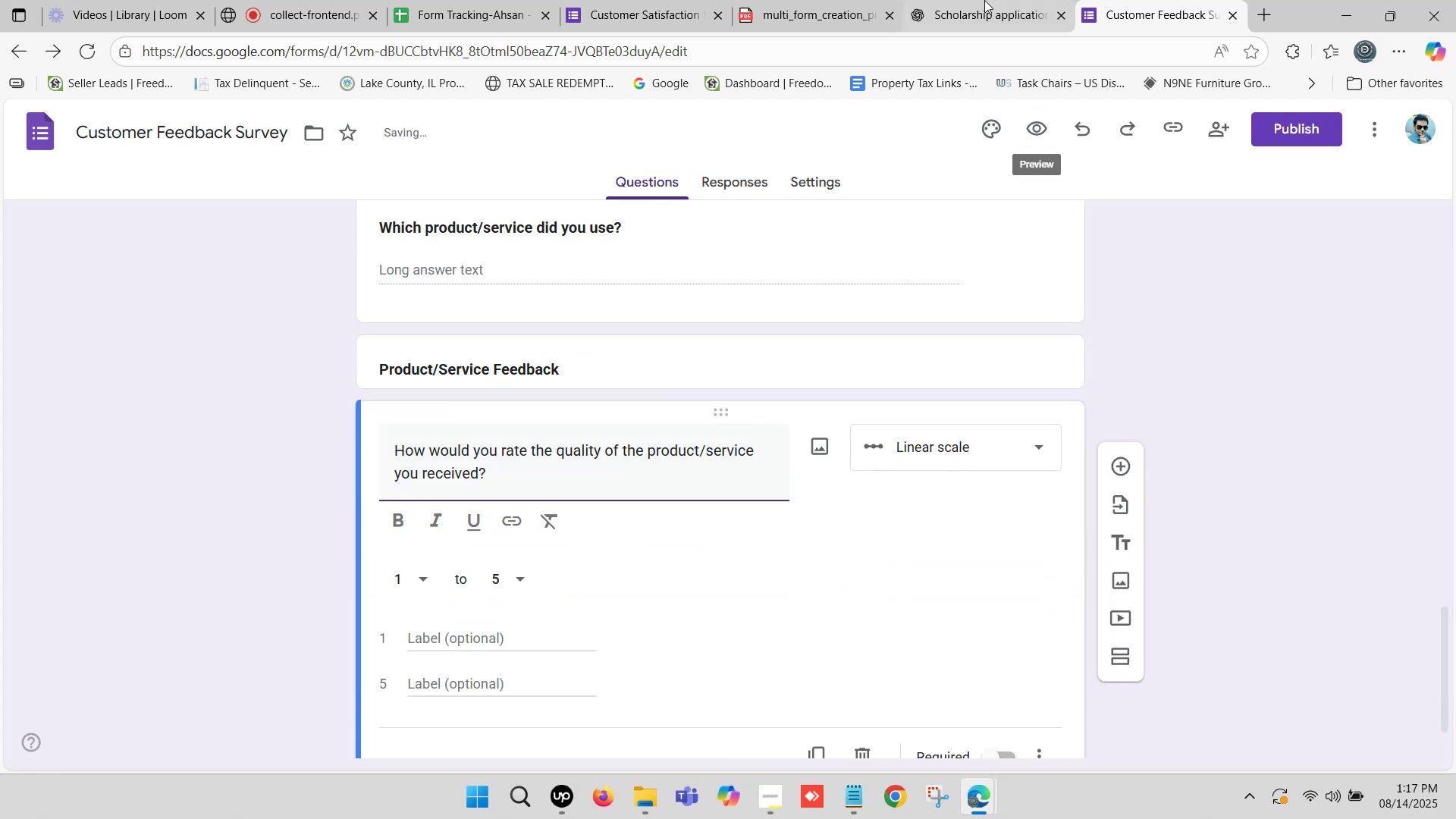 
left_click([986, 0])
 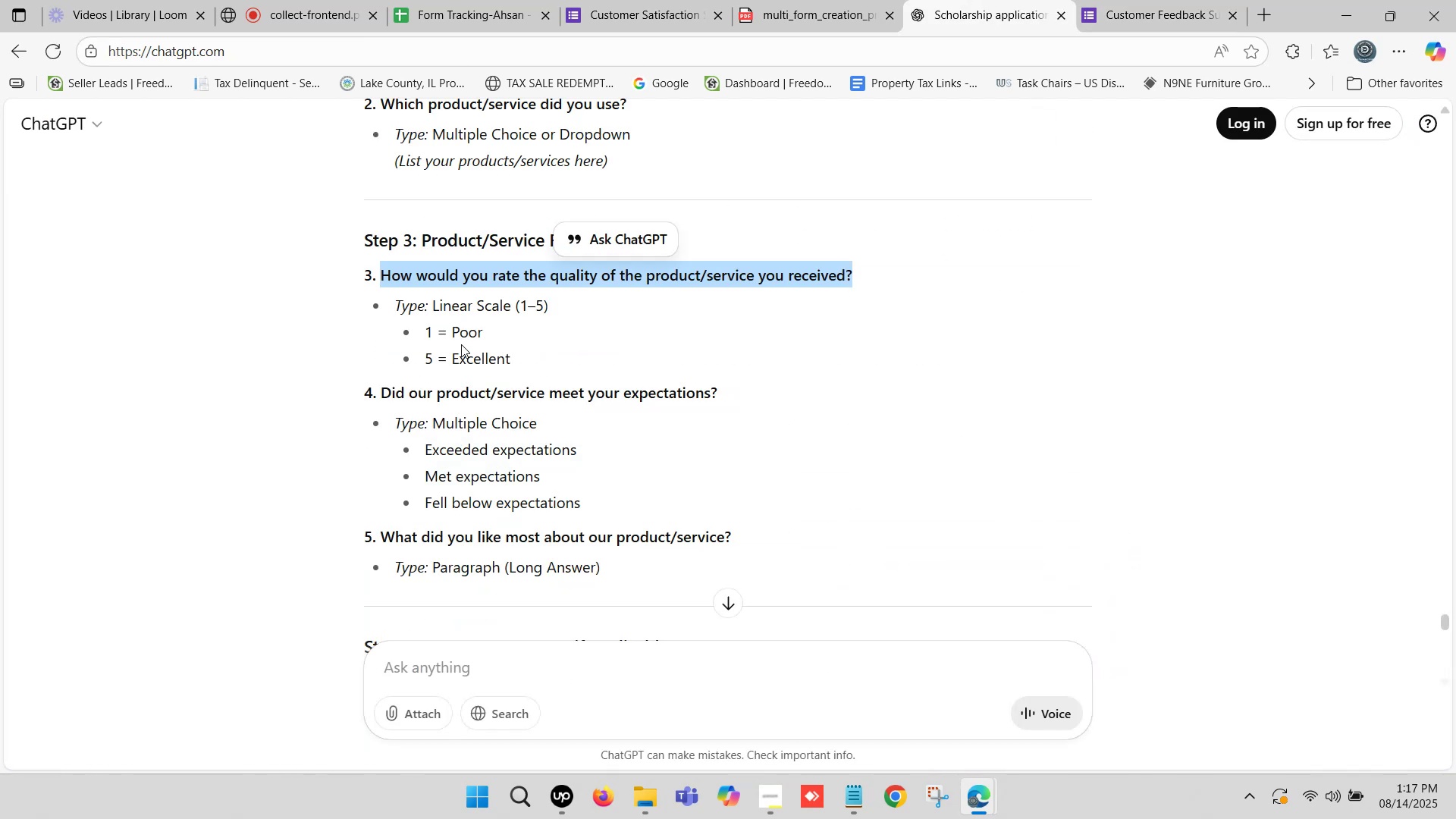 
left_click_drag(start_coordinate=[455, 333], to_coordinate=[484, 337])
 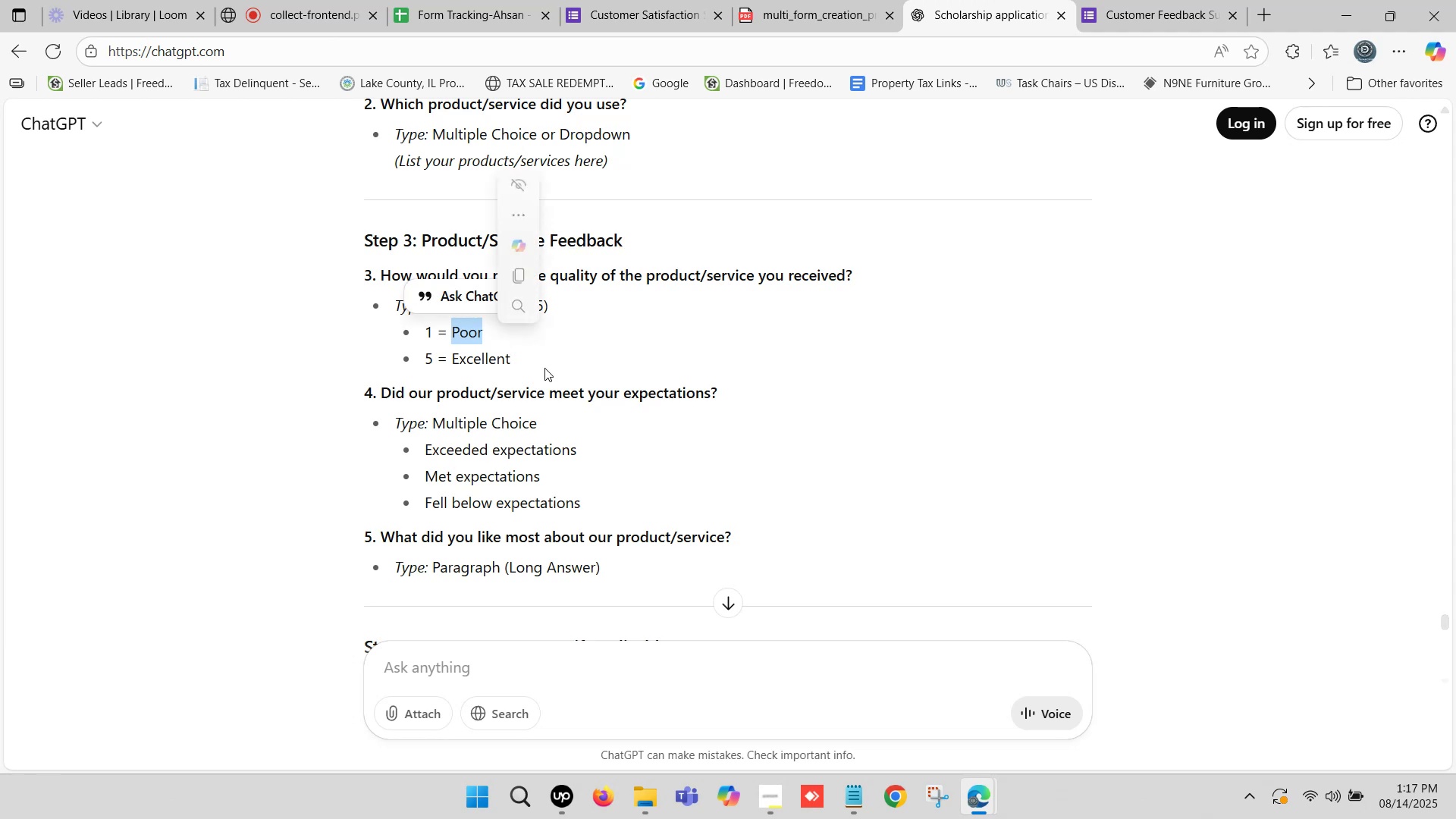 
key(Control+ControlLeft)
 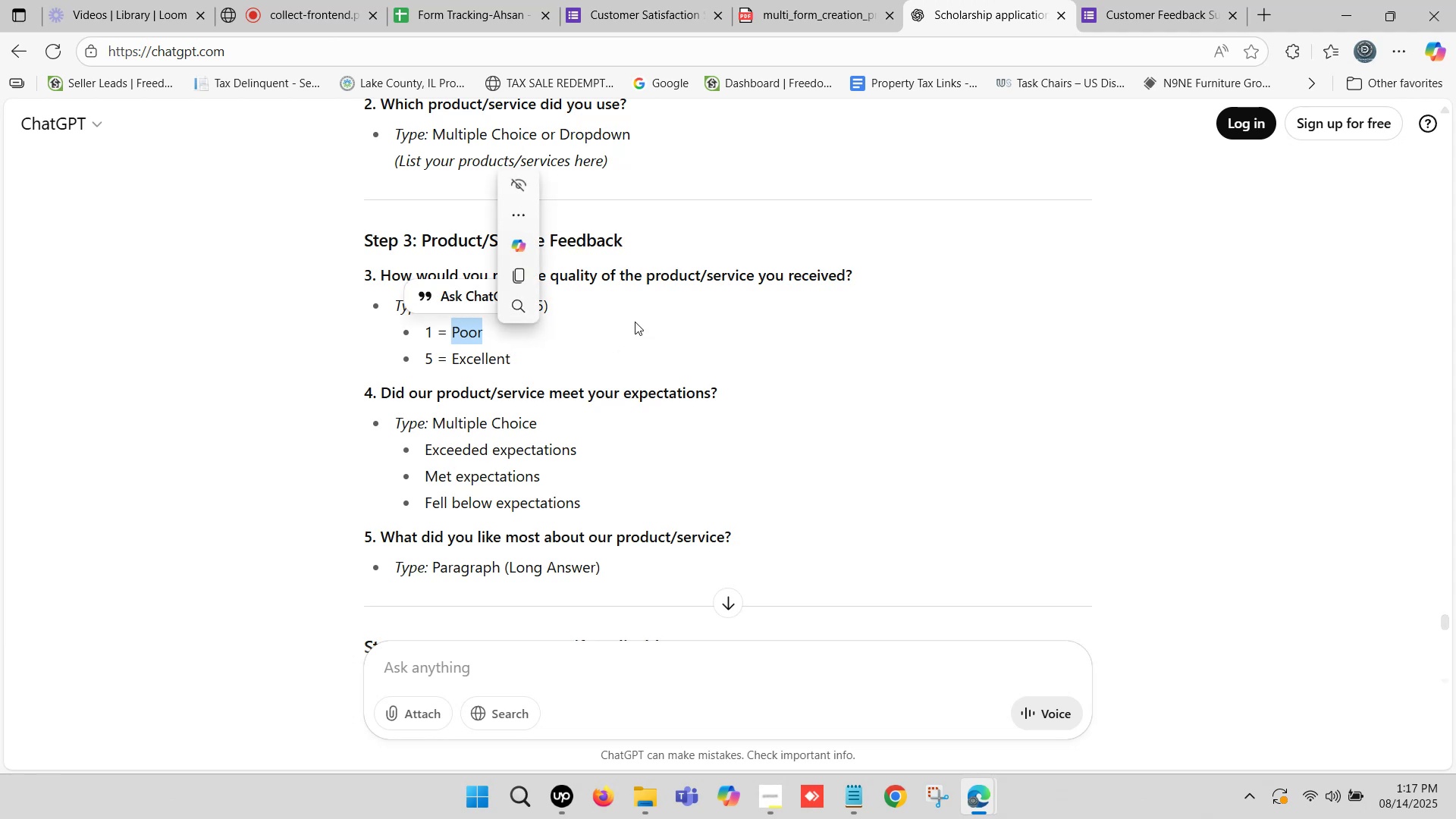 
key(Control+C)
 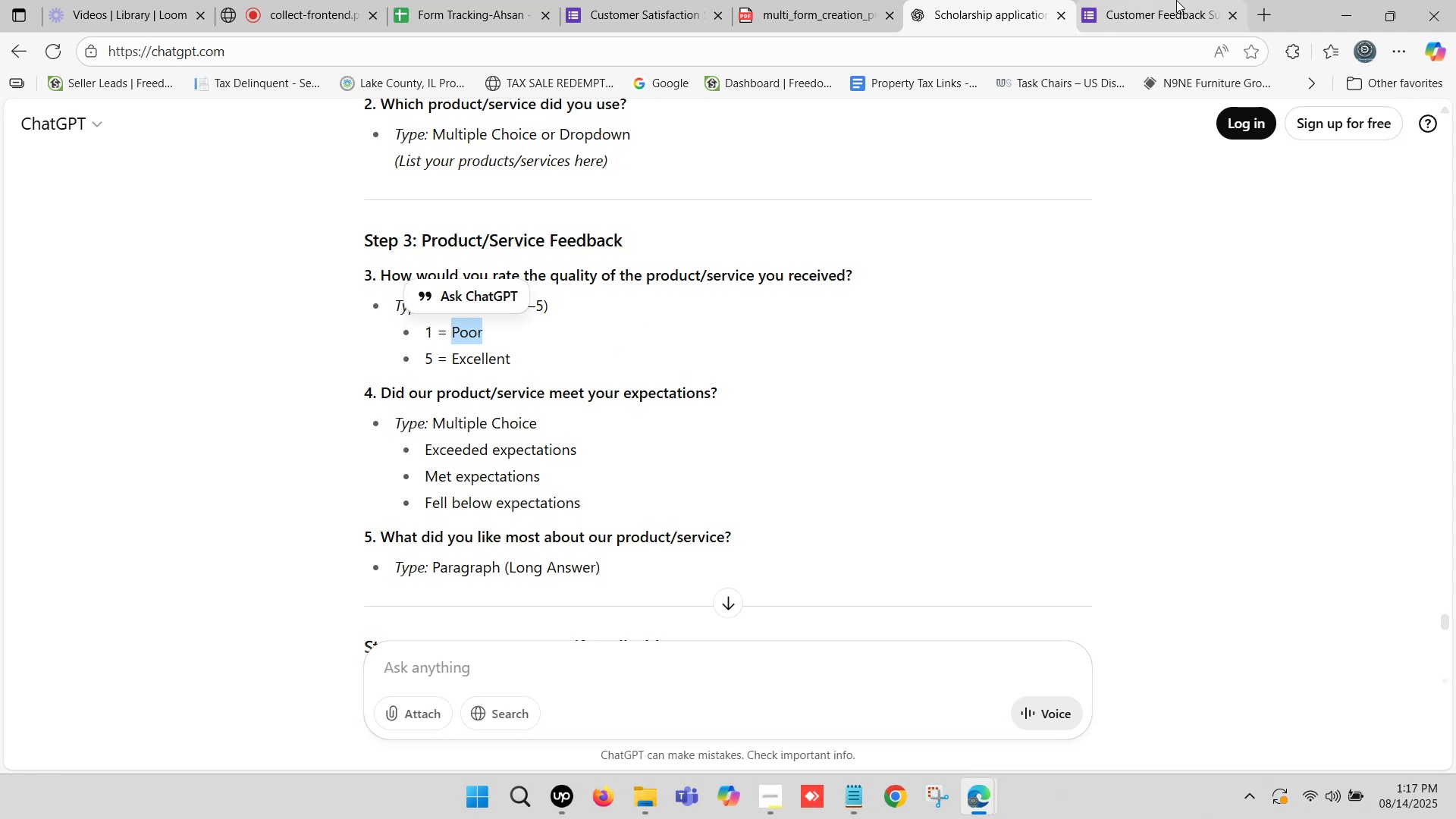 
left_click([1178, 0])
 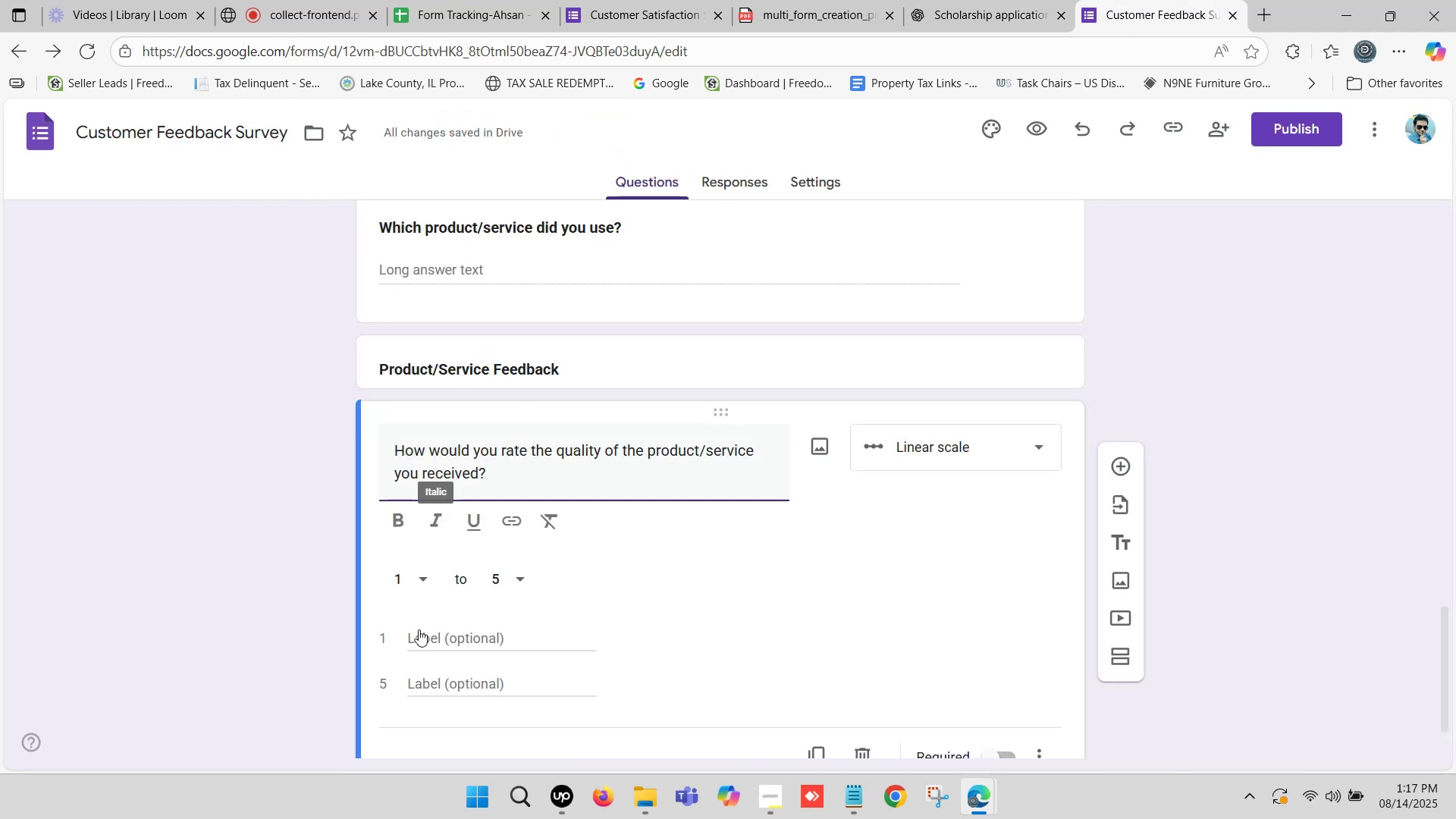 
left_click([419, 632])
 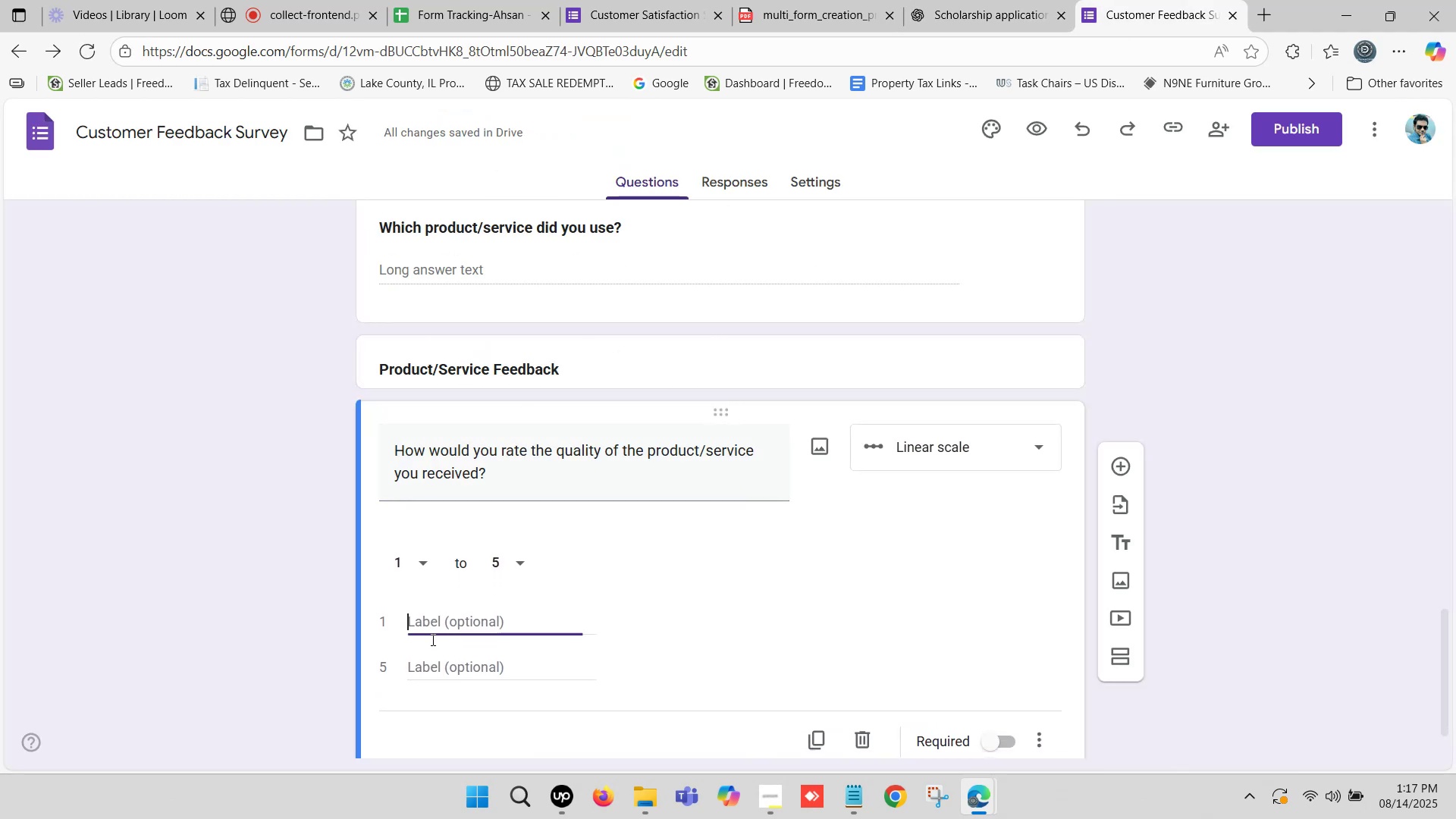 
key(Control+V)
 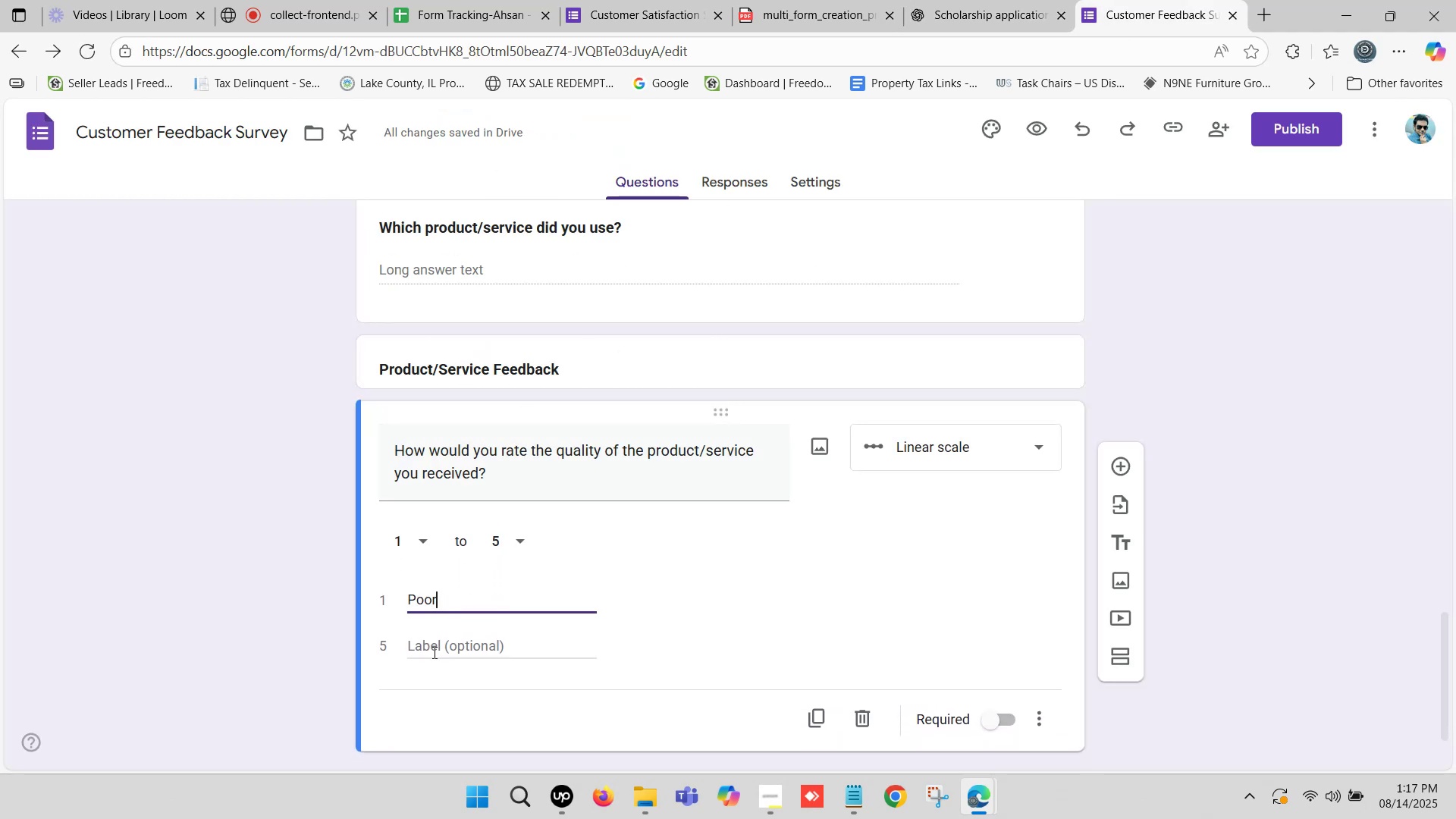 
left_click([433, 652])
 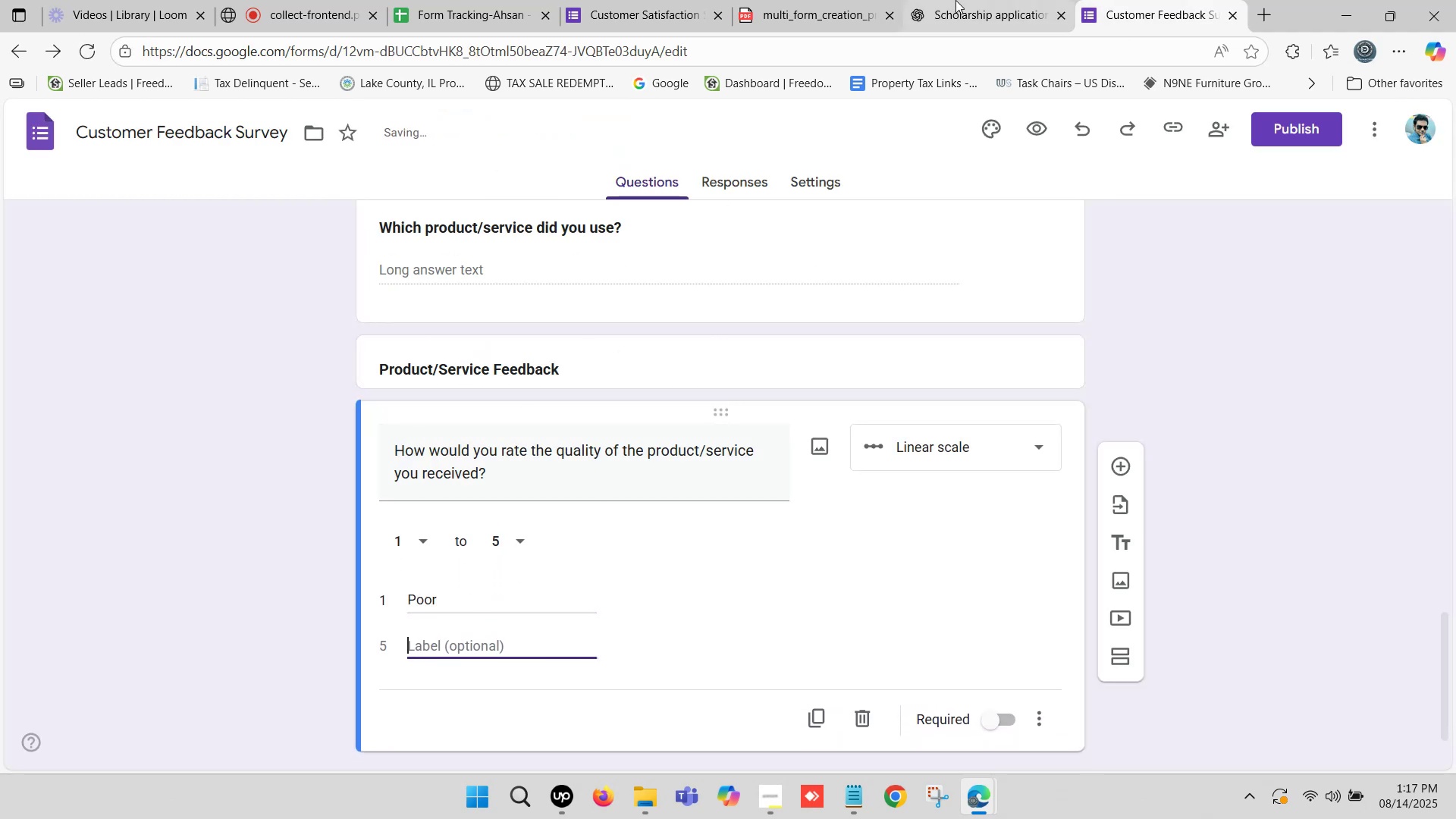 
left_click([952, 0])
 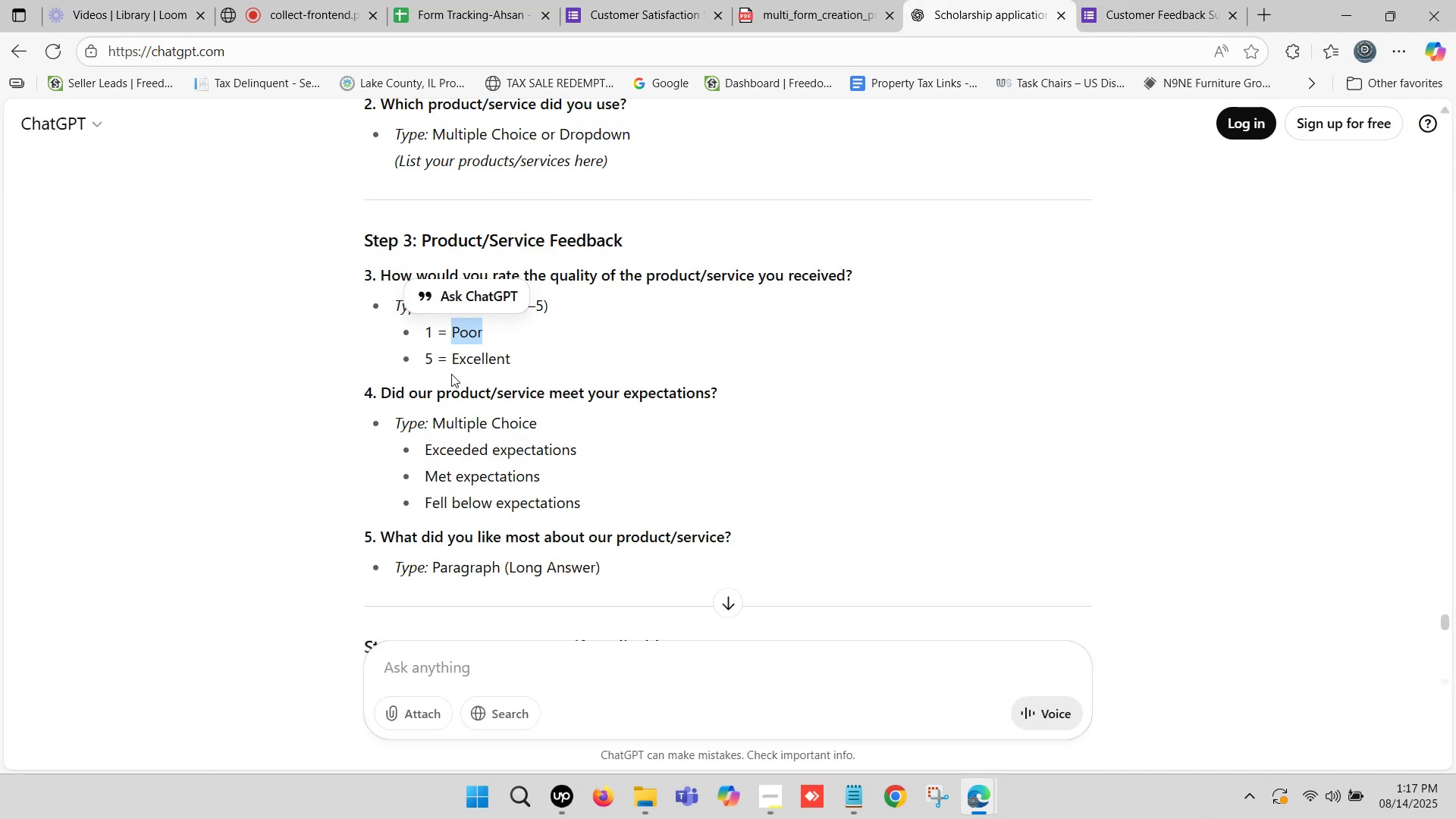 
left_click_drag(start_coordinate=[457, 361], to_coordinate=[493, 362])
 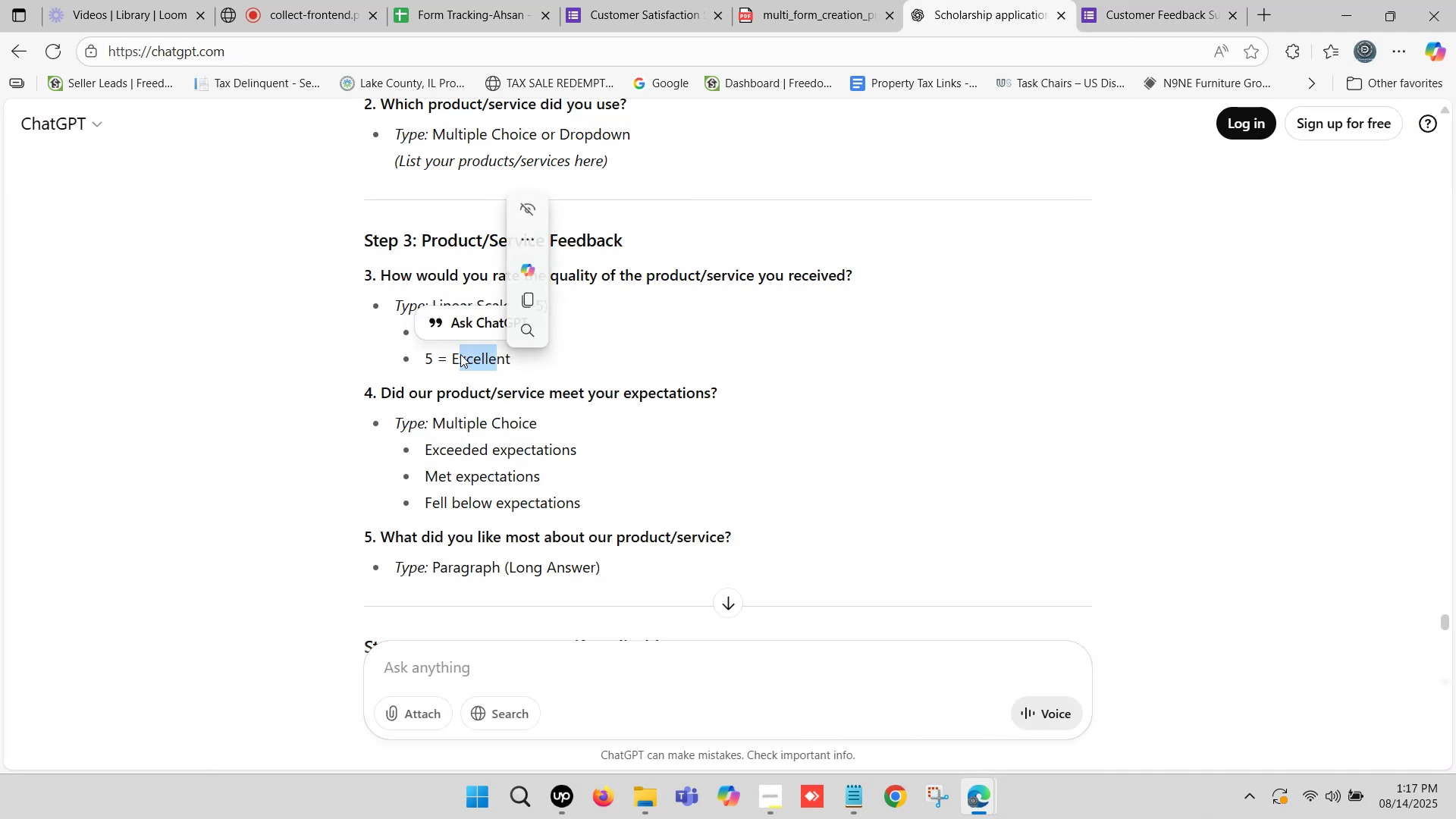 
left_click([457, 353])
 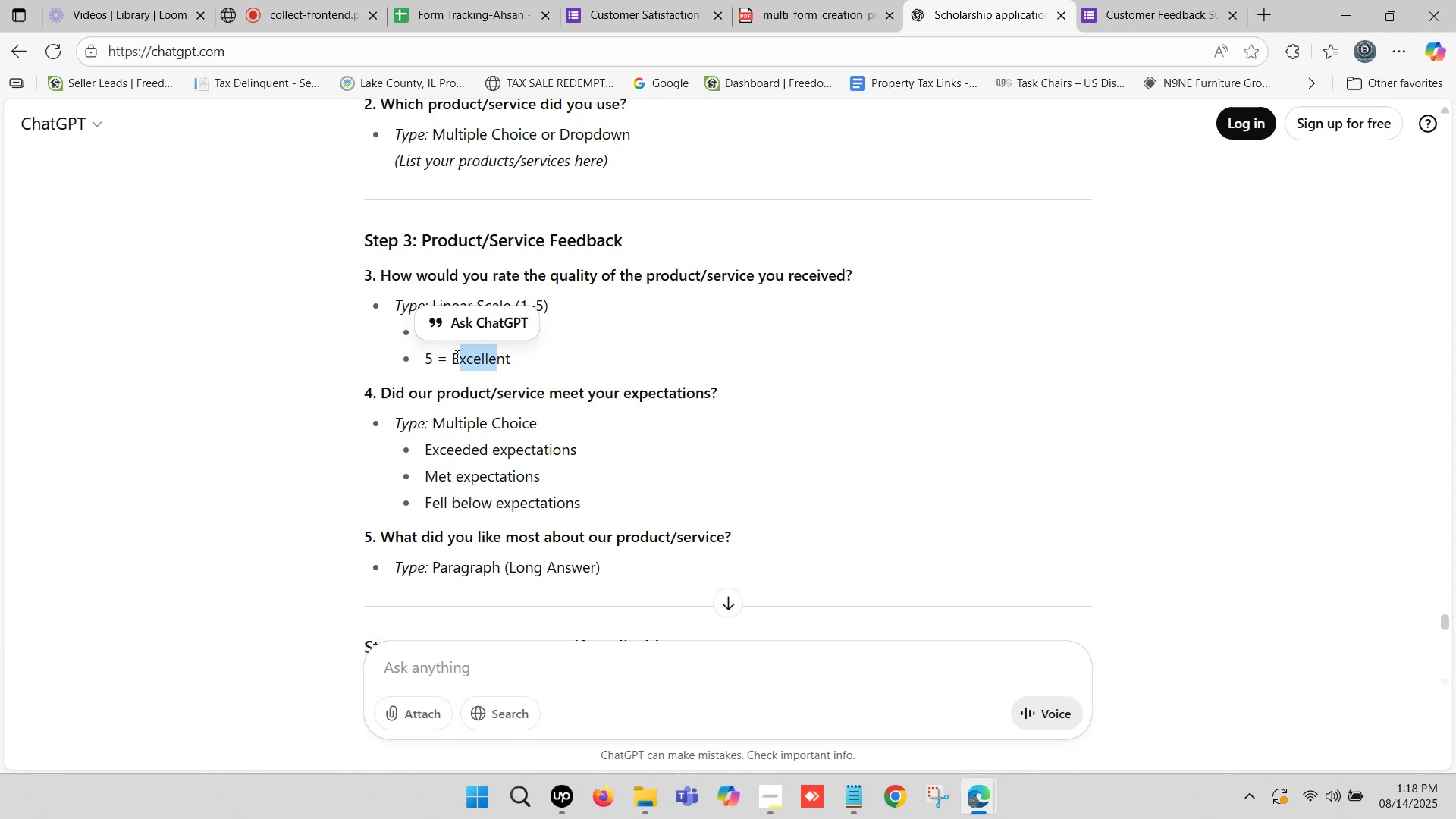 
left_click_drag(start_coordinate=[455, 355], to_coordinate=[509, 356])
 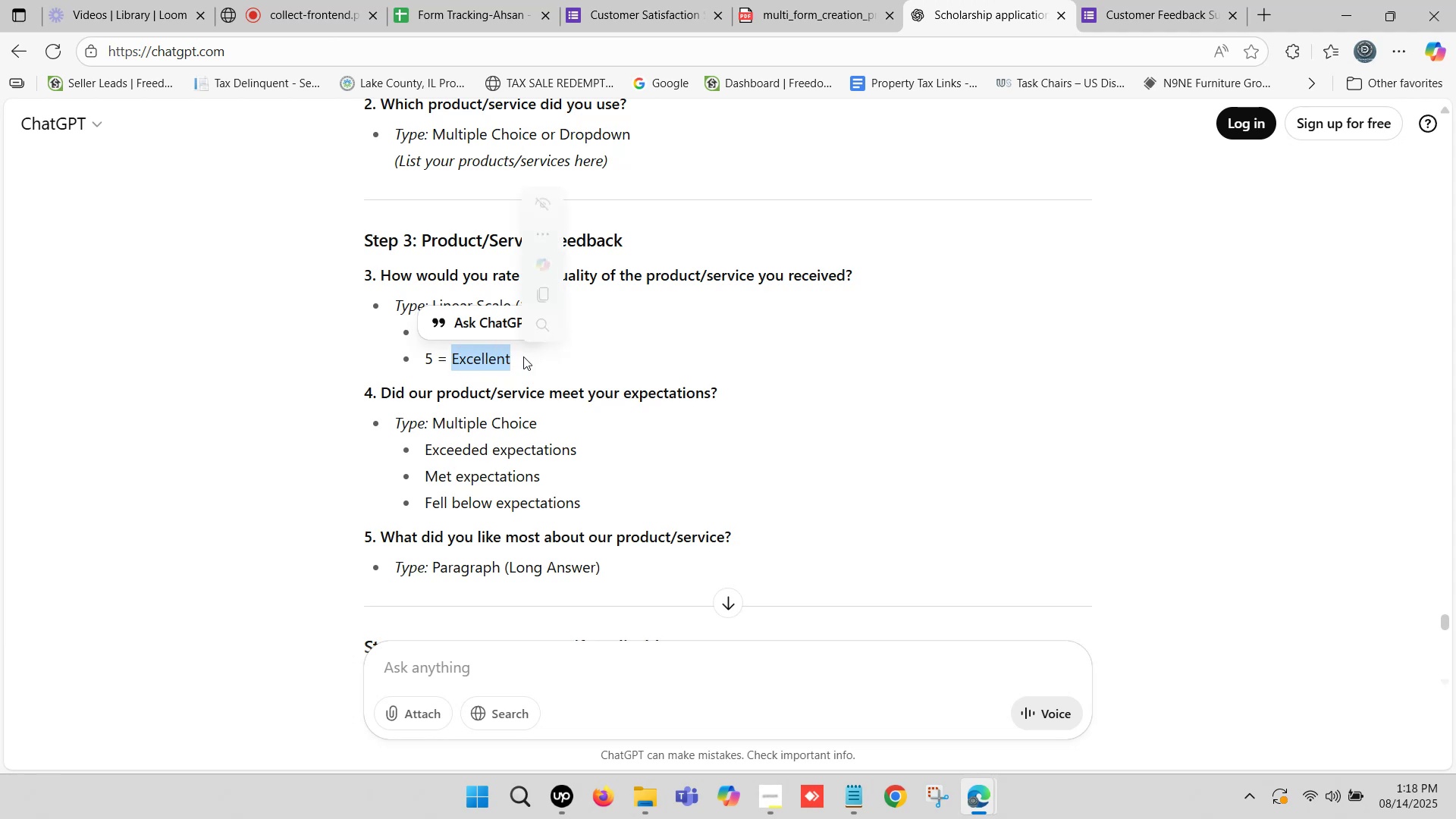 
key(Control+C)
 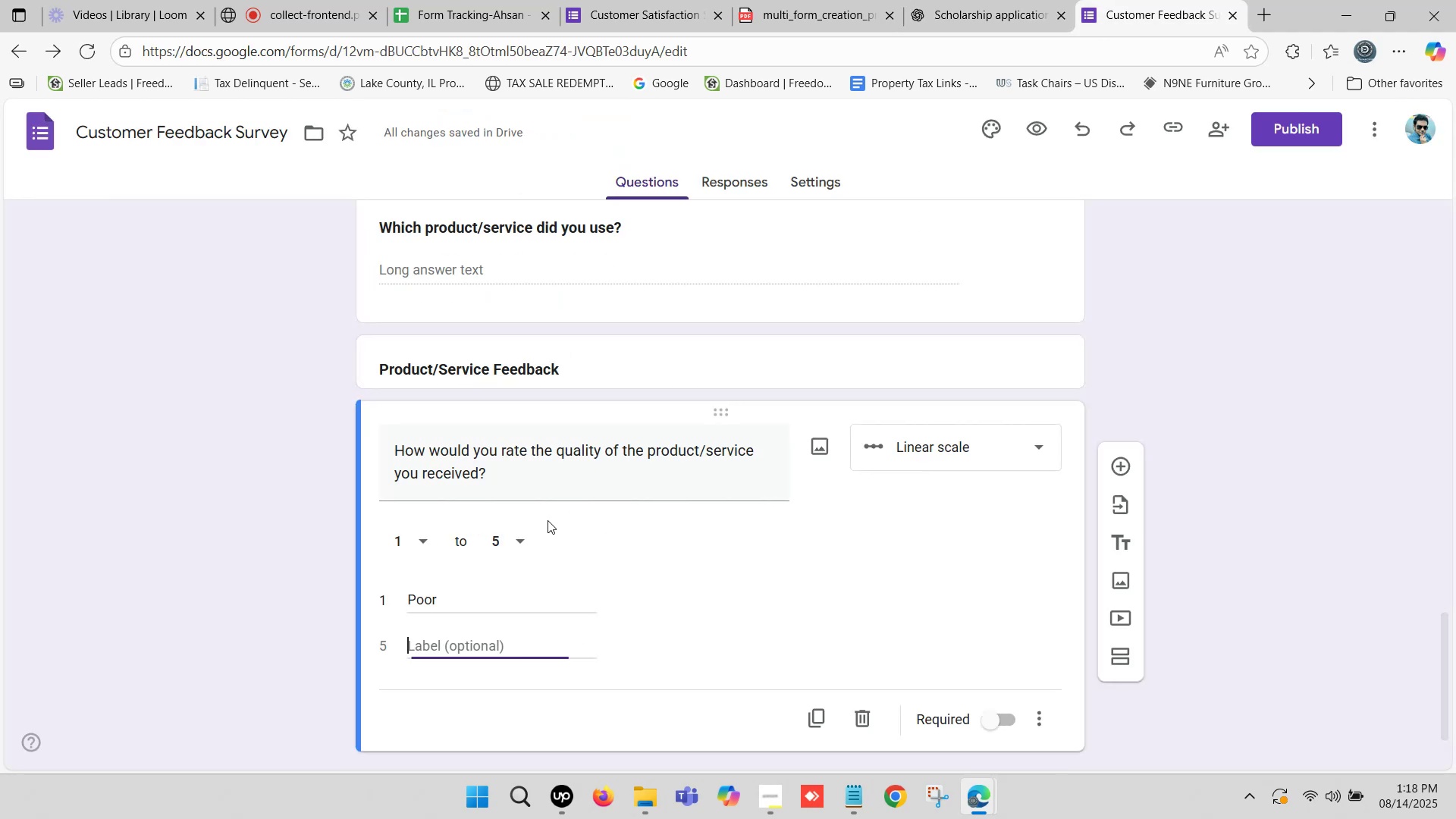 
key(Control+ControlLeft)
 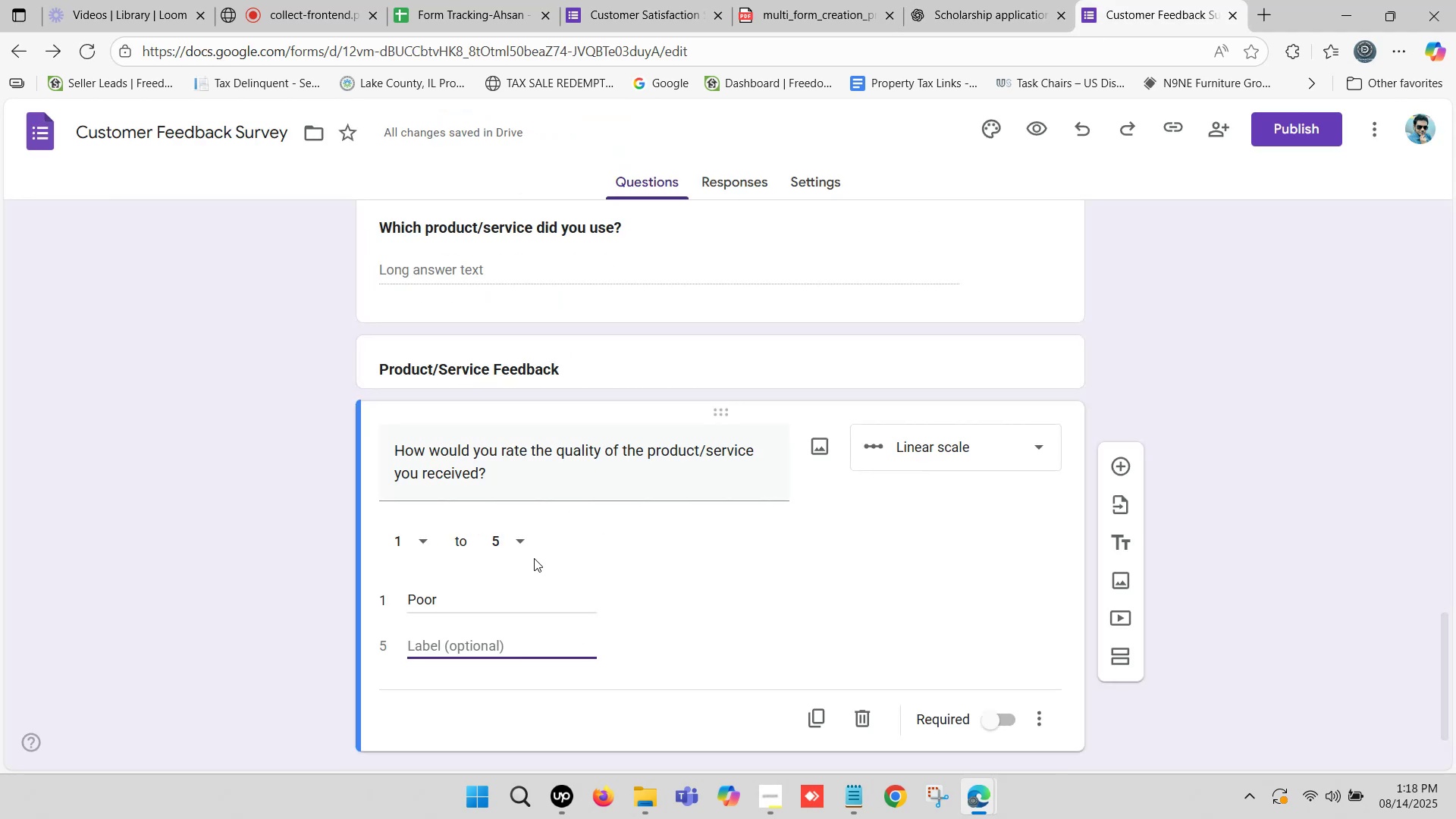 
key(Control+V)
 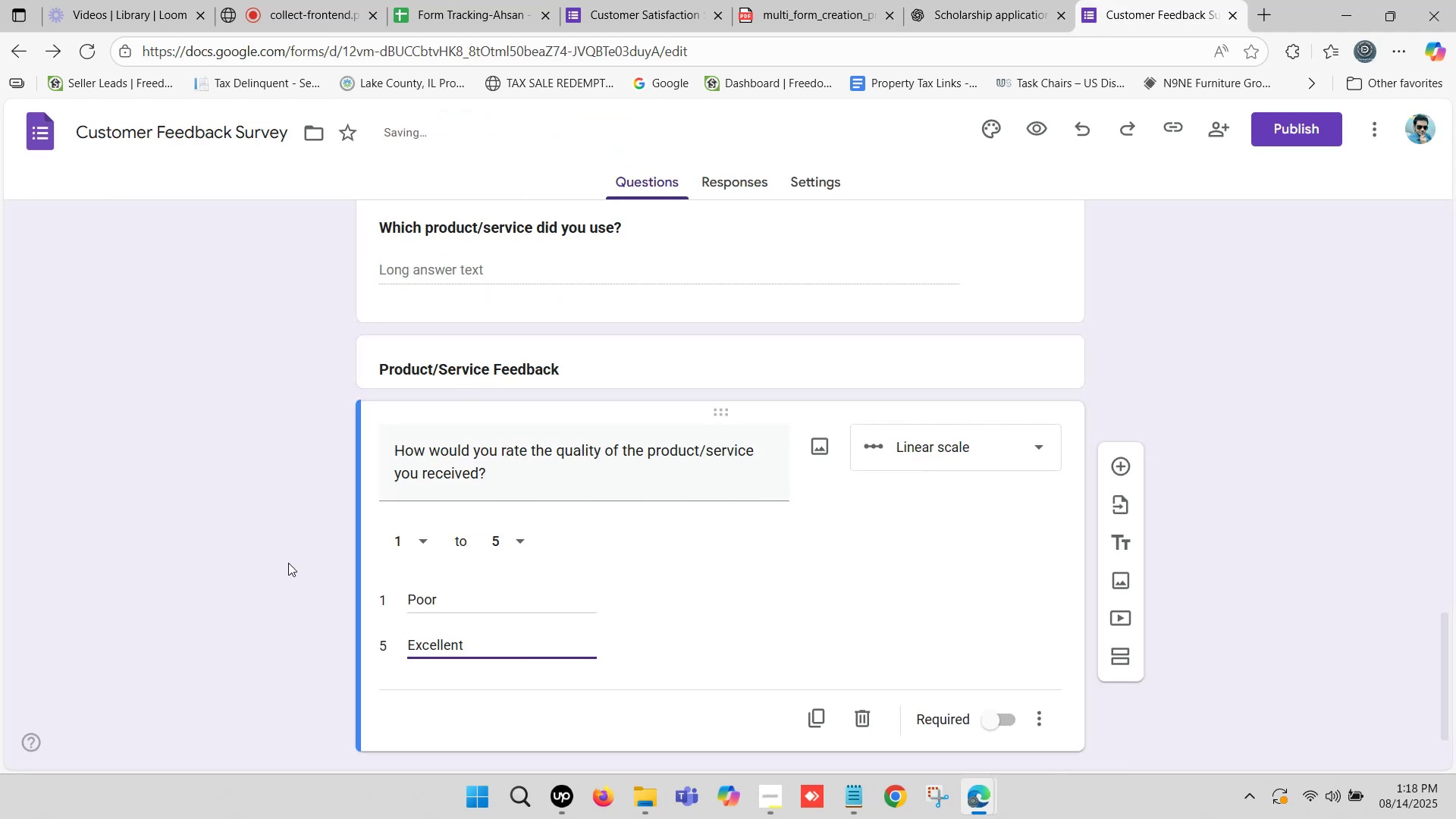 
left_click([288, 563])
 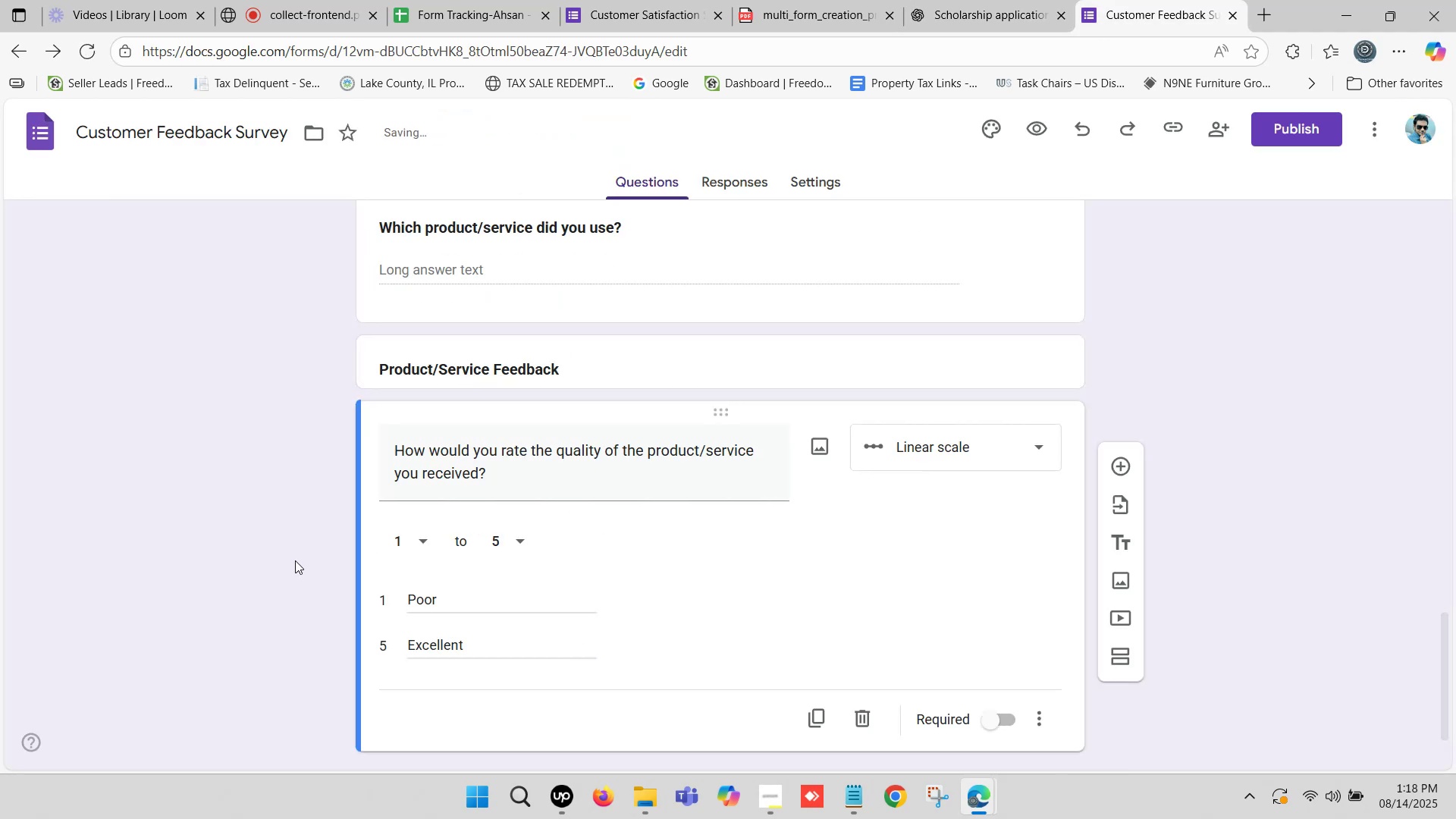 
scroll: coordinate [304, 557], scroll_direction: down, amount: 1.0
 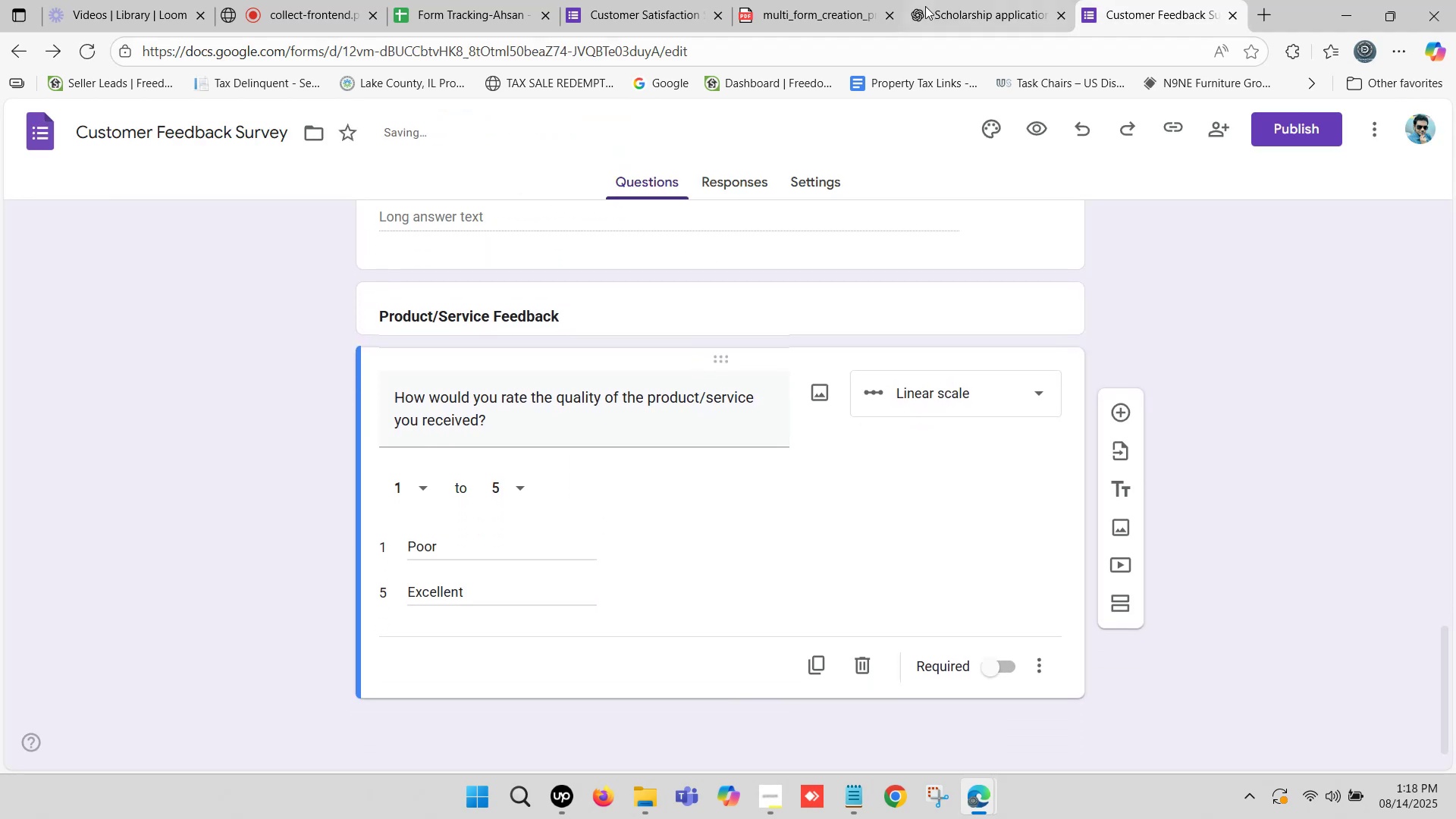 
left_click([964, 0])
 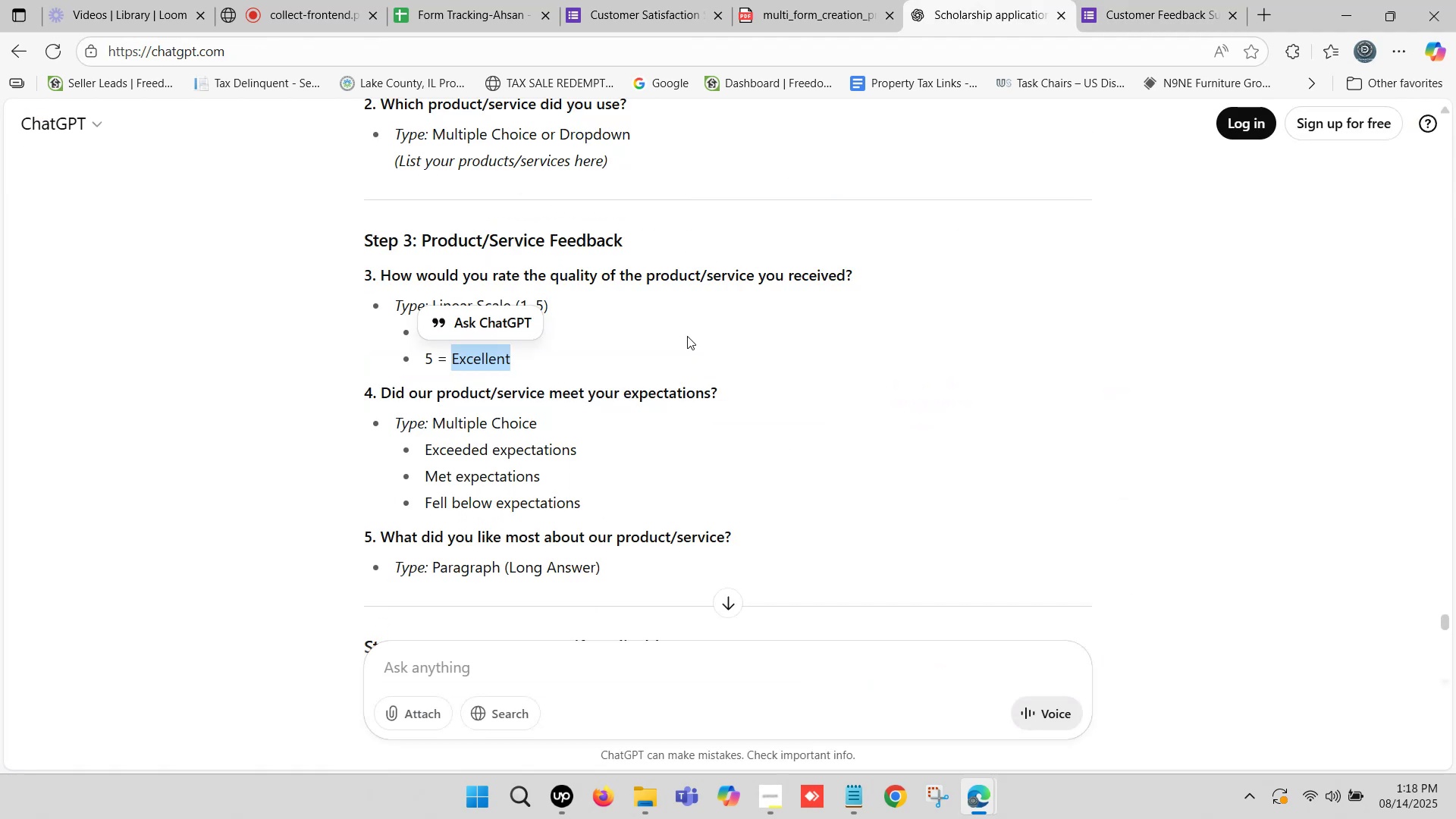 
scroll: coordinate [654, 352], scroll_direction: down, amount: 1.0
 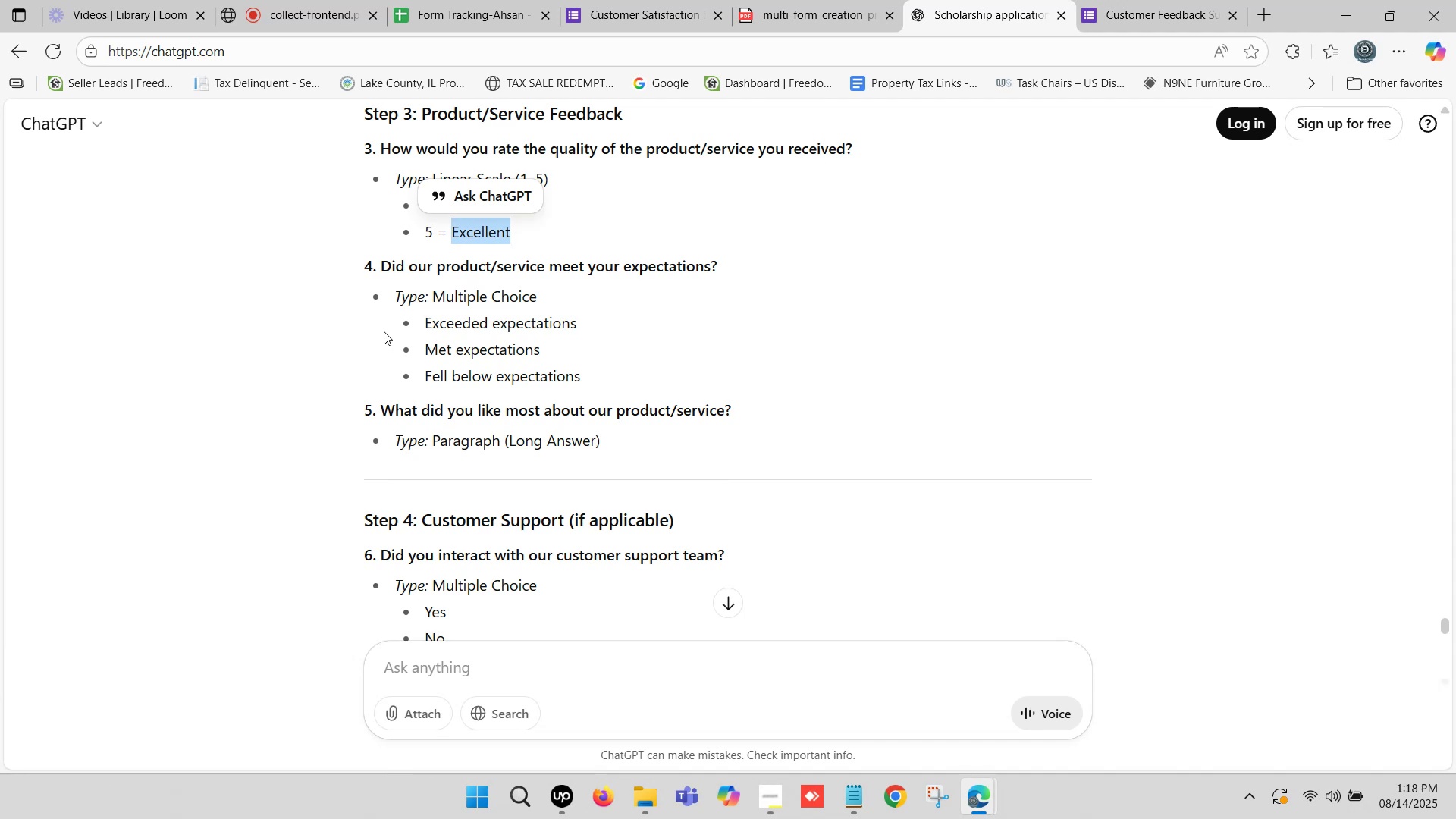 
wait(5.55)
 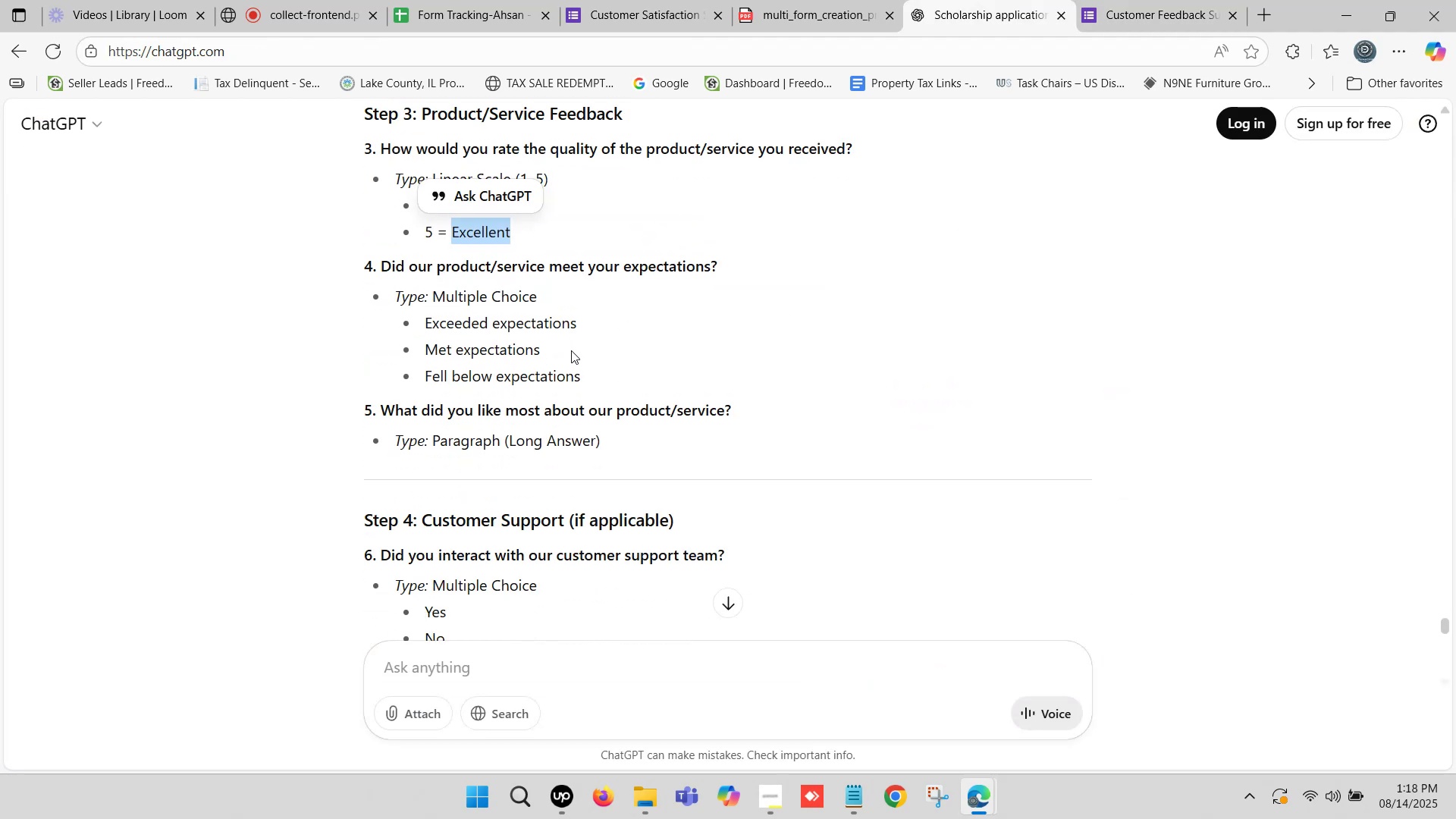 
left_click_drag(start_coordinate=[382, 265], to_coordinate=[717, 263])
 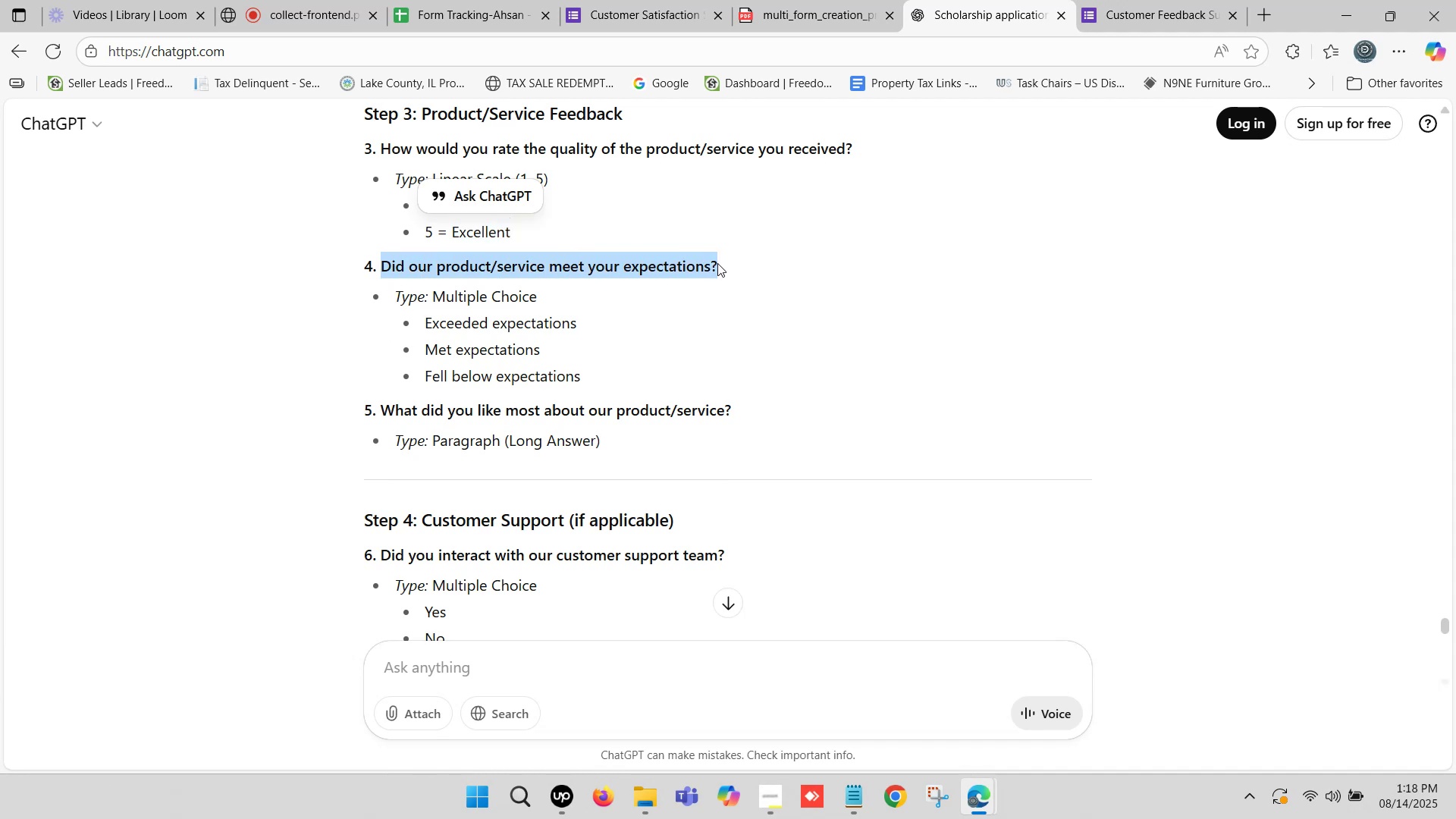 
hold_key(key=ControlLeft, duration=0.35)
 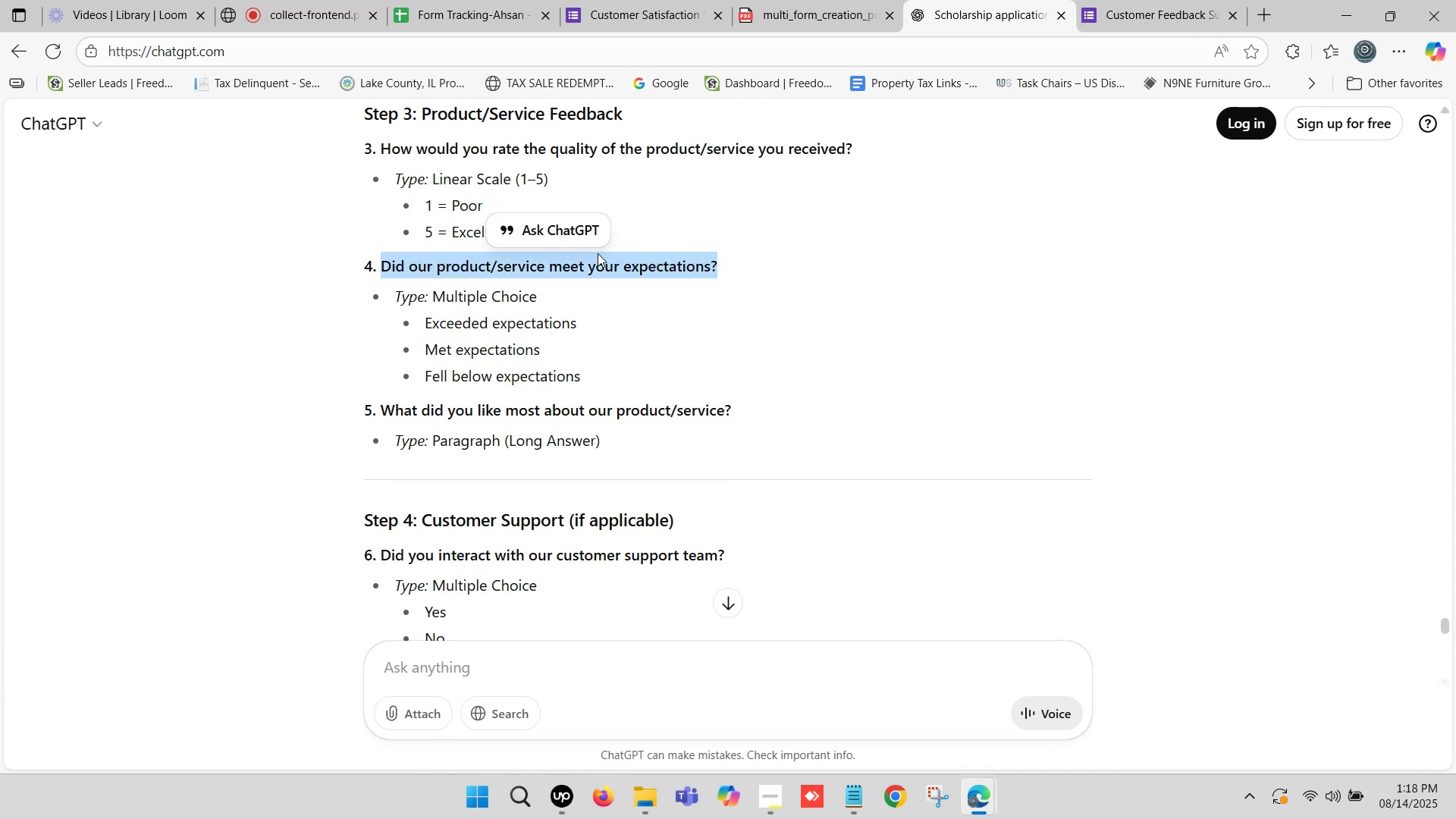 
hold_key(key=C, duration=26.23)
 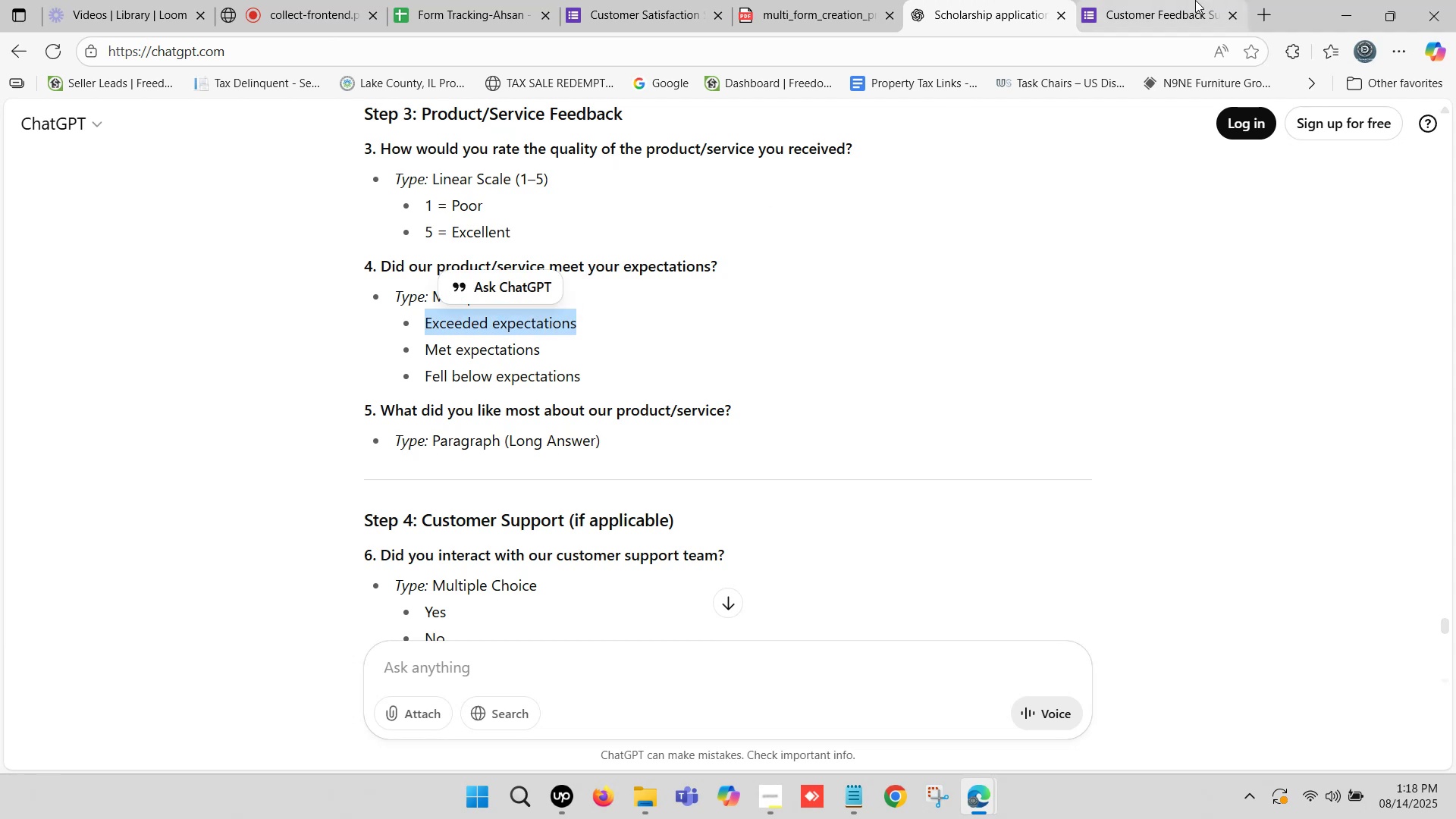 
left_click([1132, 0])
 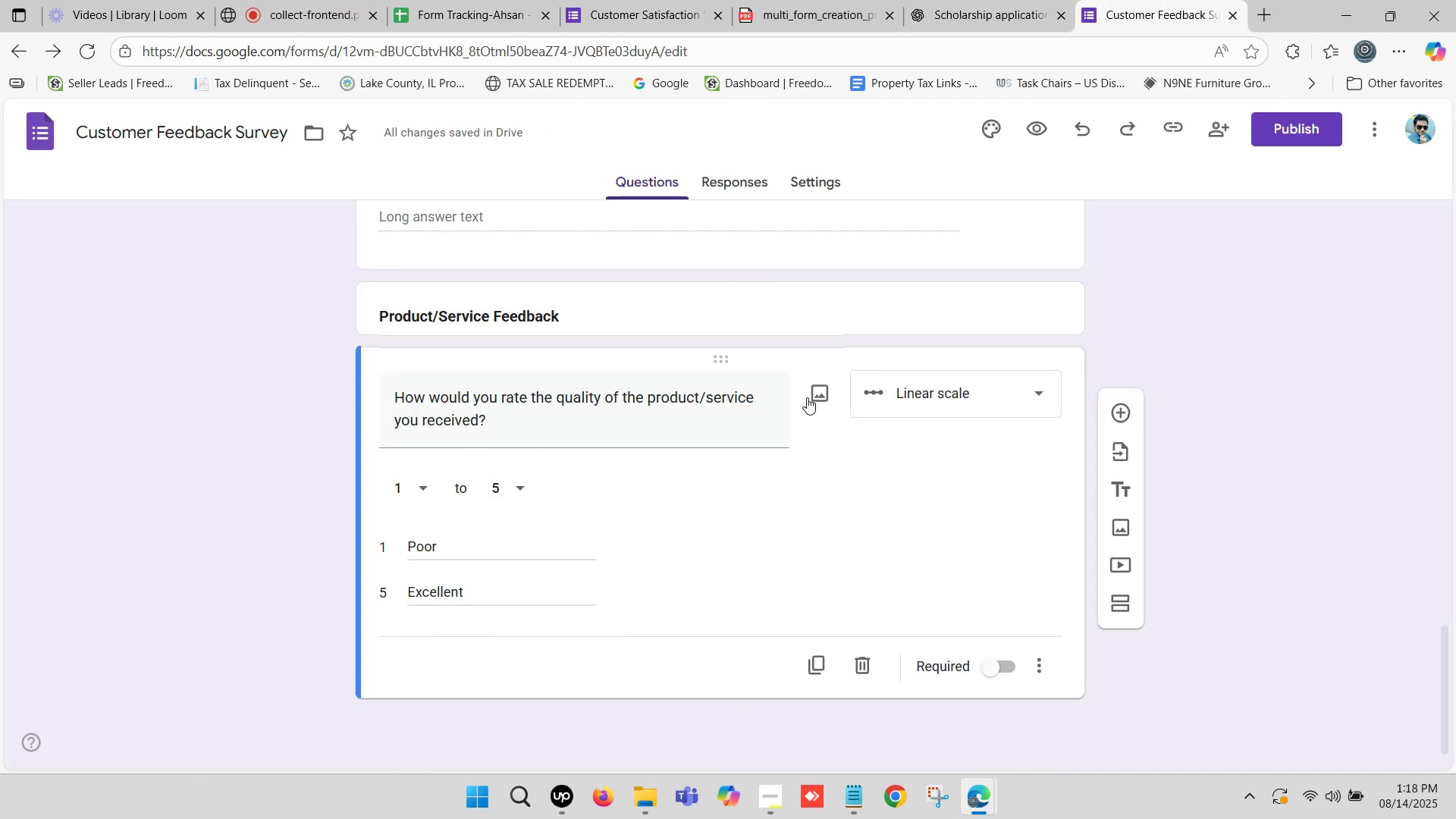 
scroll: coordinate [789, 422], scroll_direction: down, amount: 2.0
 